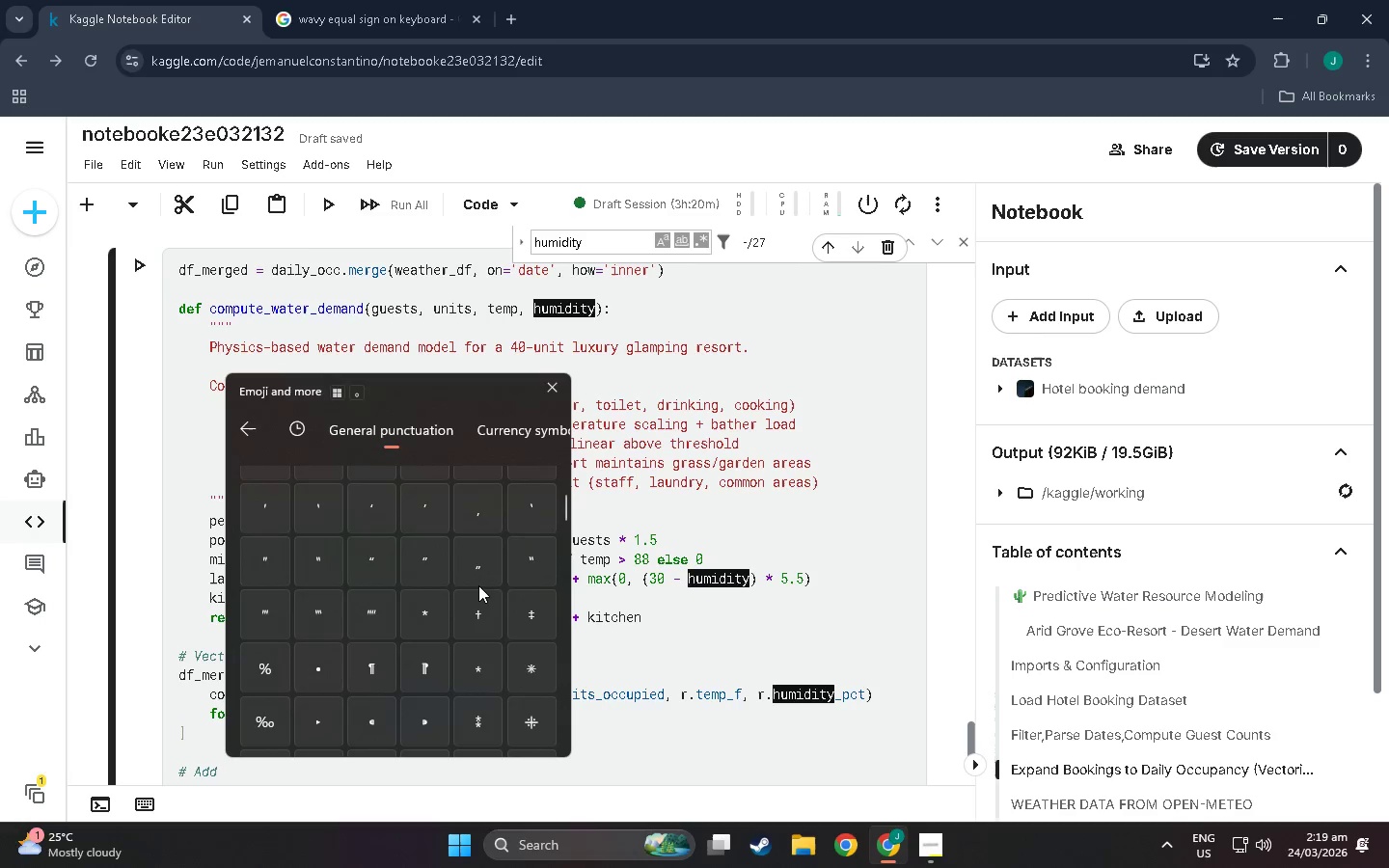 
scroll: coordinate [485, 604], scroll_direction: down, amount: 25.0
 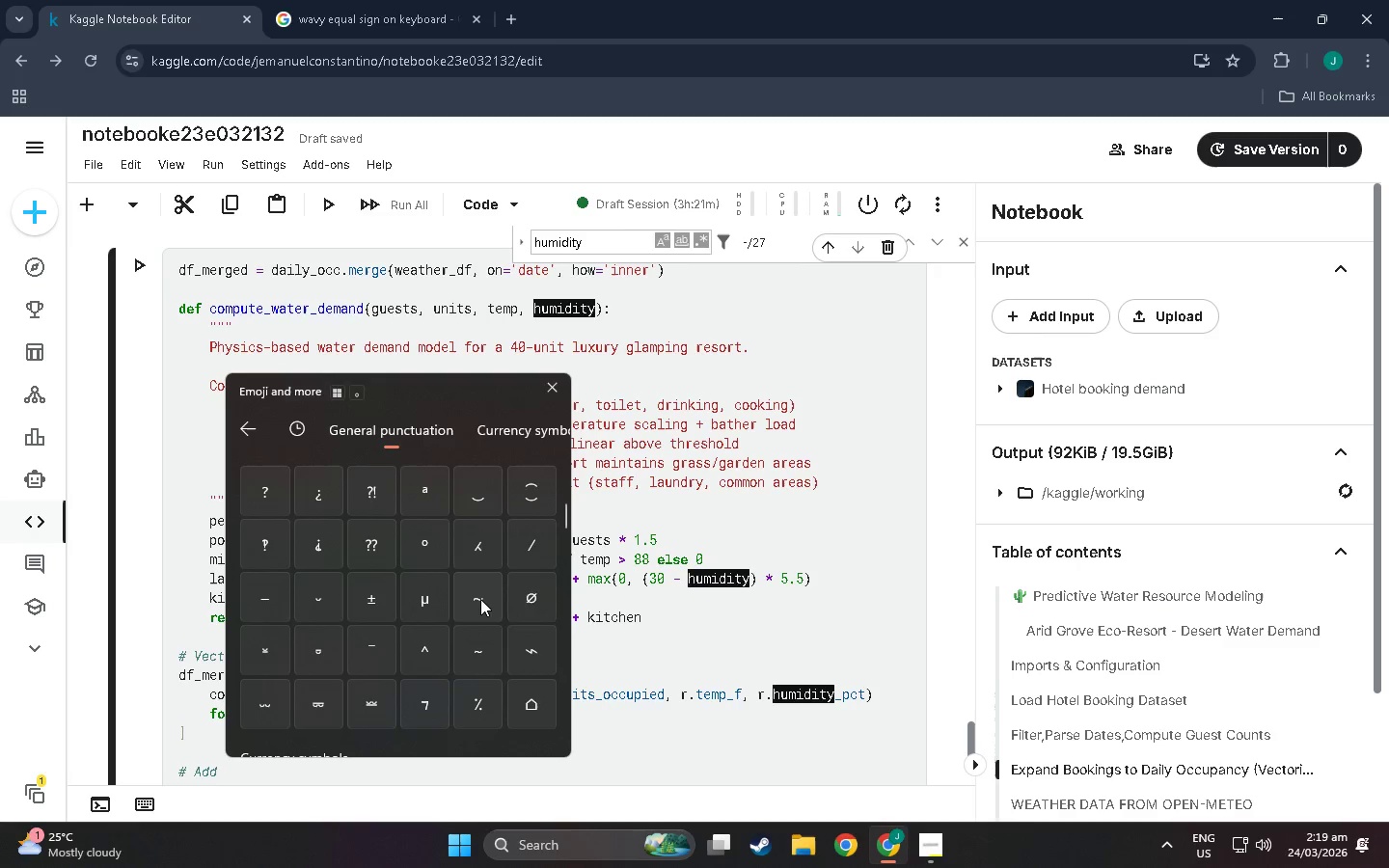 
wait(5.05)
 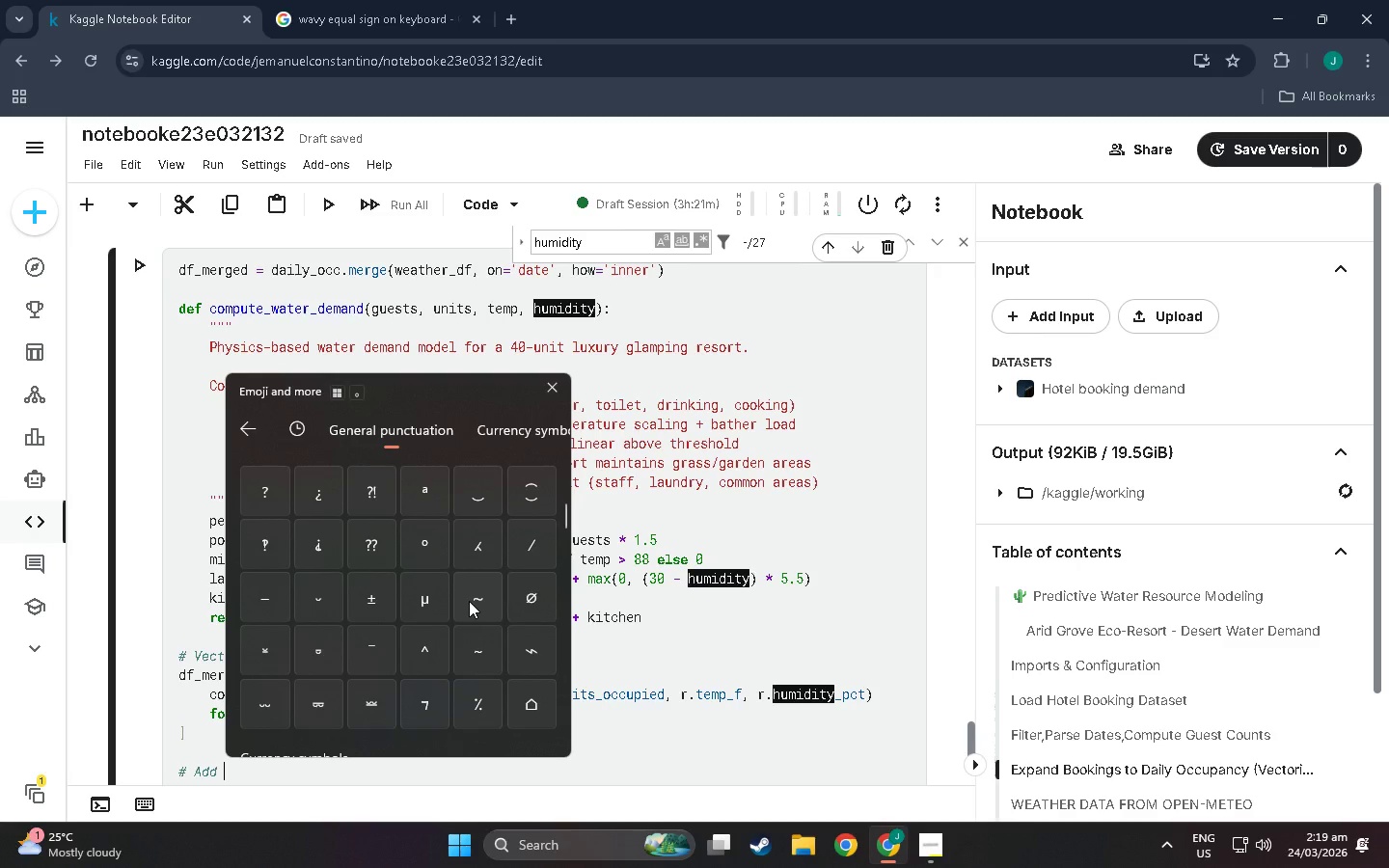 
scroll: coordinate [328, 614], scroll_direction: down, amount: 25.0
 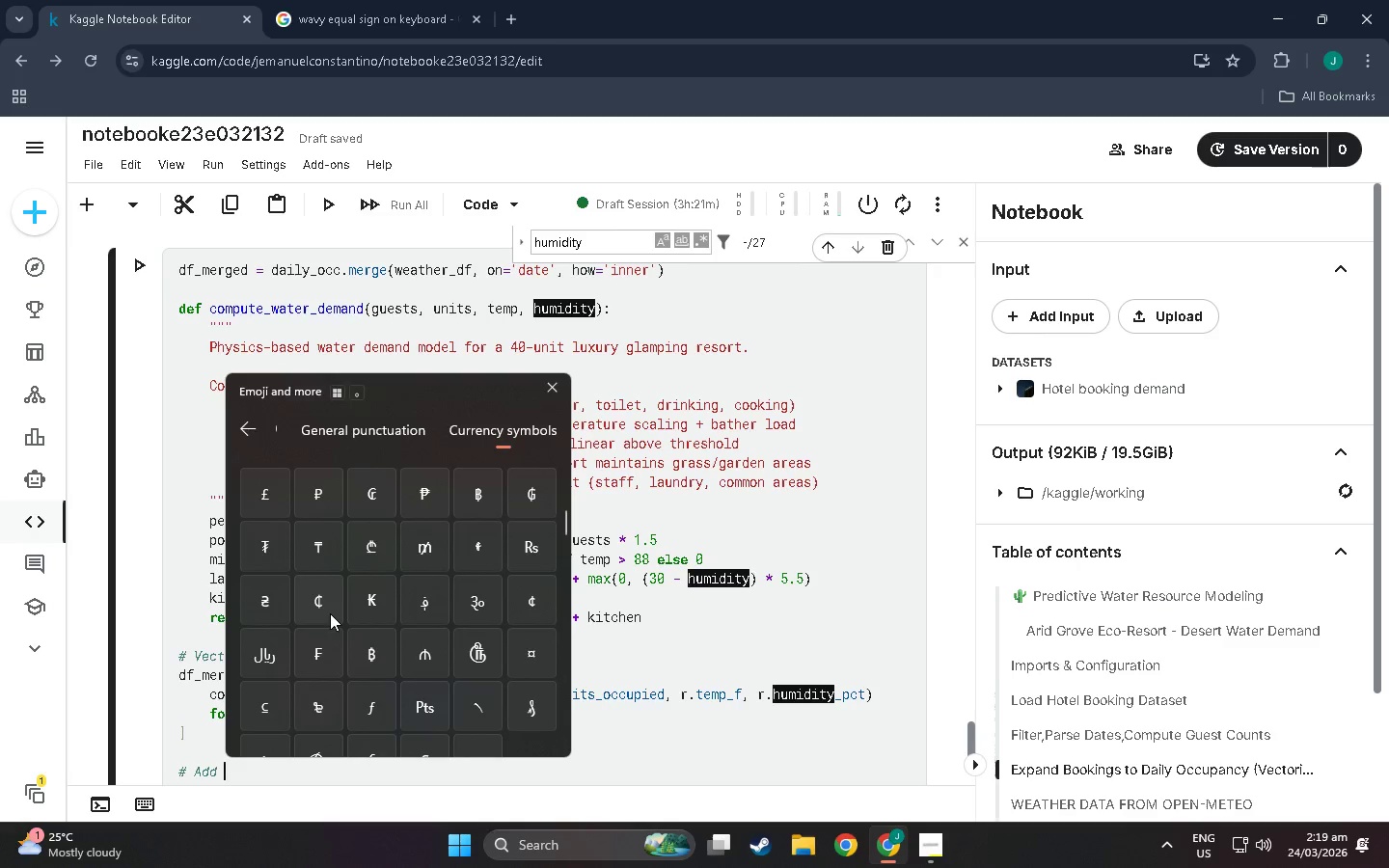 
scroll: coordinate [343, 604], scroll_direction: down, amount: 11.0
 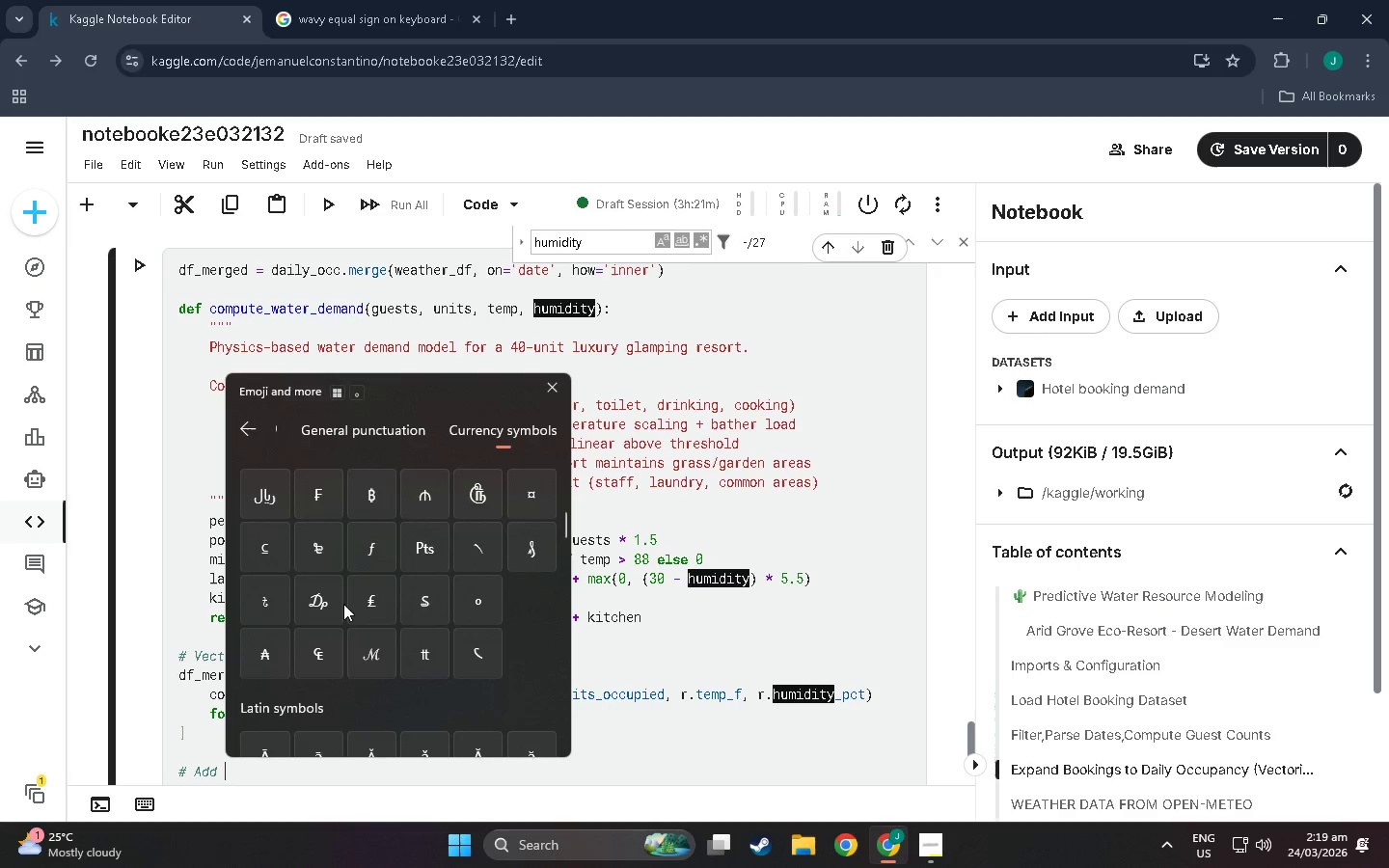 
scroll: coordinate [357, 611], scroll_direction: up, amount: 11.0
 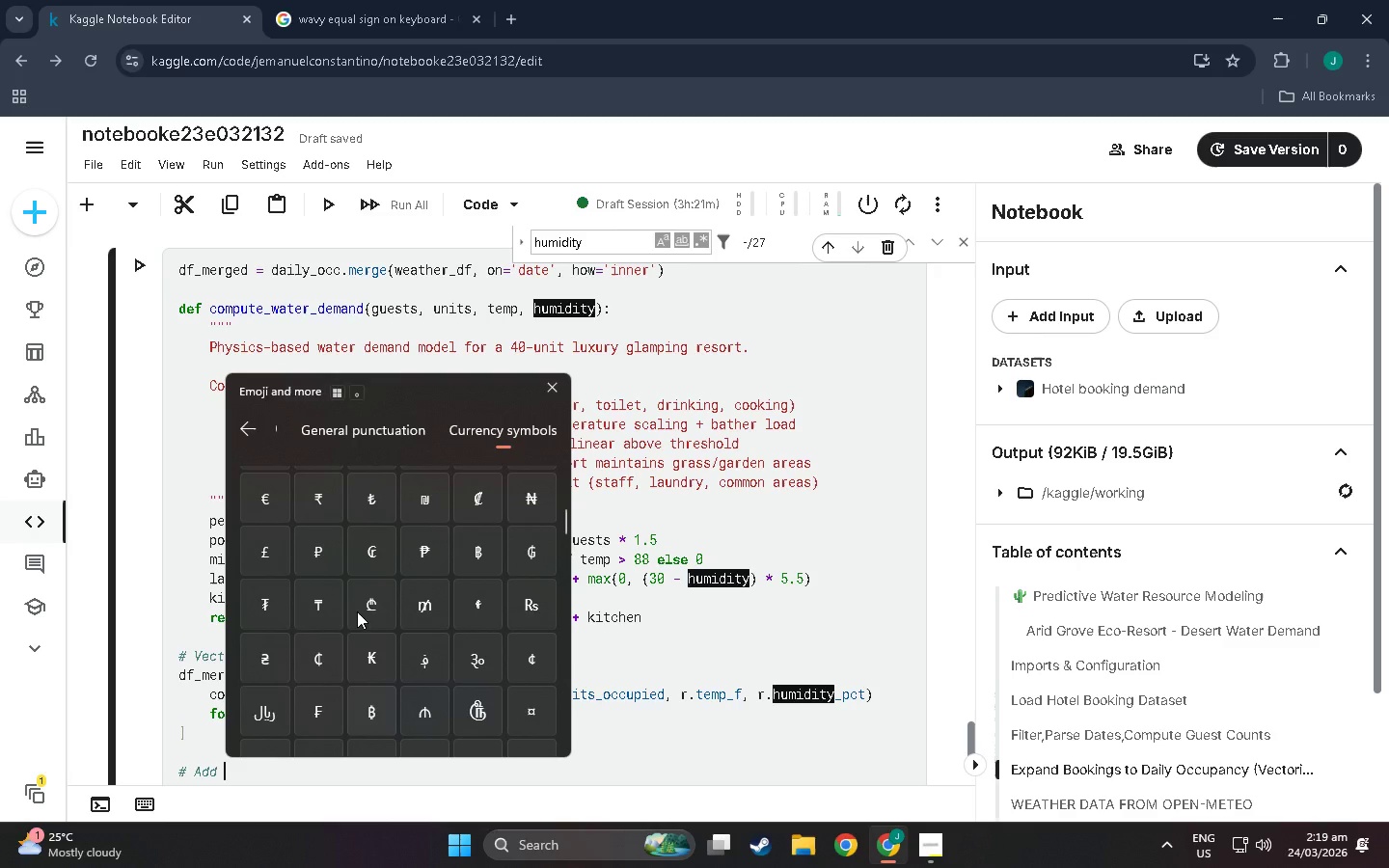 
scroll: coordinate [445, 604], scroll_direction: down, amount: 31.0
 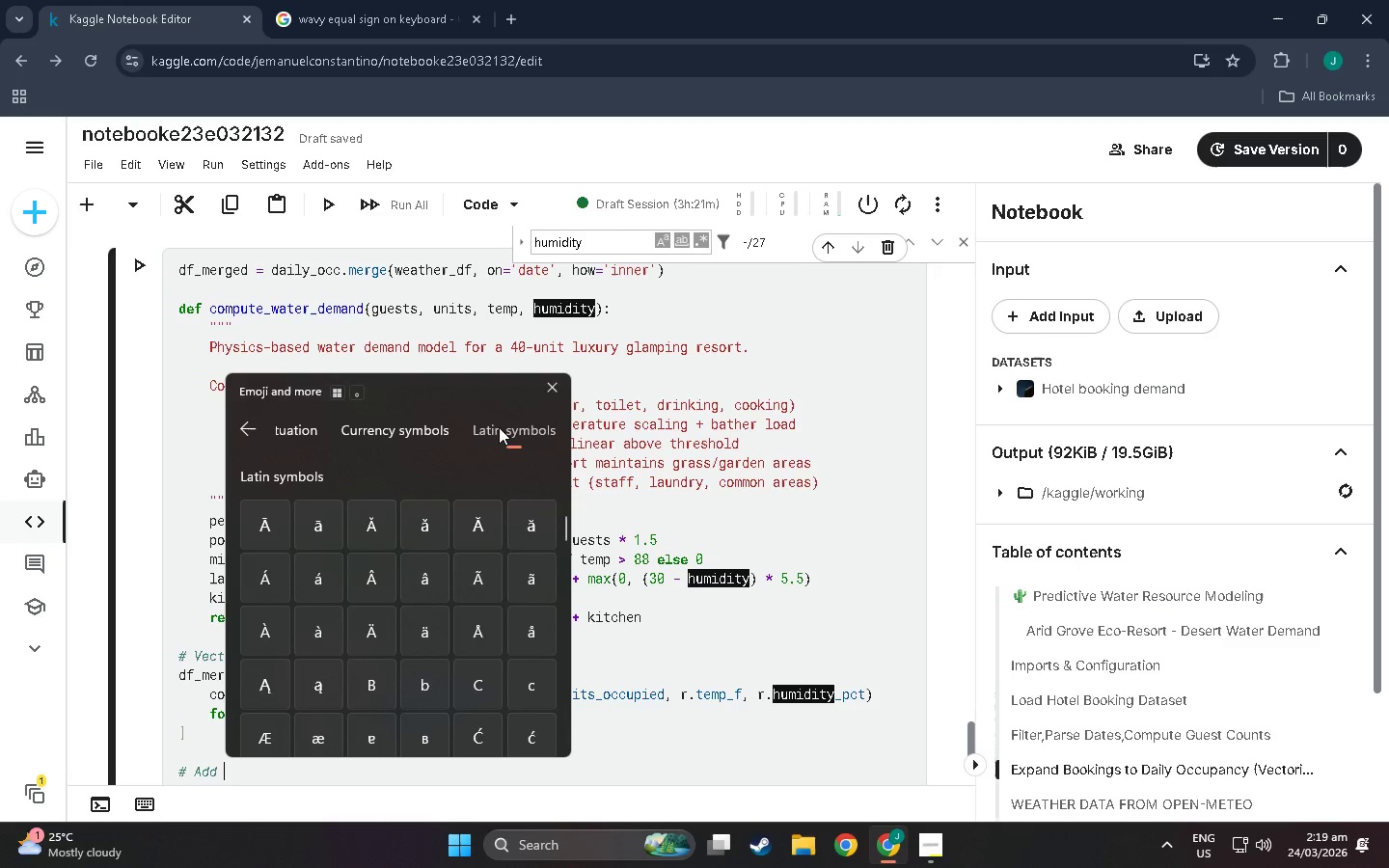 
left_click_drag(start_coordinate=[500, 427], to_coordinate=[436, 422])
 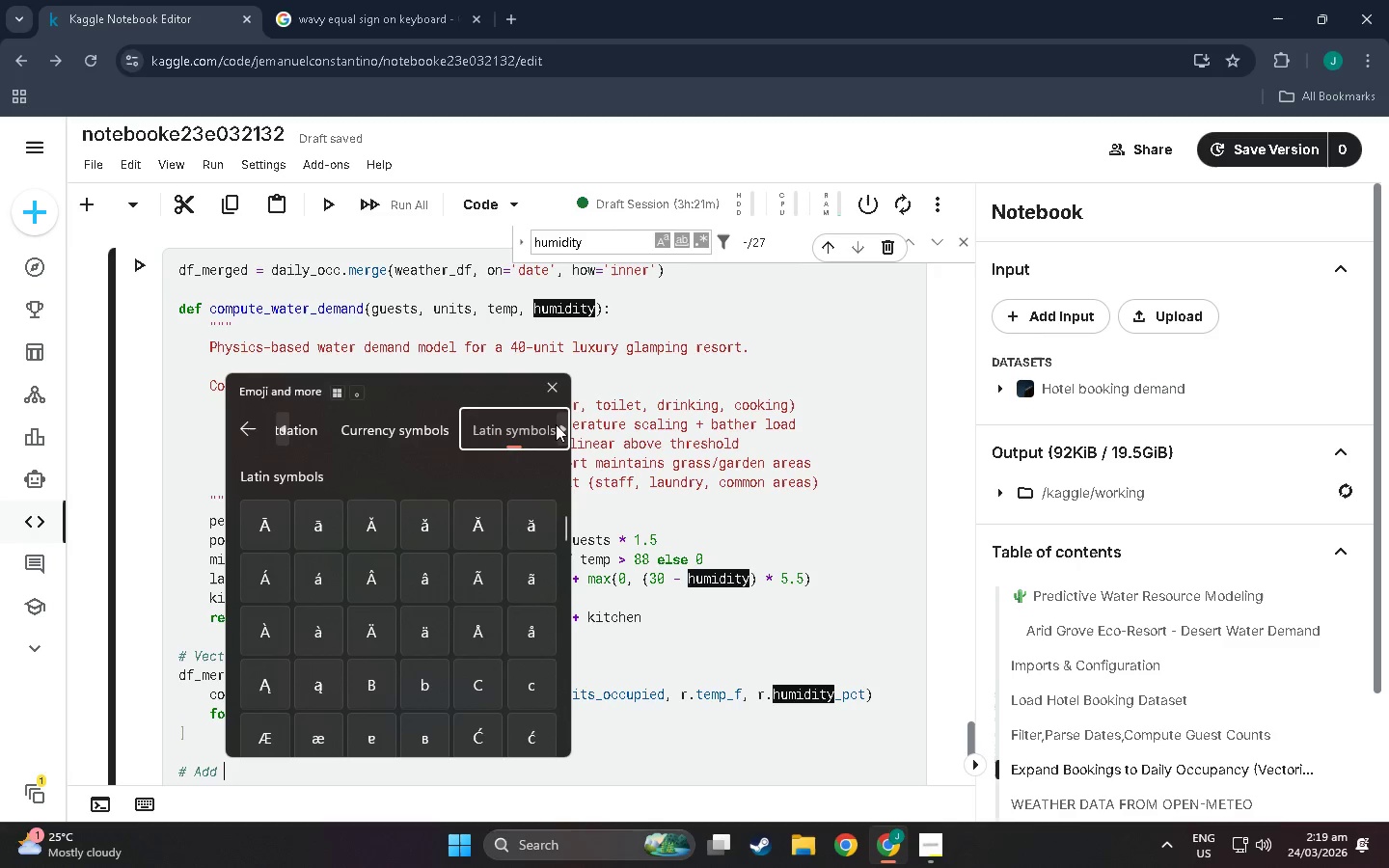 
left_click([559, 424])
 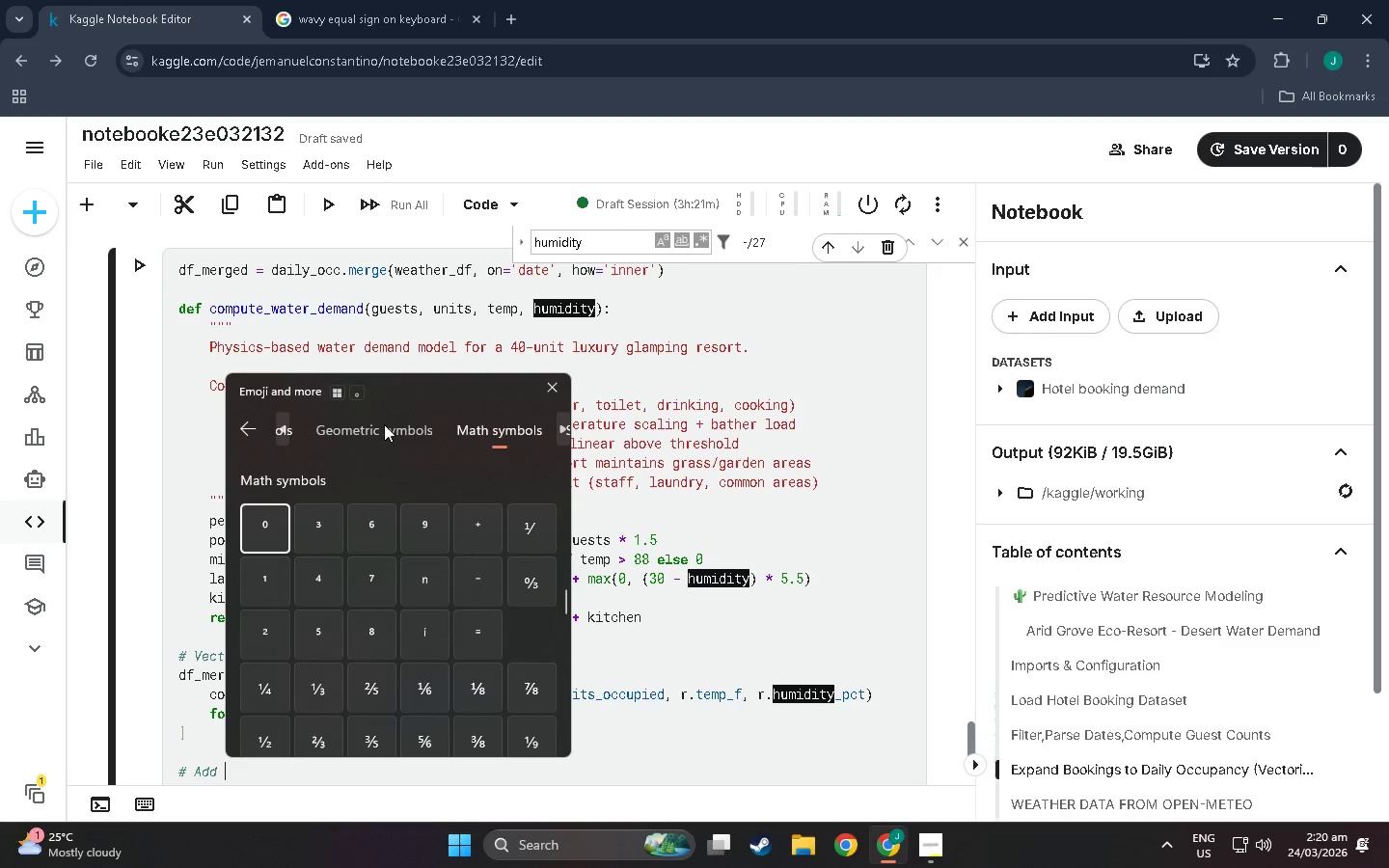 
scroll: coordinate [371, 572], scroll_direction: down, amount: 94.0
 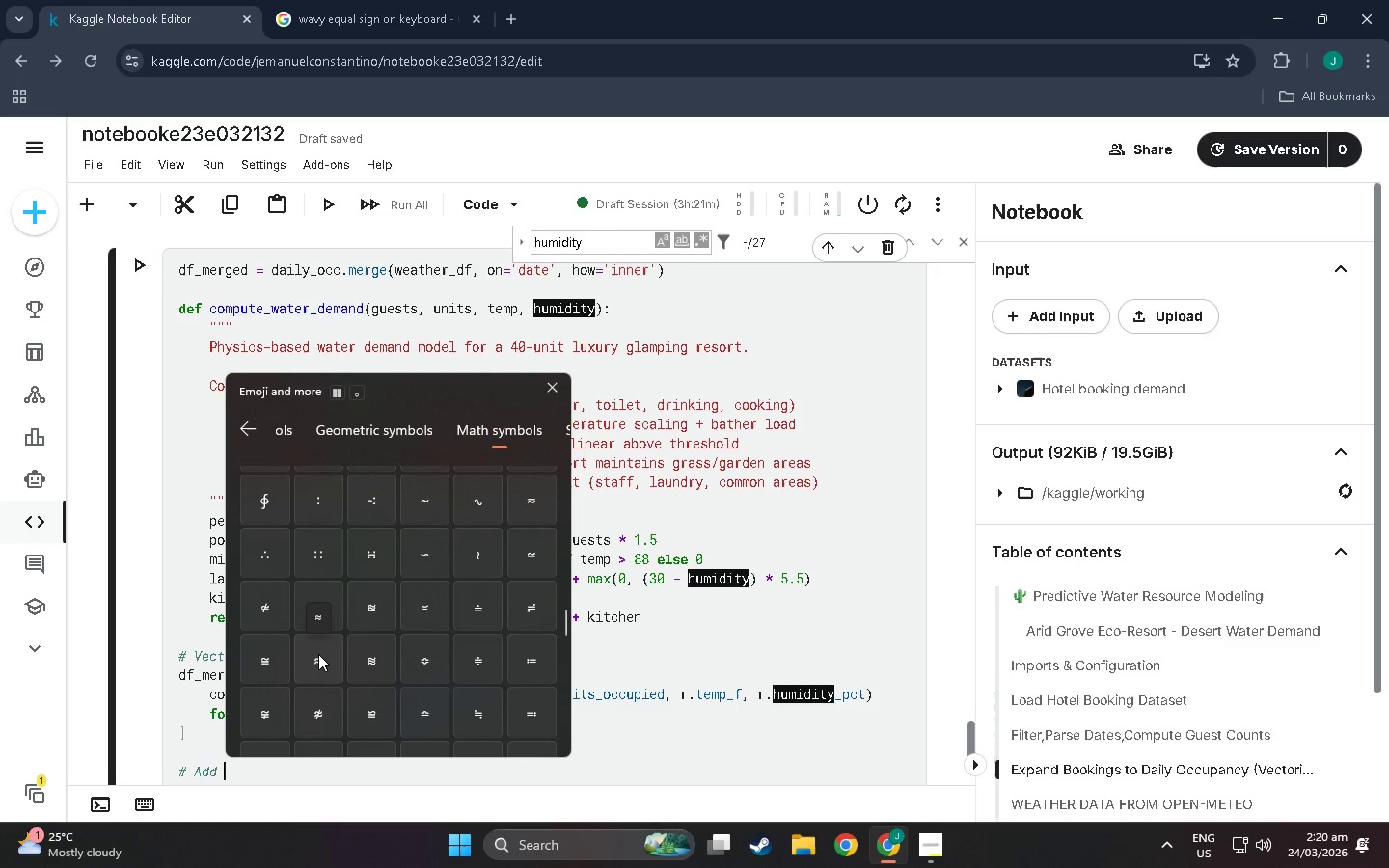 
wait(7.52)
 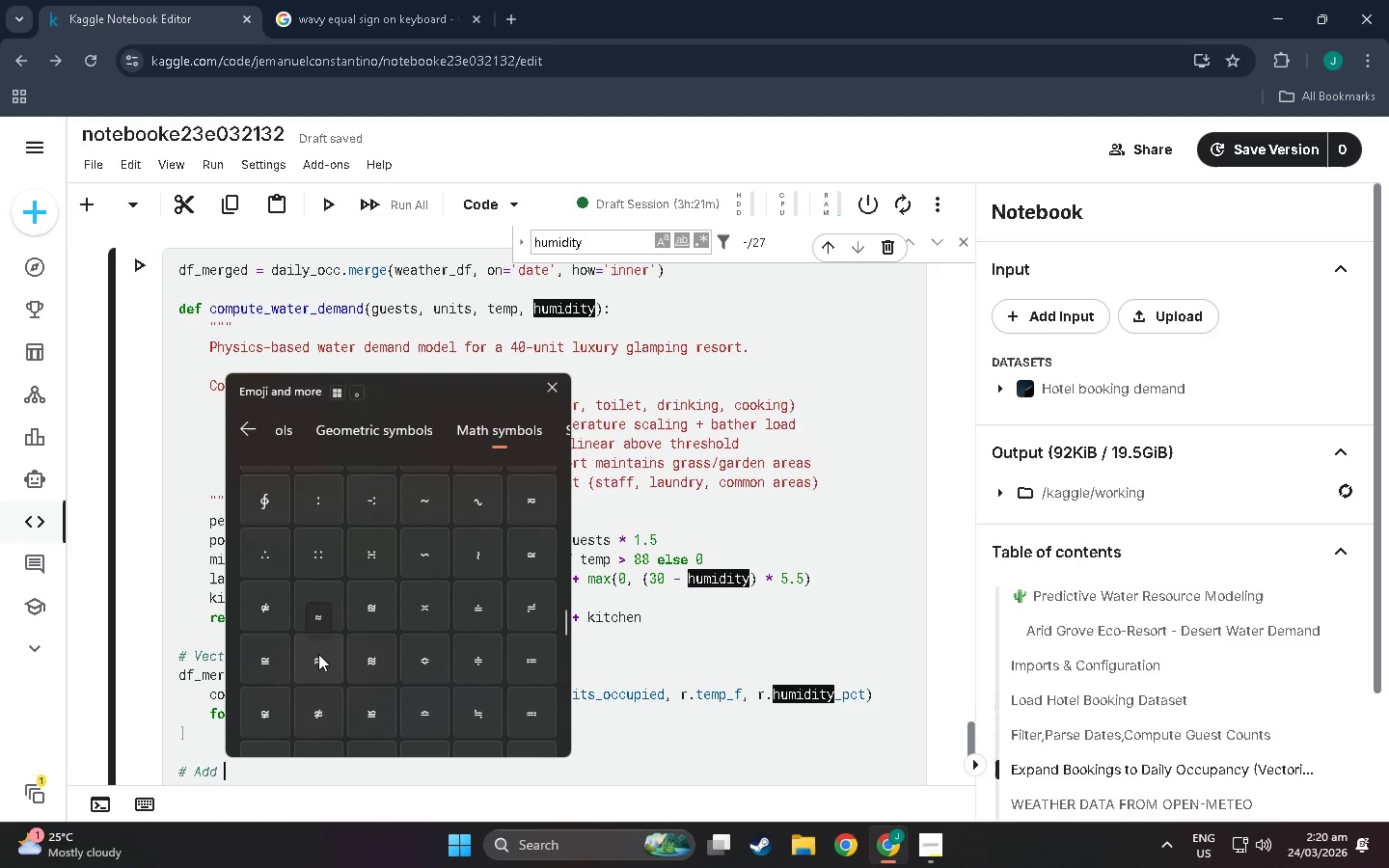 
scroll: coordinate [366, 703], scroll_direction: down, amount: 109.0
 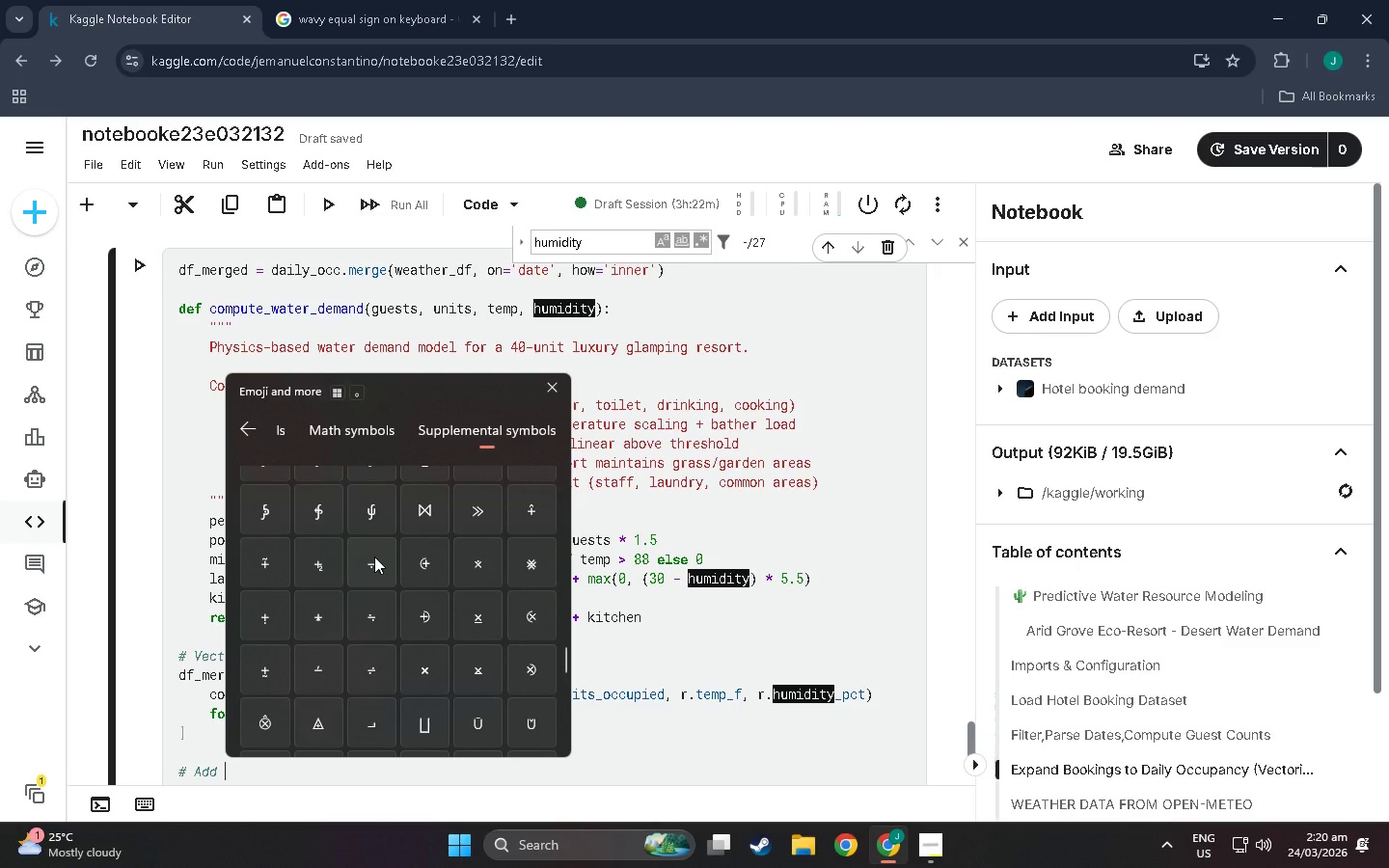 
scroll: coordinate [506, 673], scroll_direction: down, amount: 41.0
 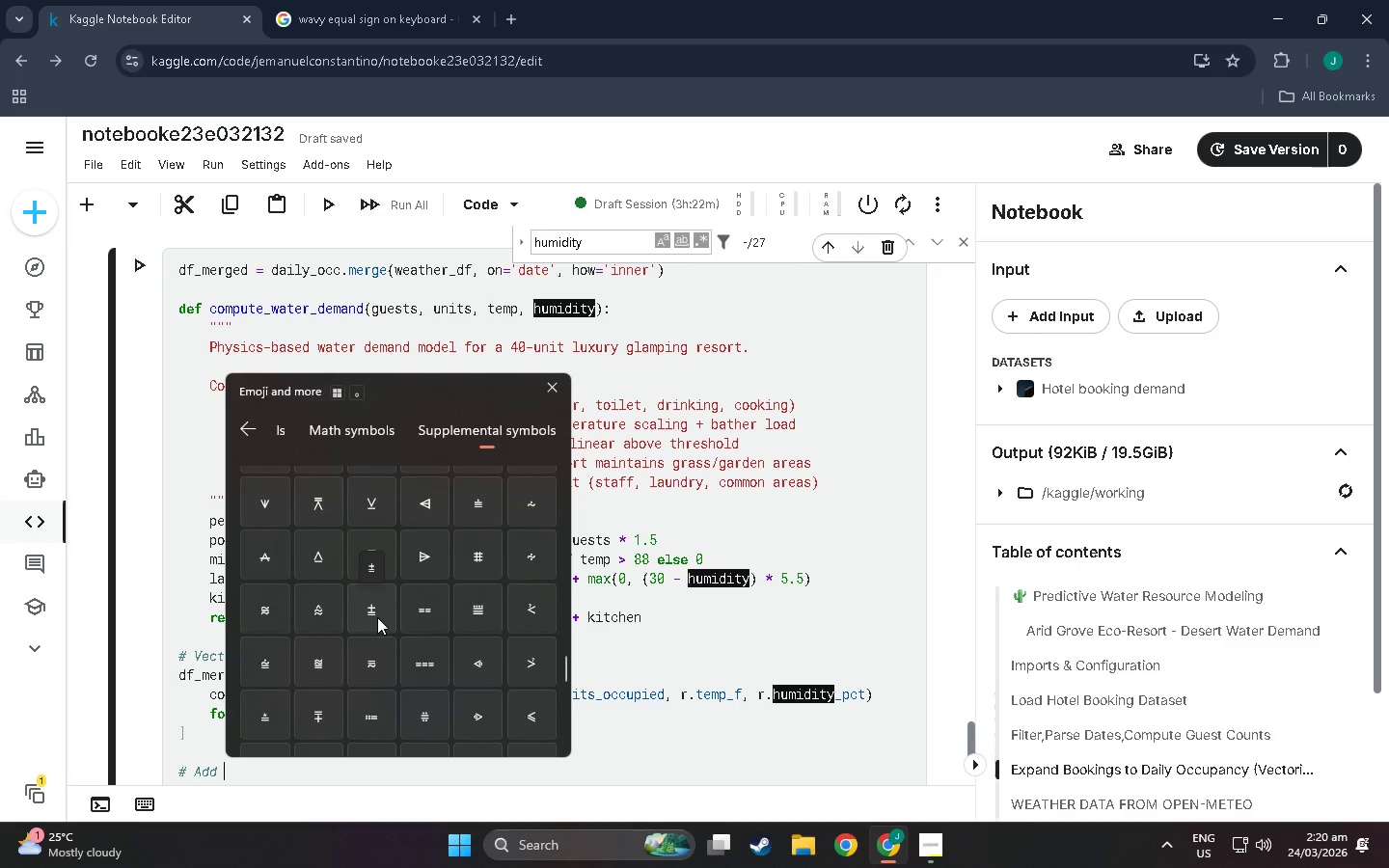 
scroll: coordinate [398, 606], scroll_direction: down, amount: 86.0
 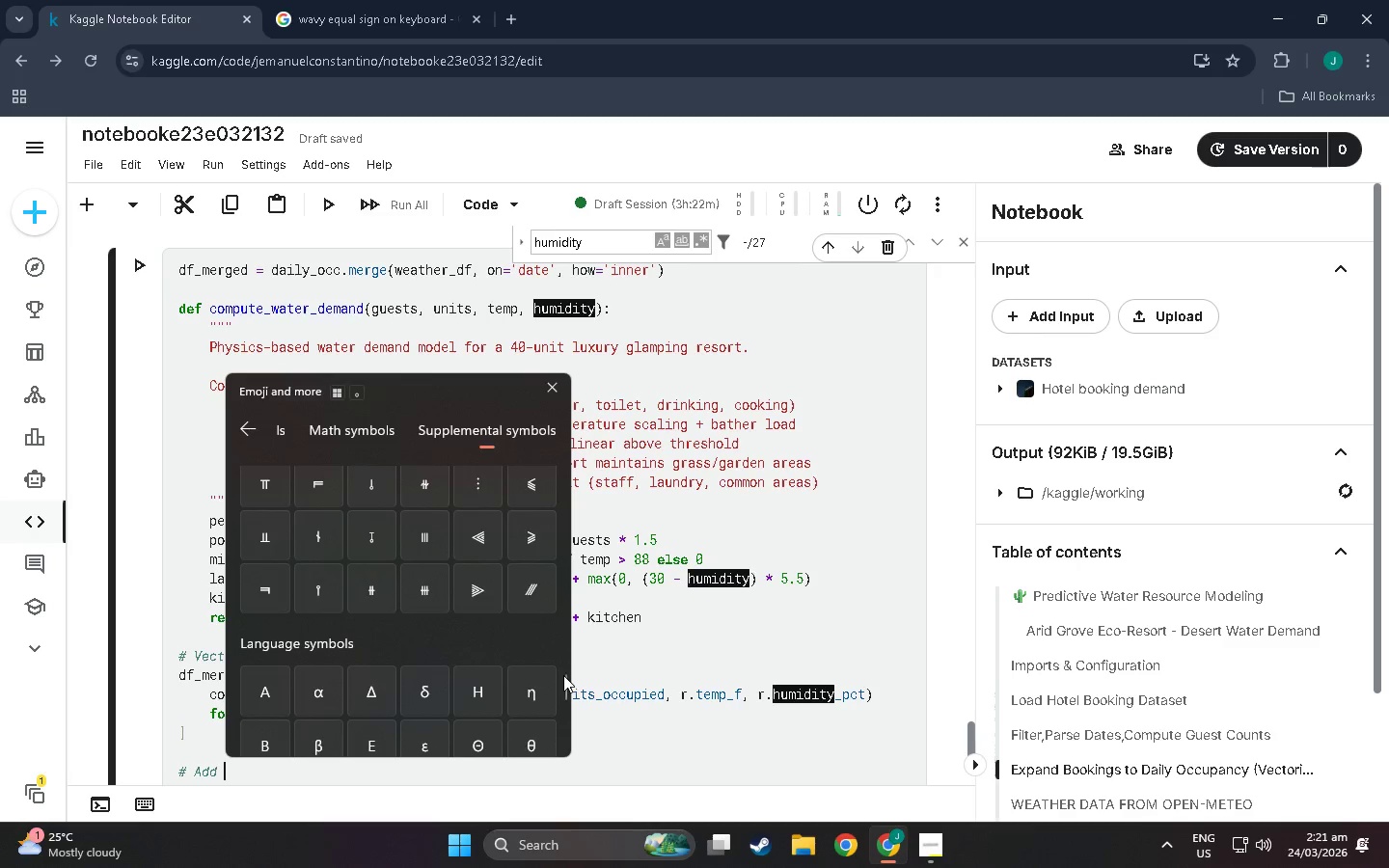 
left_click_drag(start_coordinate=[563, 676], to_coordinate=[563, 588])
 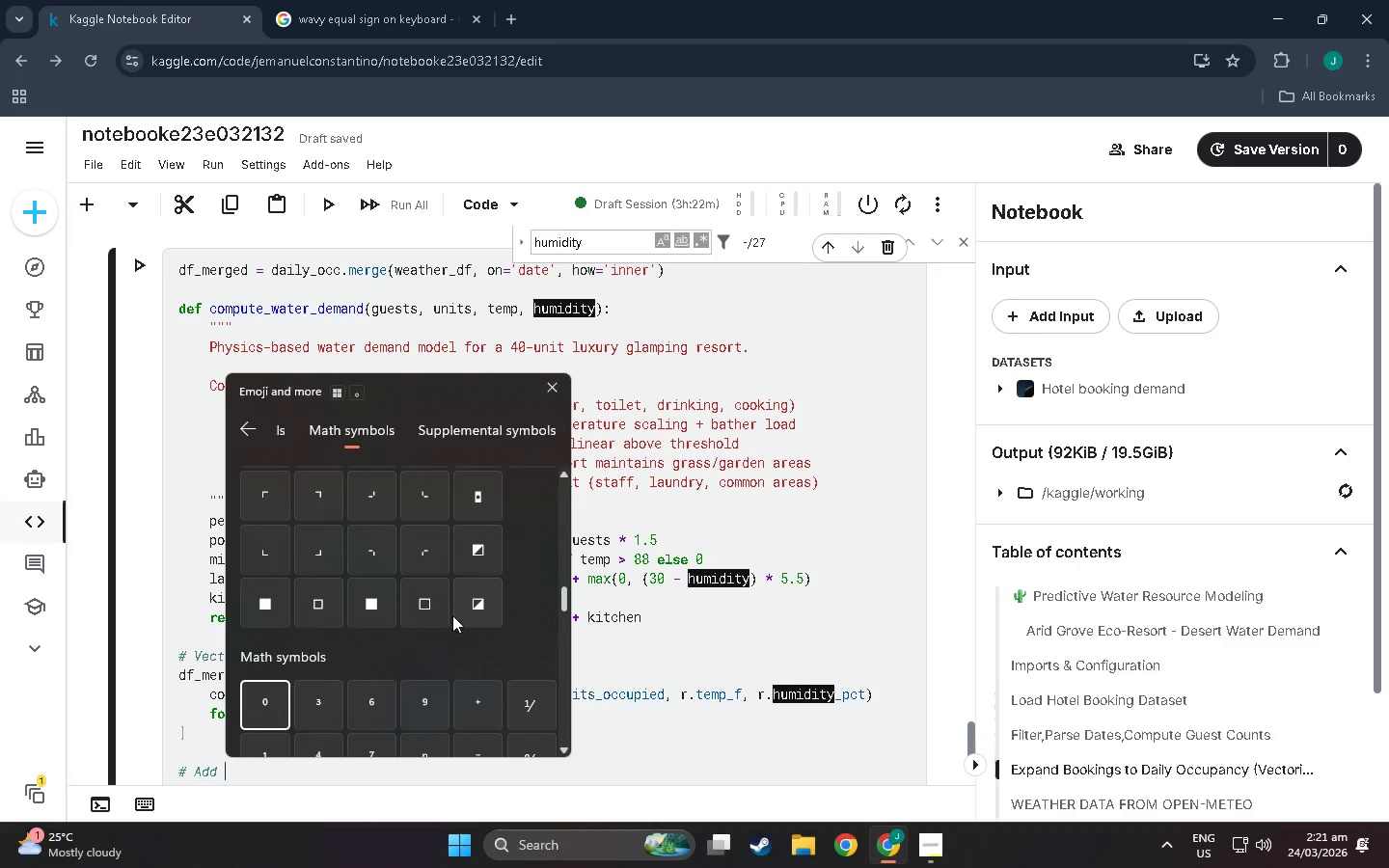 
scroll: coordinate [536, 509], scroll_direction: down, amount: 86.0
 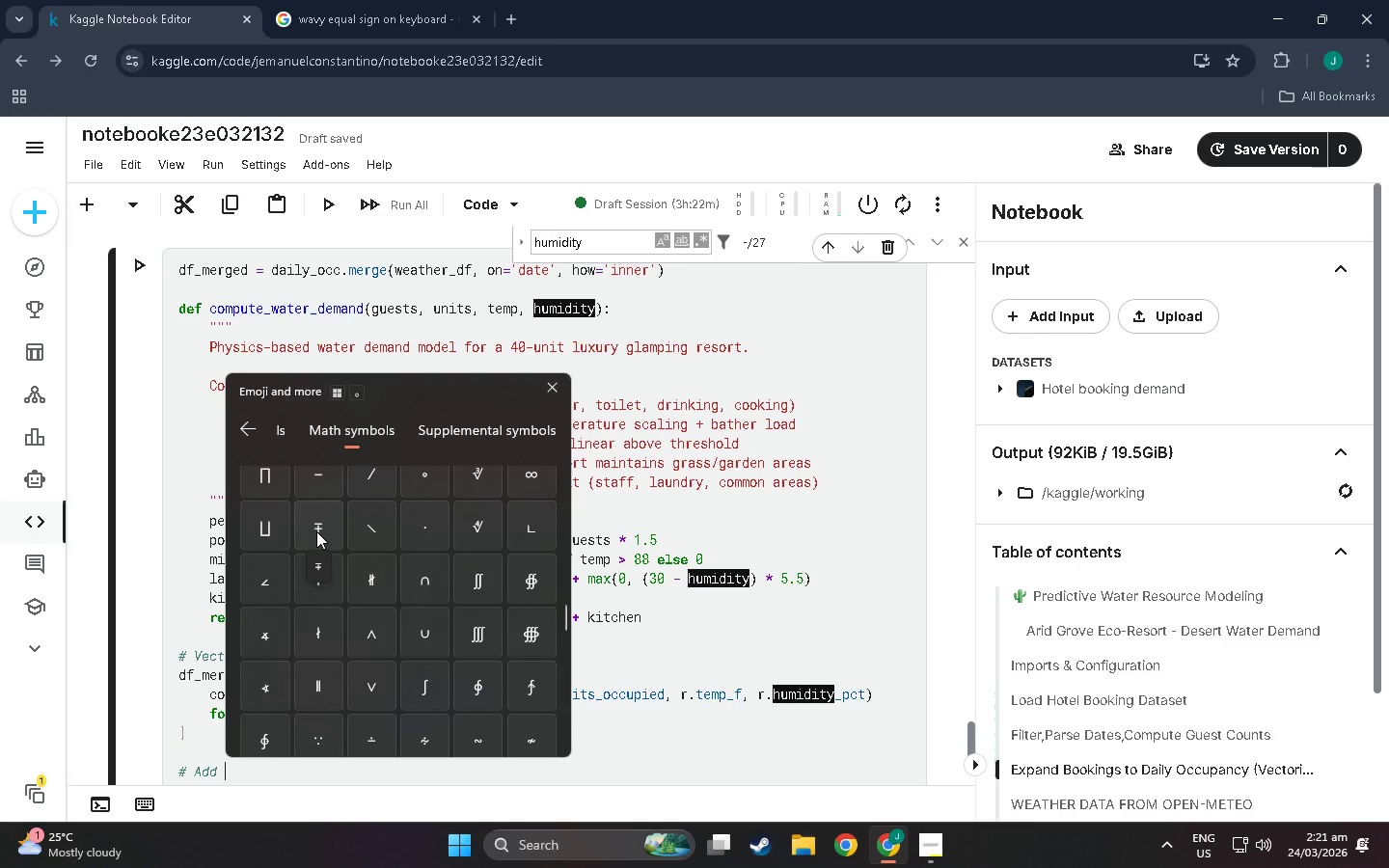 
wait(5.51)
 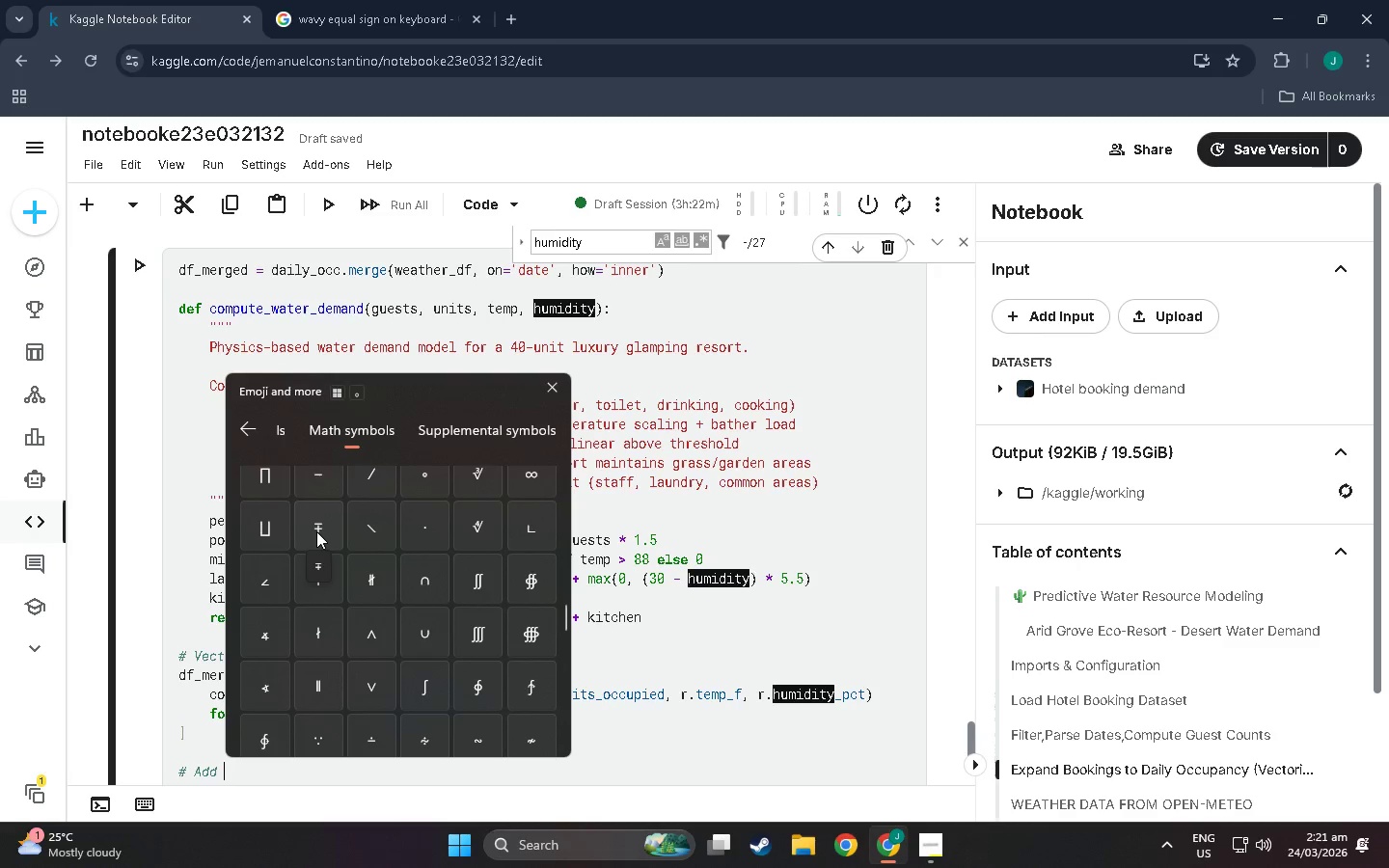 
scroll: coordinate [316, 531], scroll_direction: up, amount: 4.0
 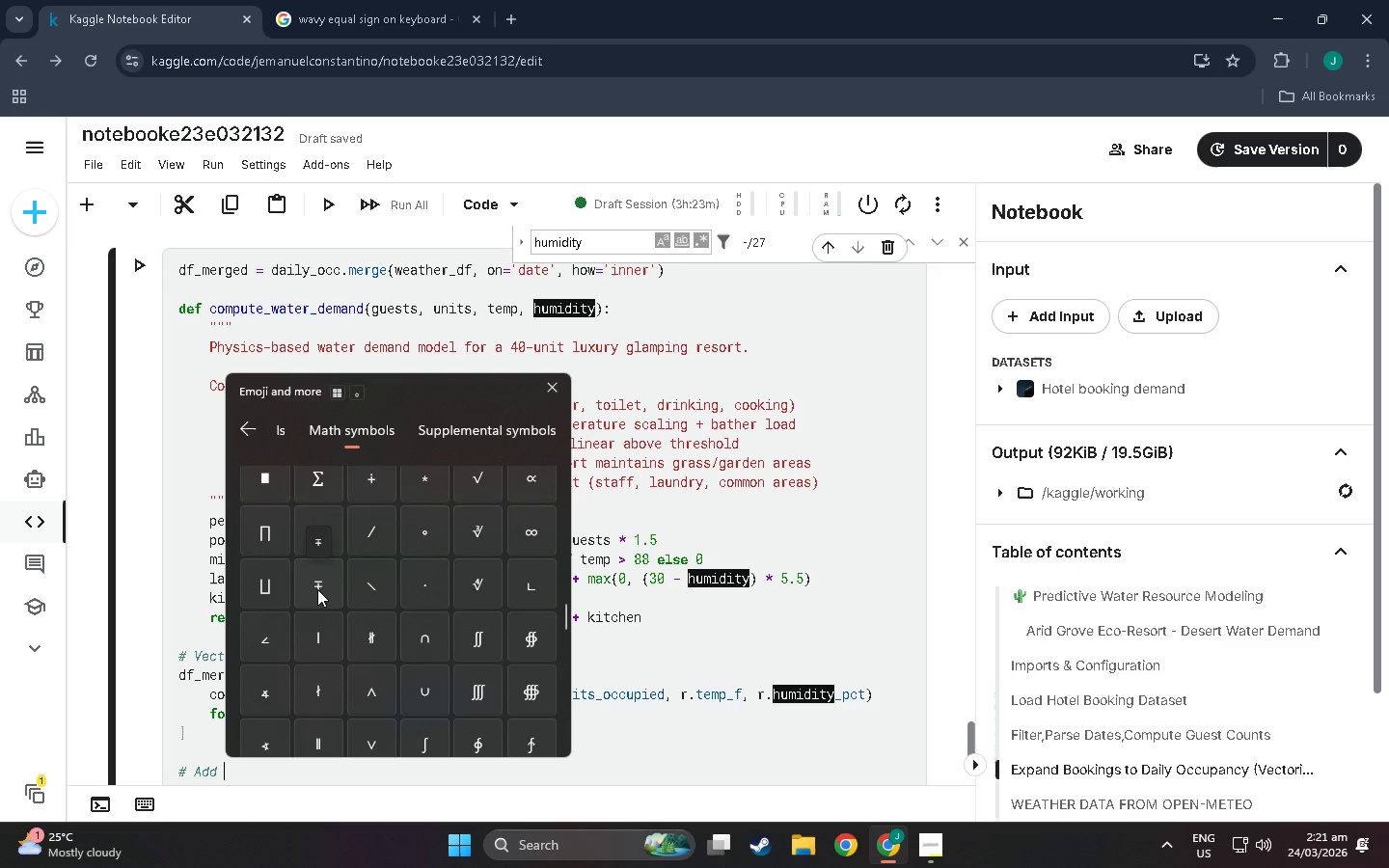 
wait(10.65)
 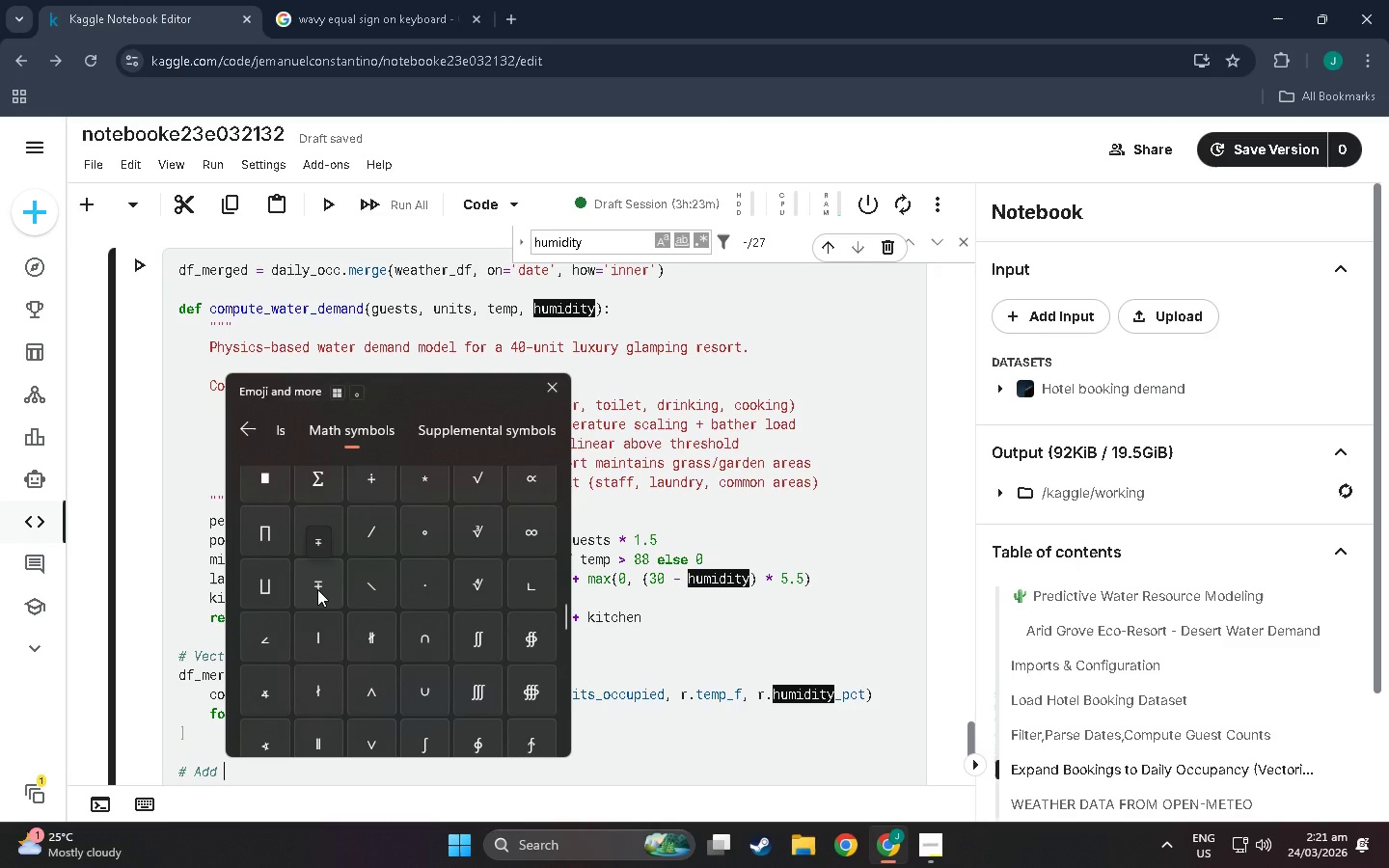 
scroll: coordinate [400, 512], scroll_direction: up, amount: 2.0
 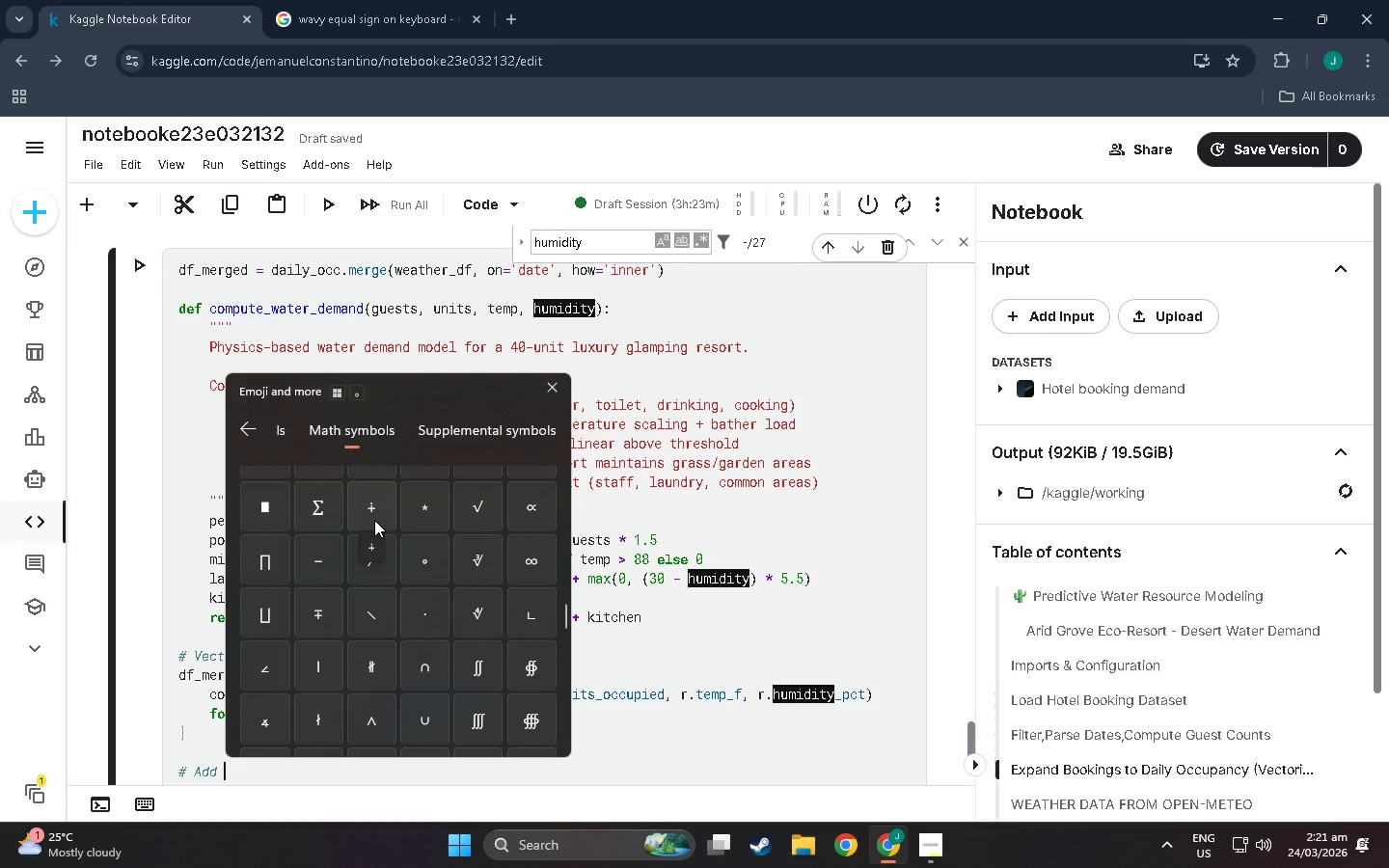 
scroll: coordinate [368, 546], scroll_direction: down, amount: 50.0
 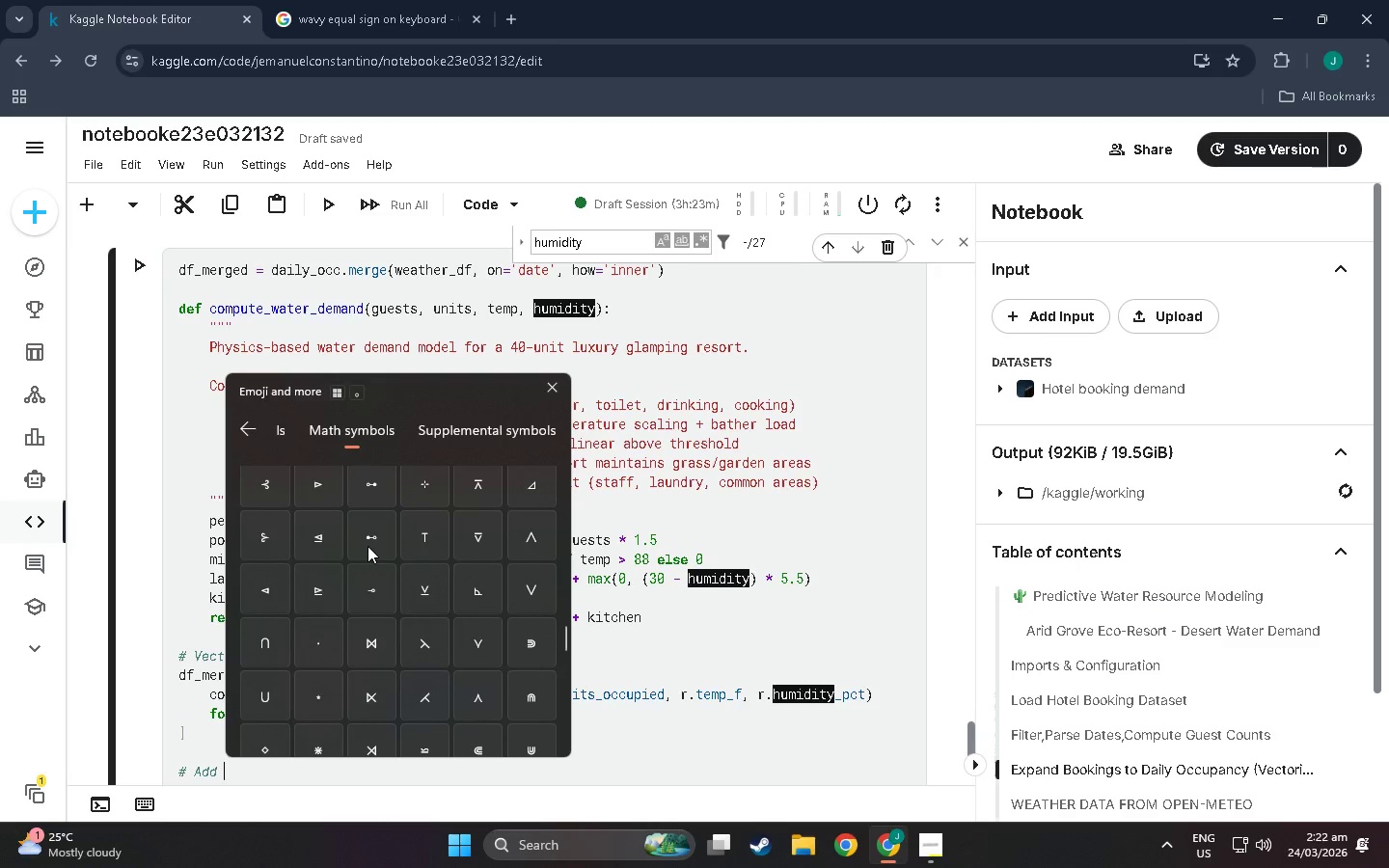 
scroll: coordinate [368, 546], scroll_direction: down, amount: 9.0
 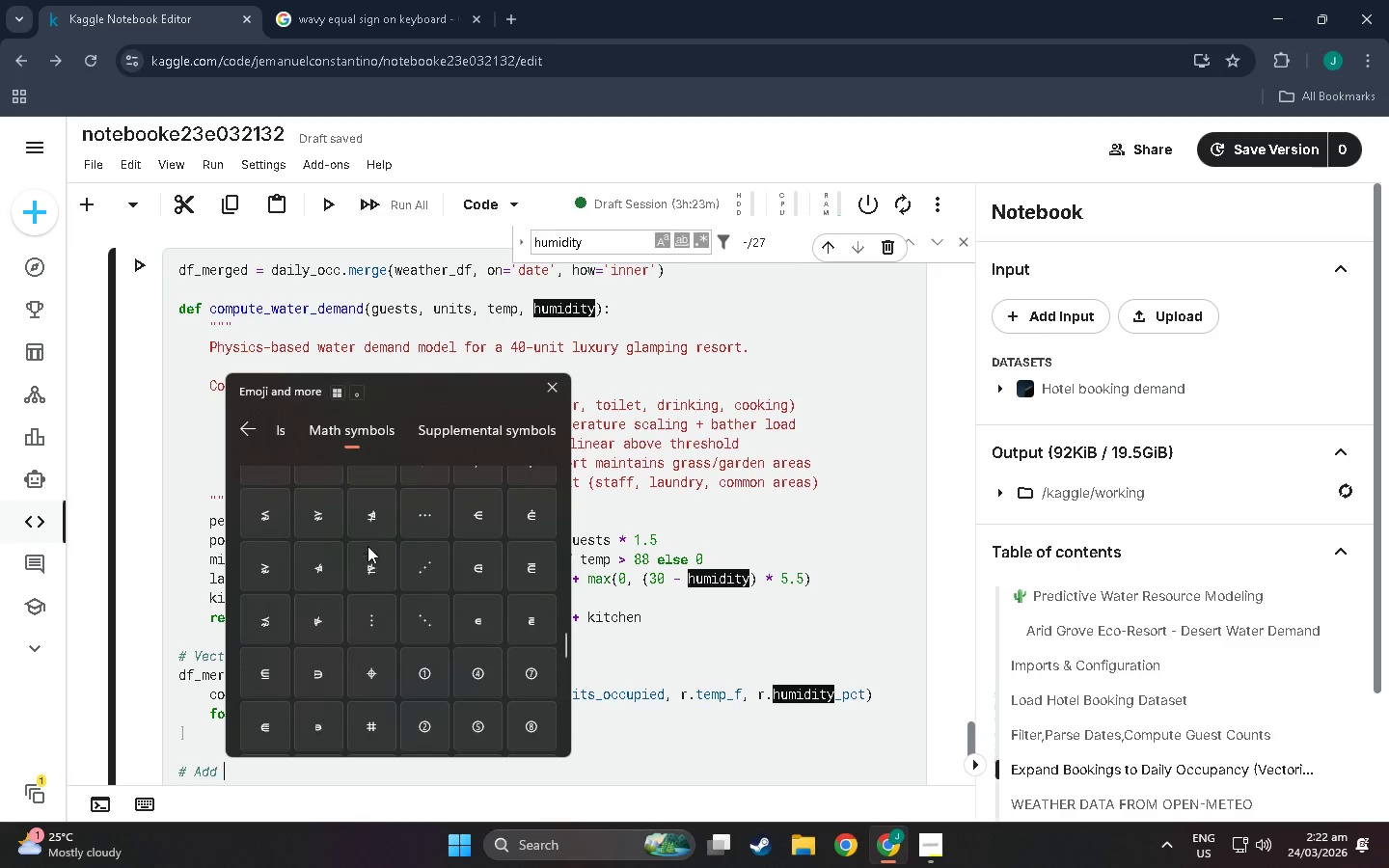 
scroll: coordinate [392, 600], scroll_direction: none, amount: 0.0
 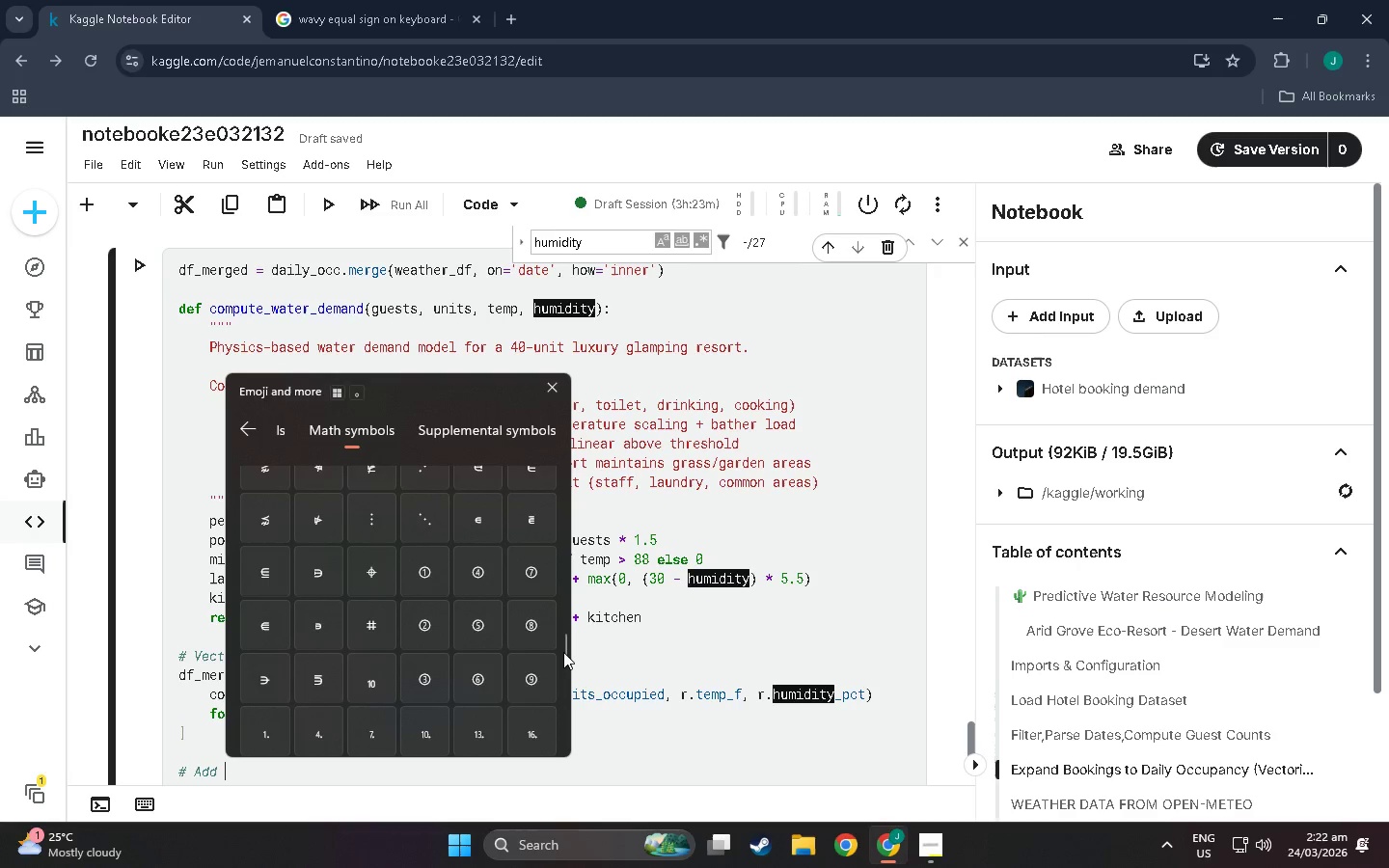 
left_click_drag(start_coordinate=[563, 652], to_coordinate=[554, 608])
 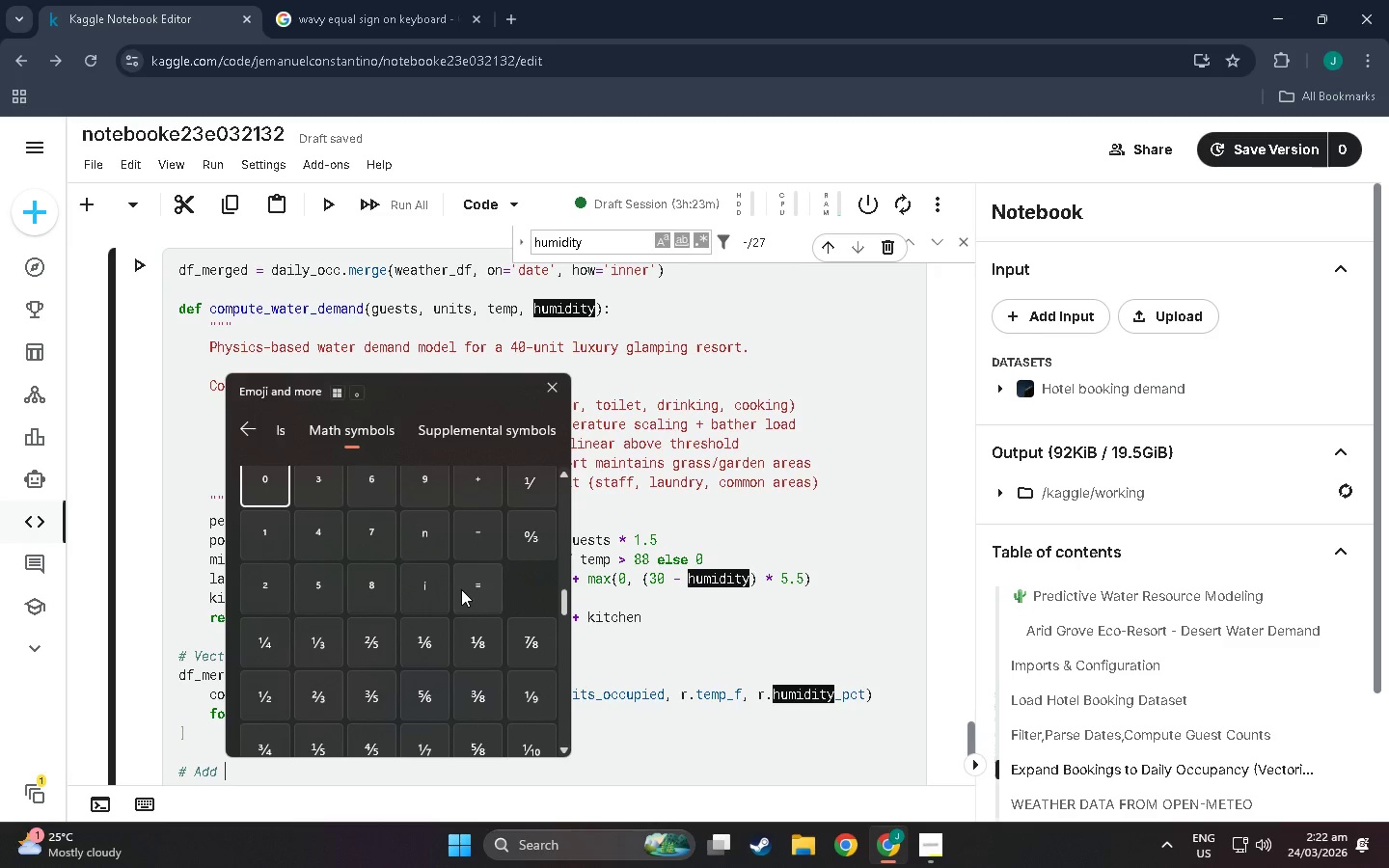 
scroll: coordinate [338, 649], scroll_direction: down, amount: 66.0
 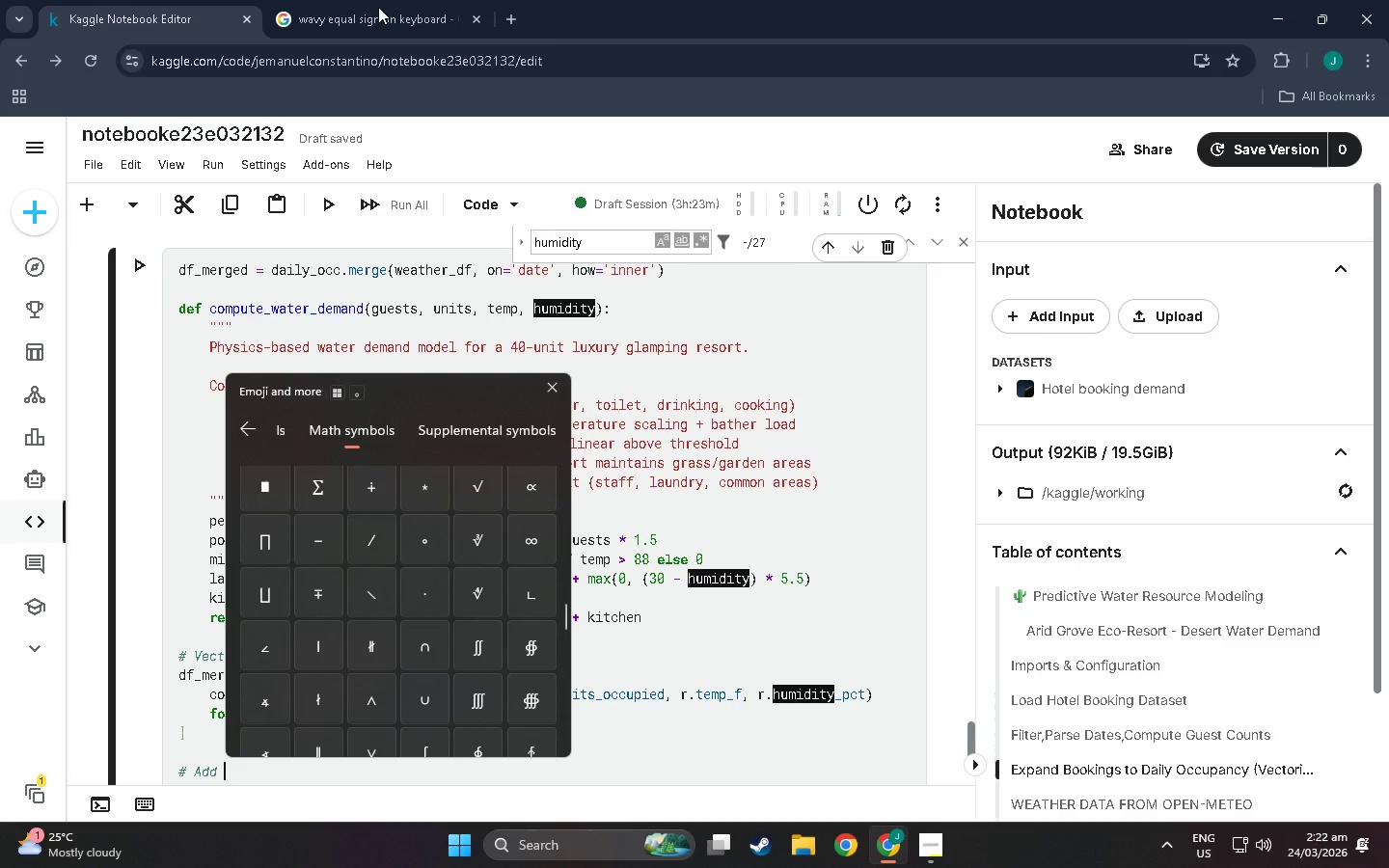 
left_click([380, 14])
 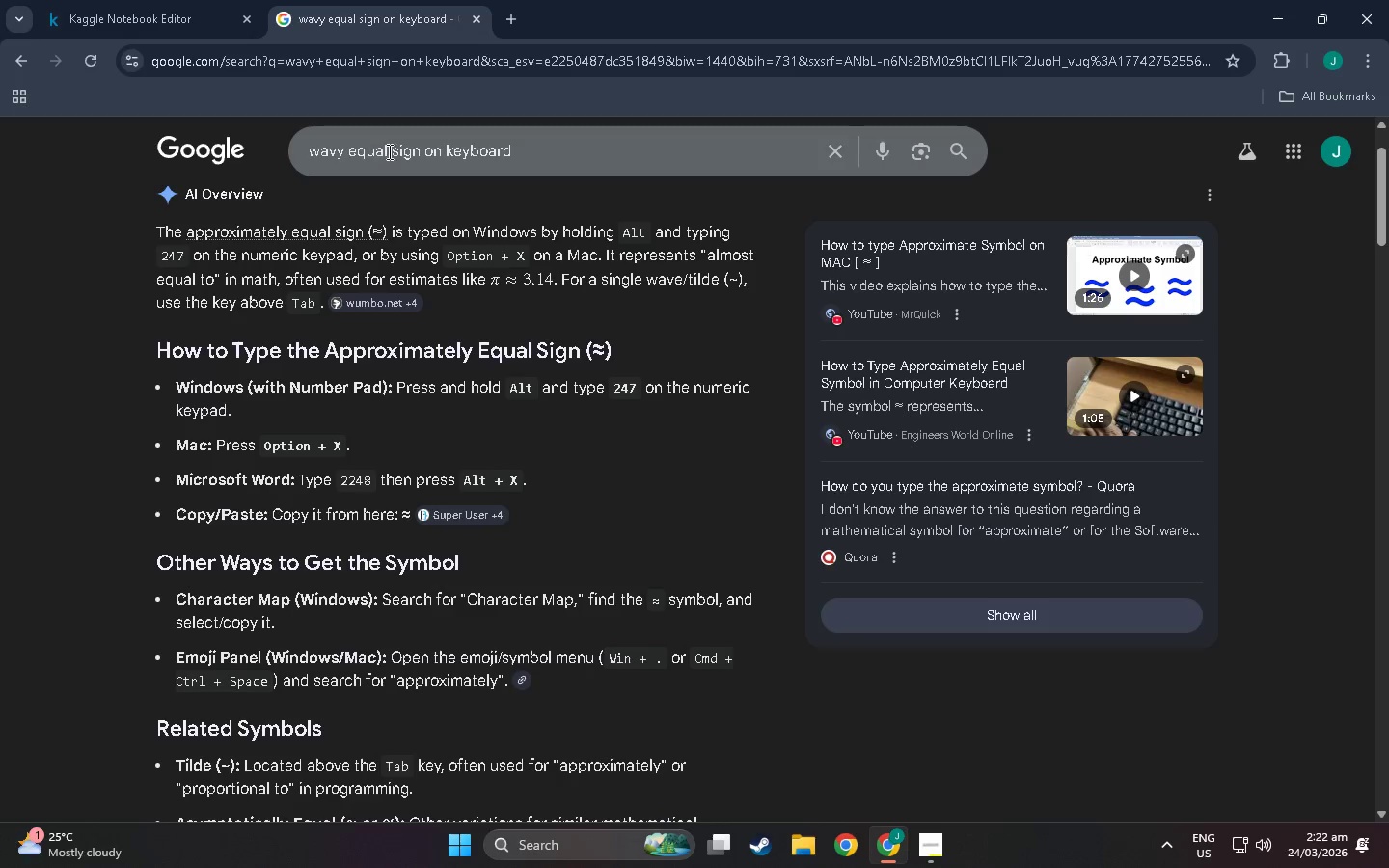 
left_click_drag(start_coordinate=[390, 151], to_coordinate=[259, 141])
 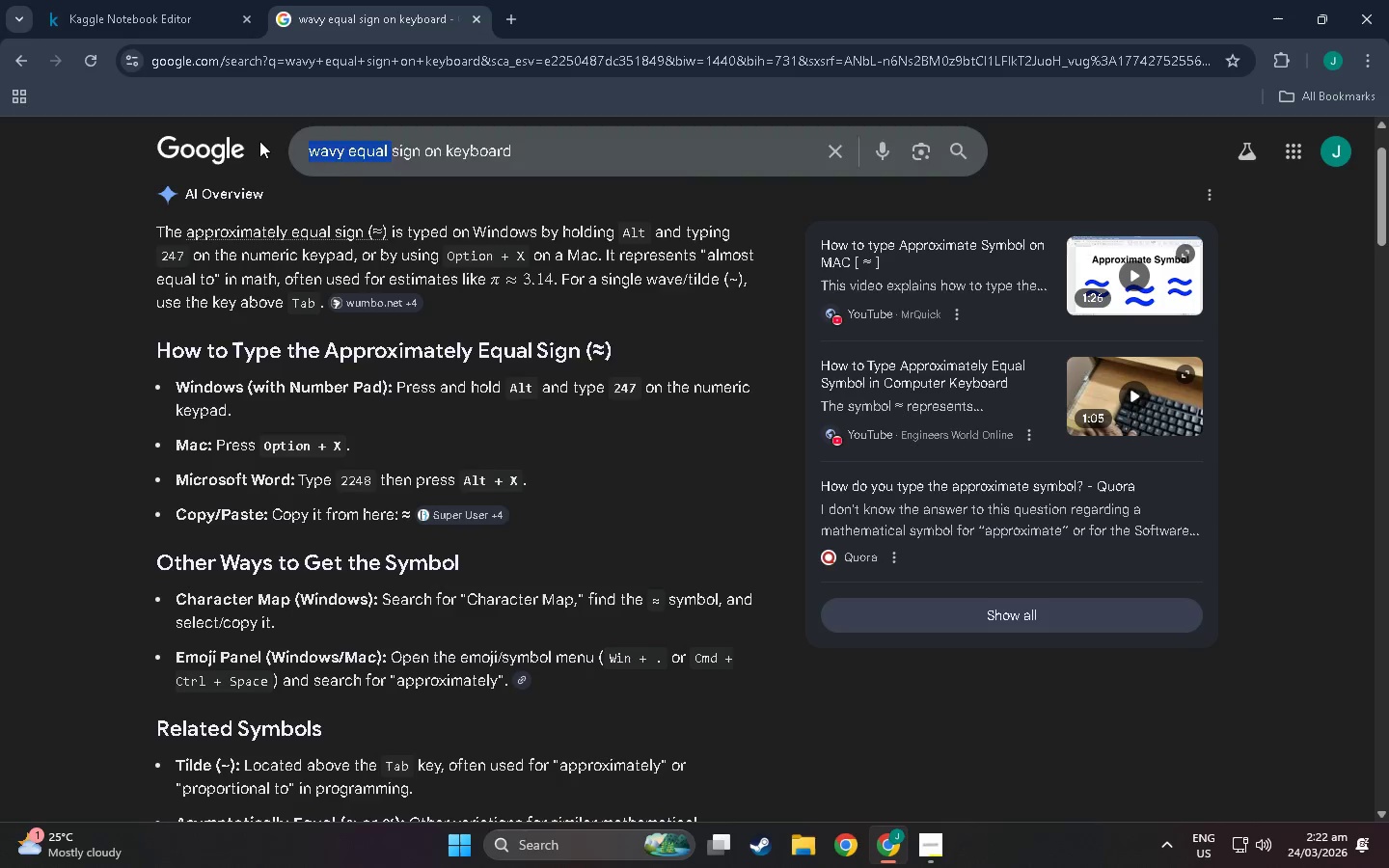 
type(plus das)
key(Backspace)
key(Backspace)
key(Backspace)
key(Backspace)
type( under)
 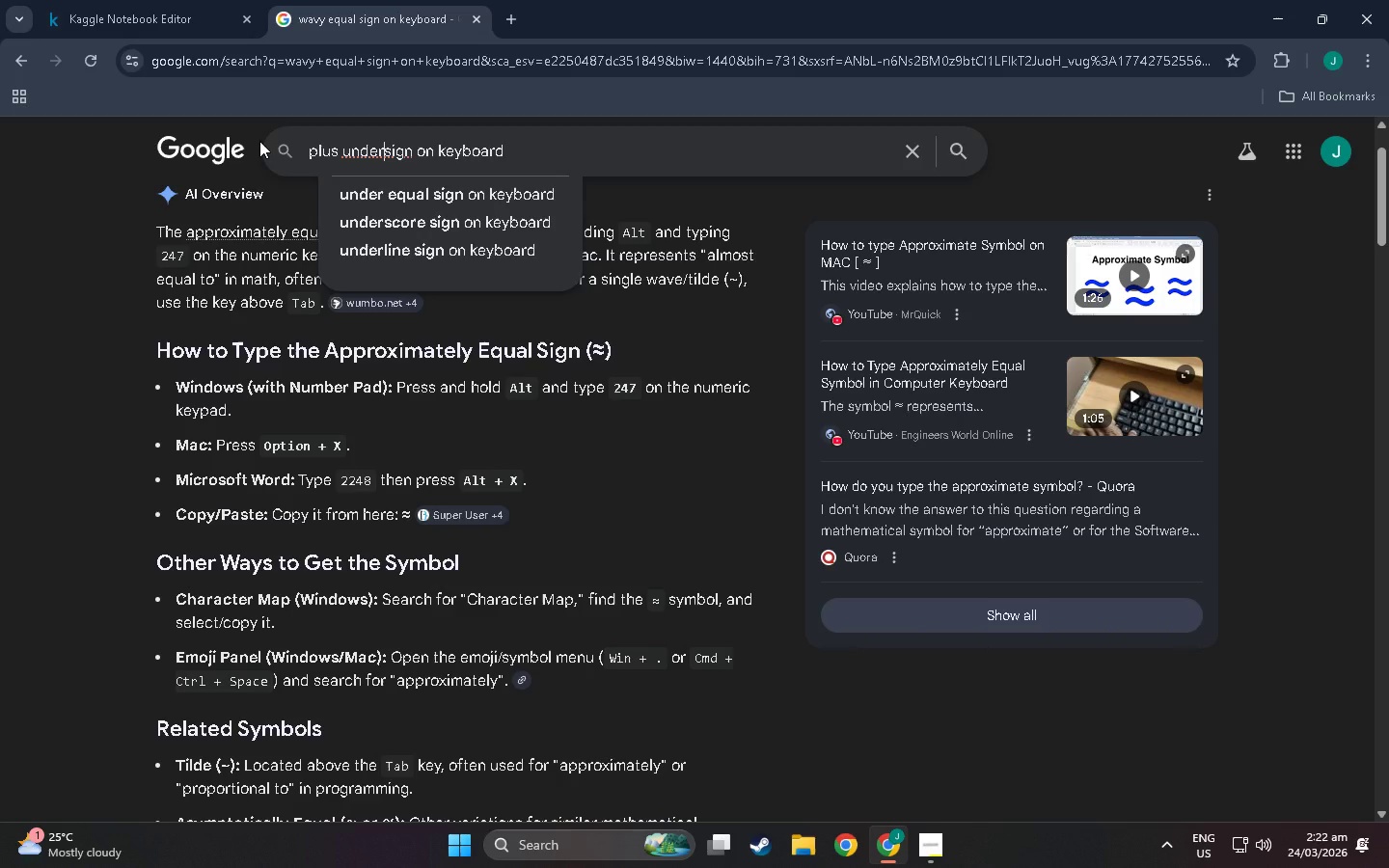 
key(ArrowDown)
 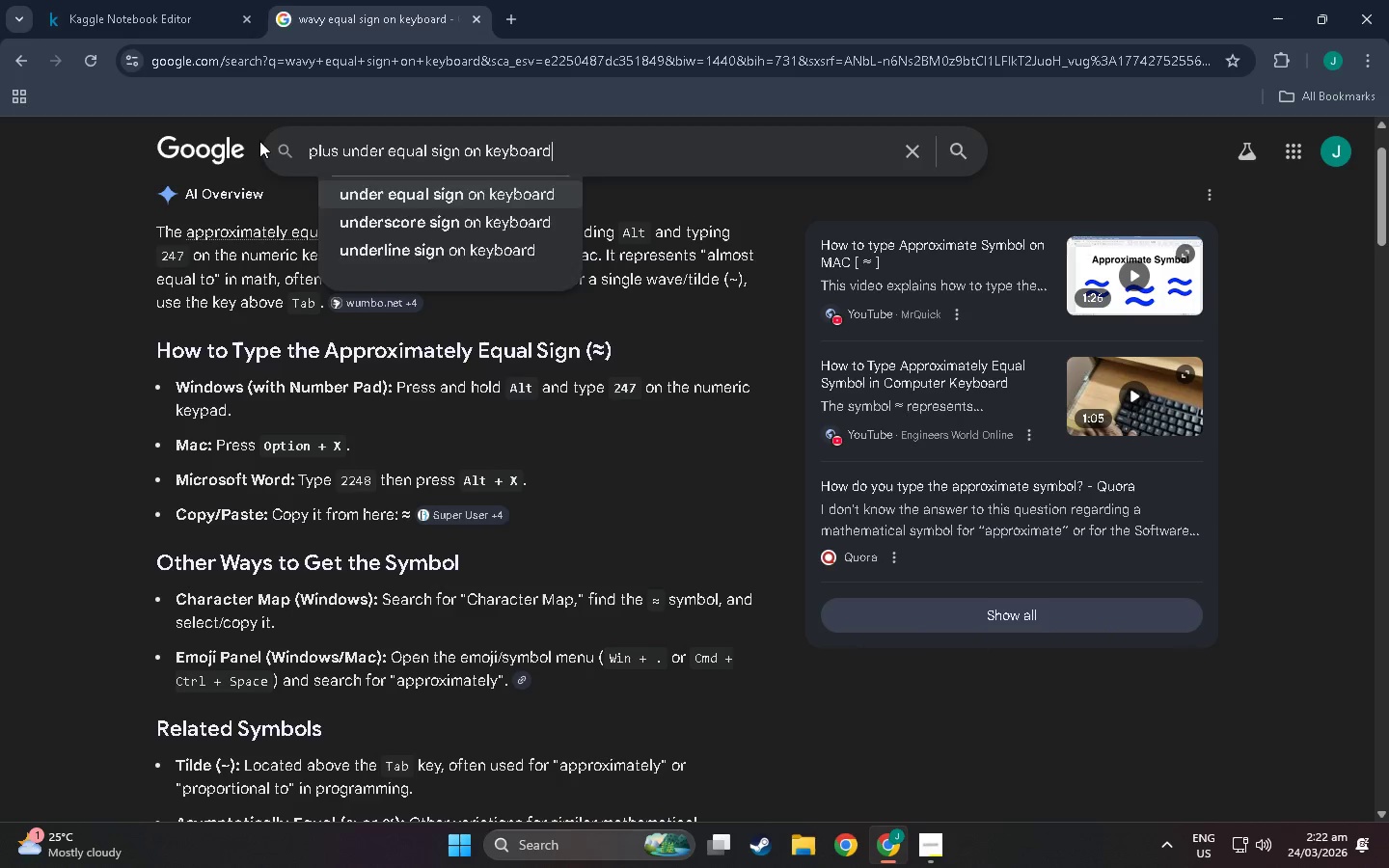 
key(Enter)
 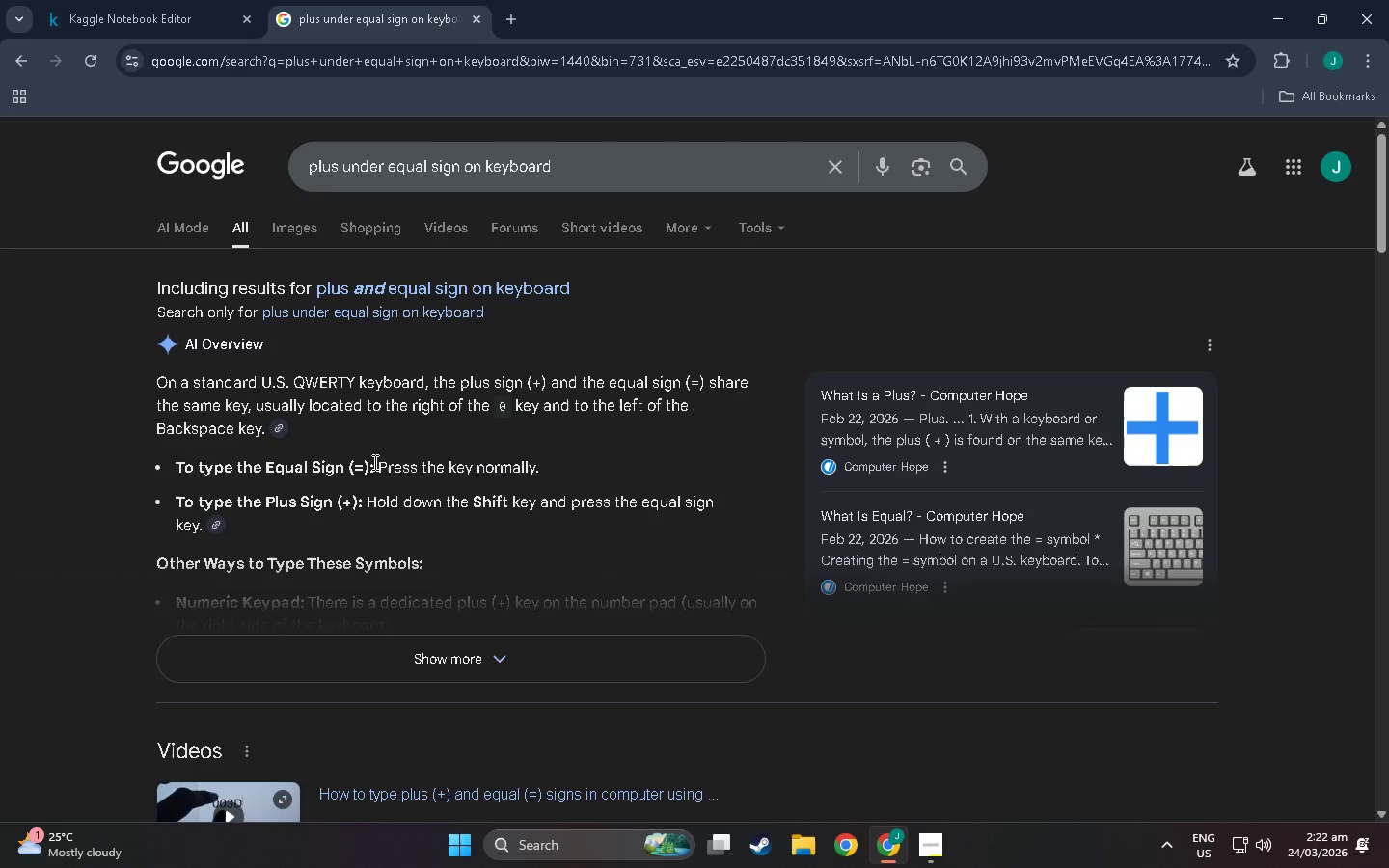 
scroll: coordinate [420, 571], scroll_direction: down, amount: 3.0
 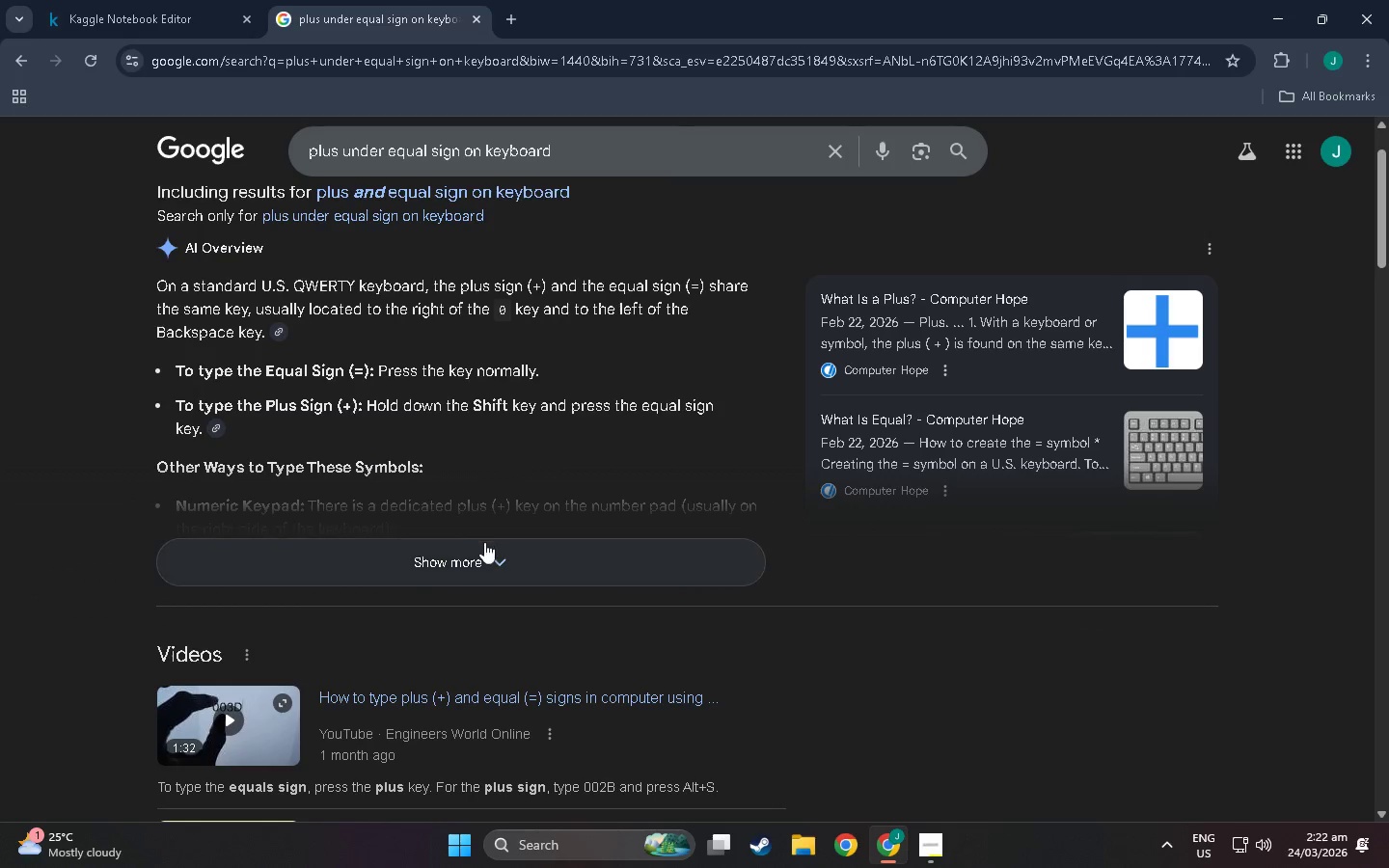 
left_click([492, 558])
 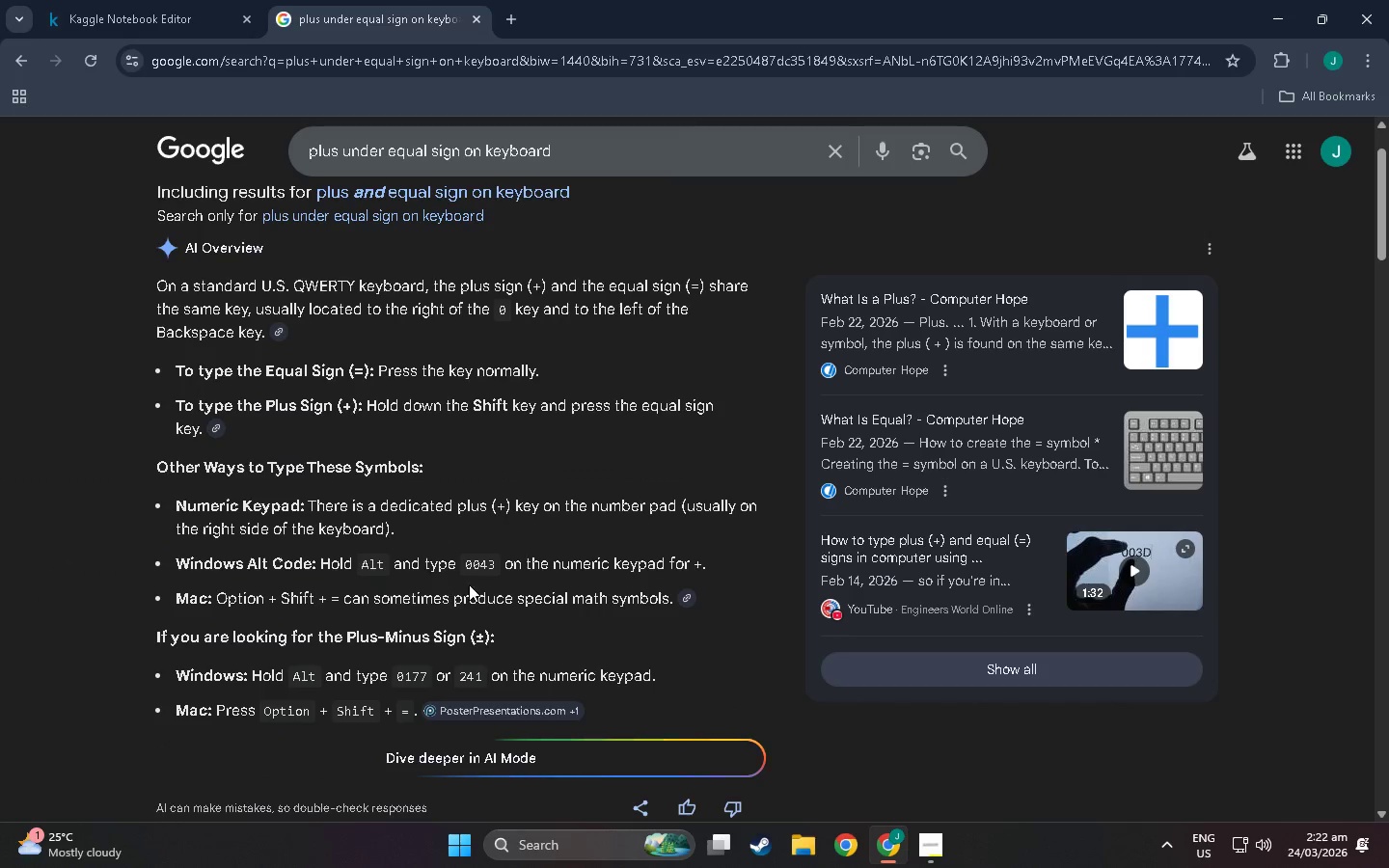 
scroll: coordinate [487, 574], scroll_direction: up, amount: 3.0
 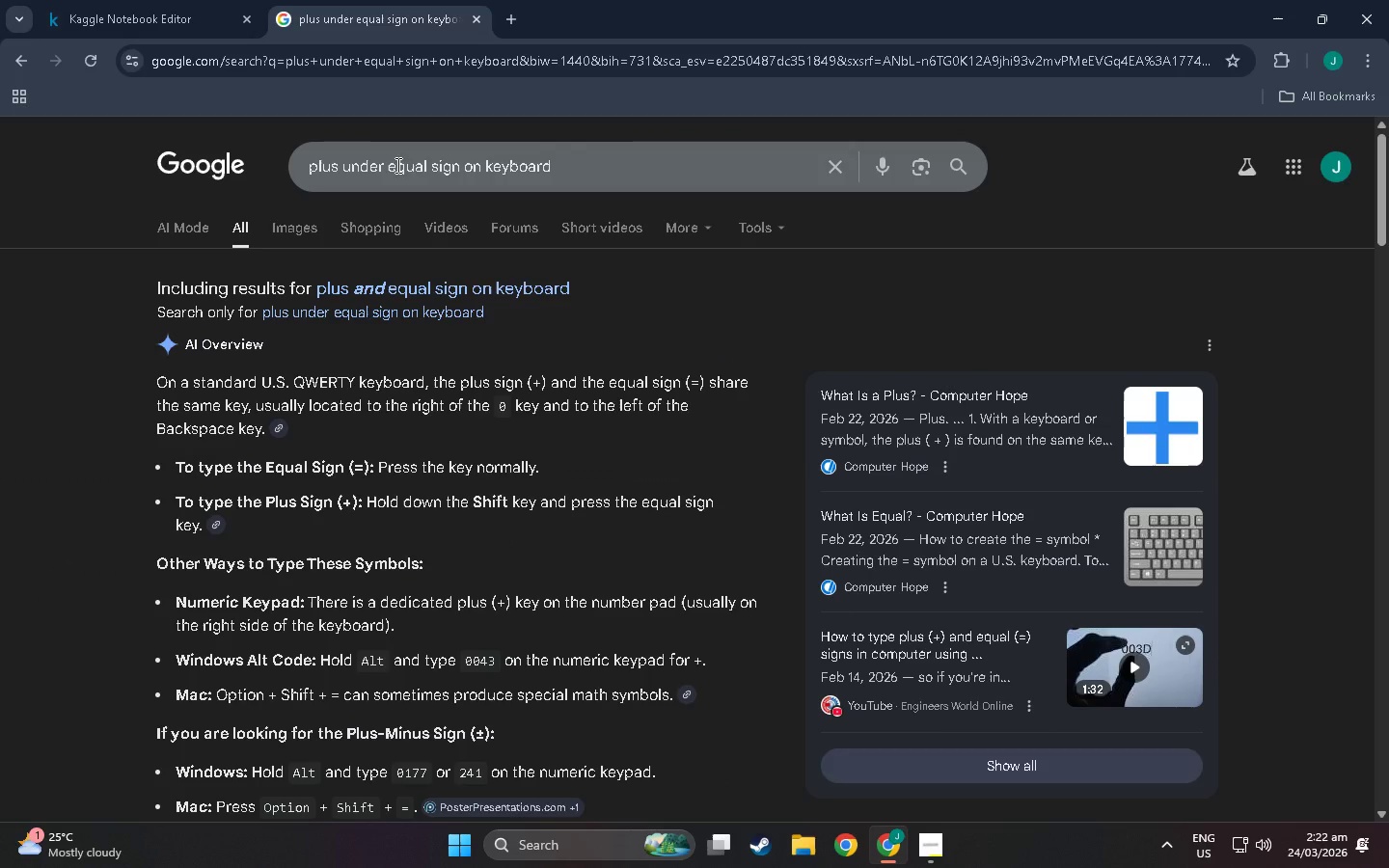 
left_click_drag(start_coordinate=[428, 165], to_coordinate=[384, 165])
 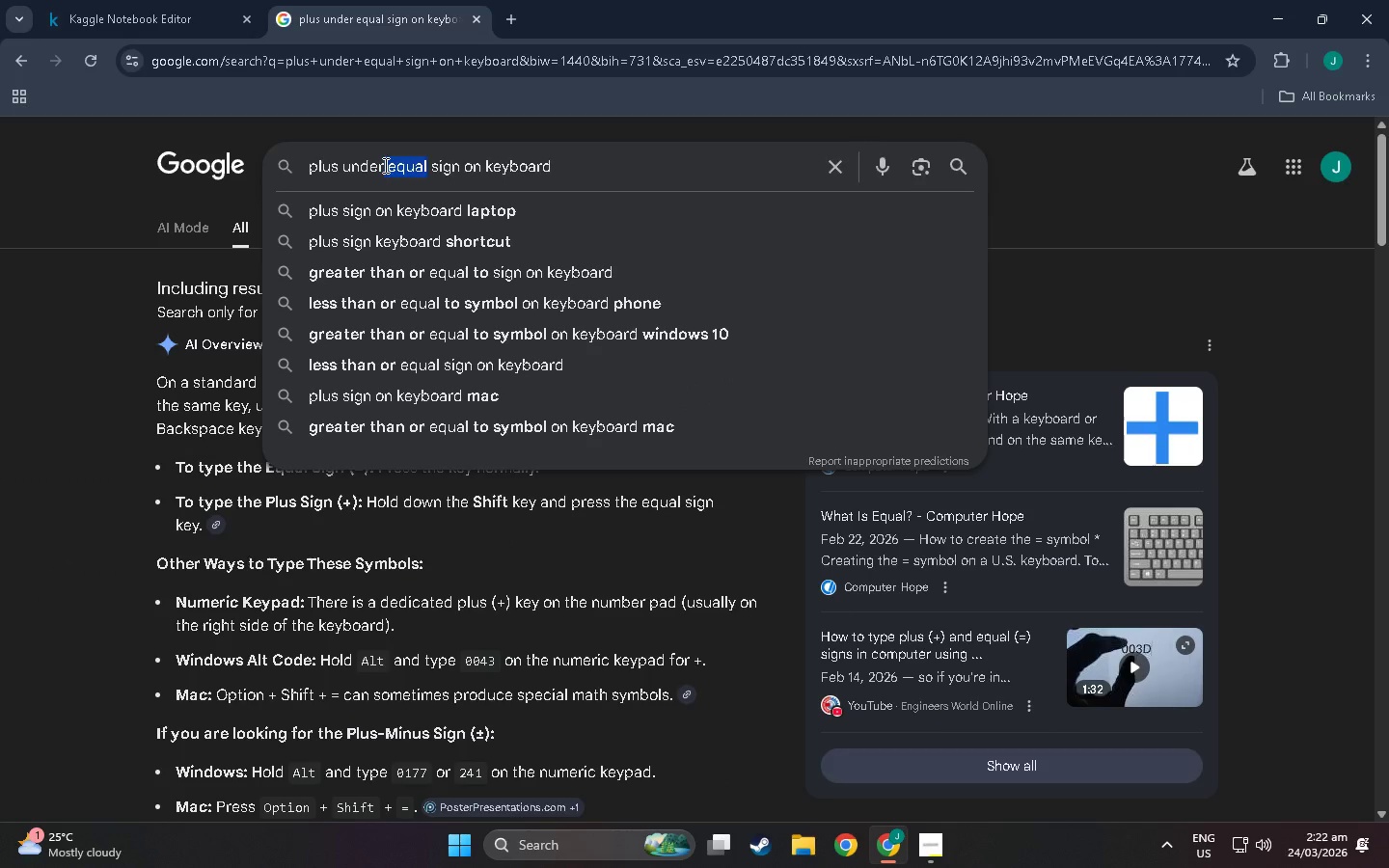 
type(line)
 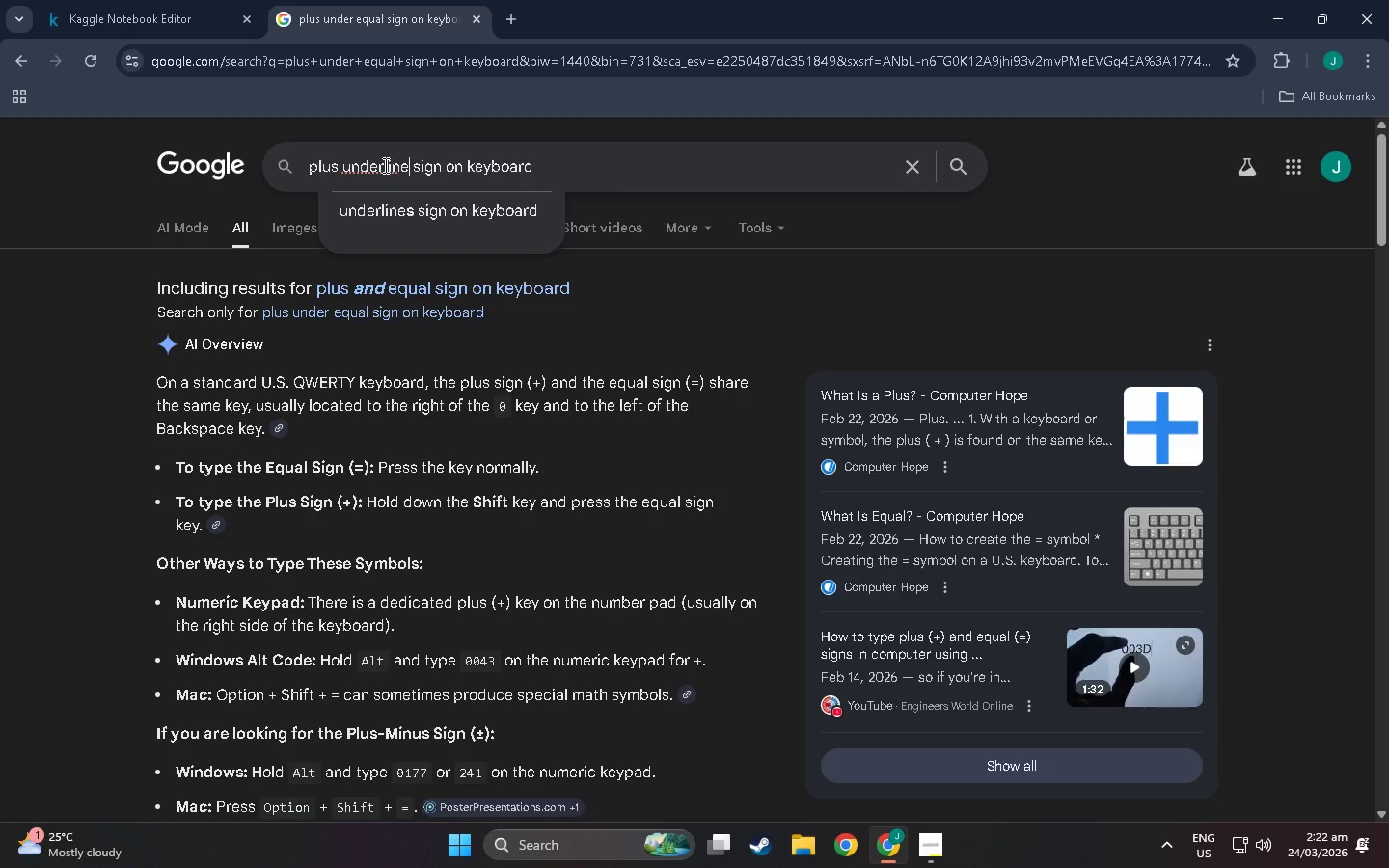 
key(Enter)
 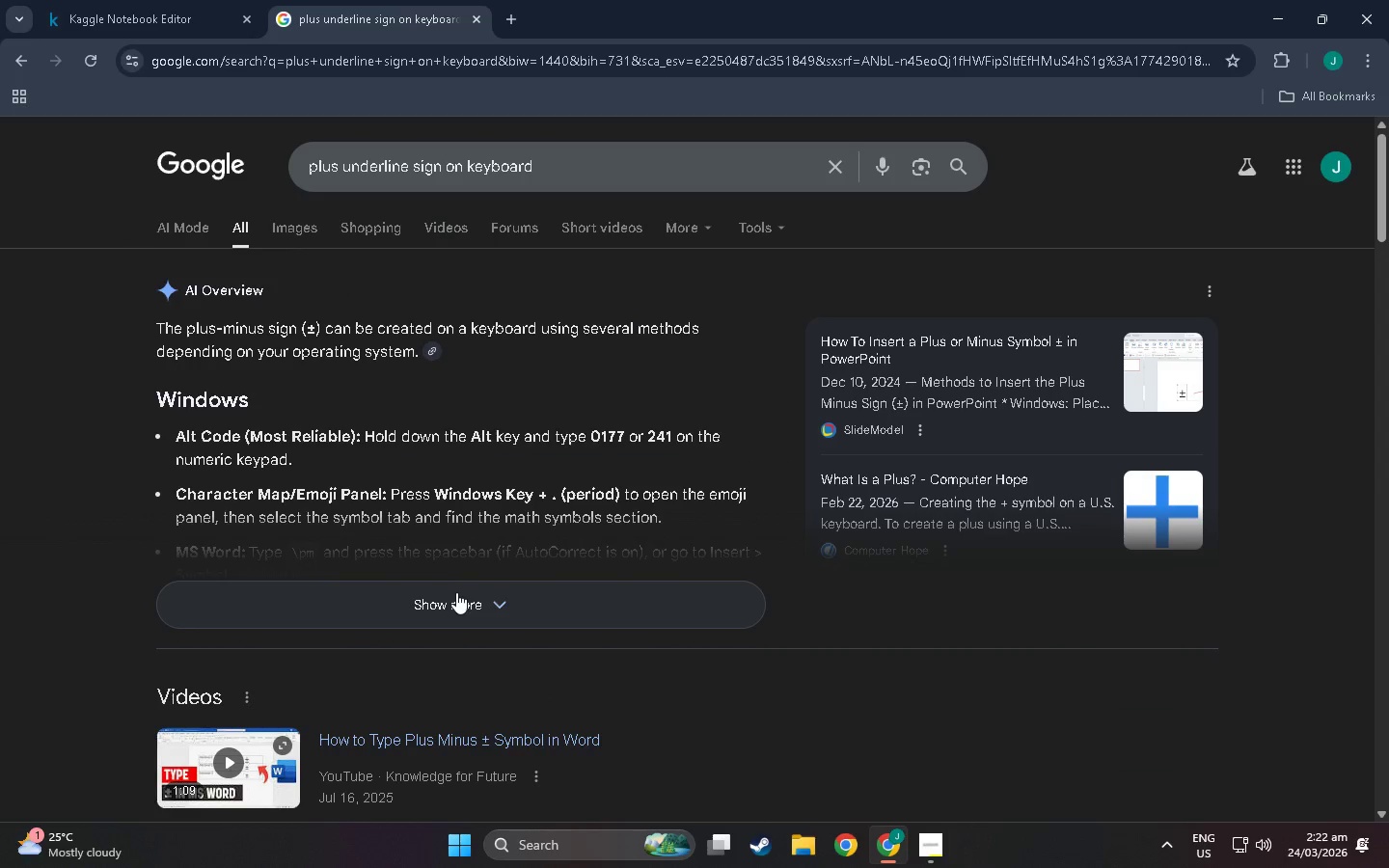 
left_click([456, 592])
 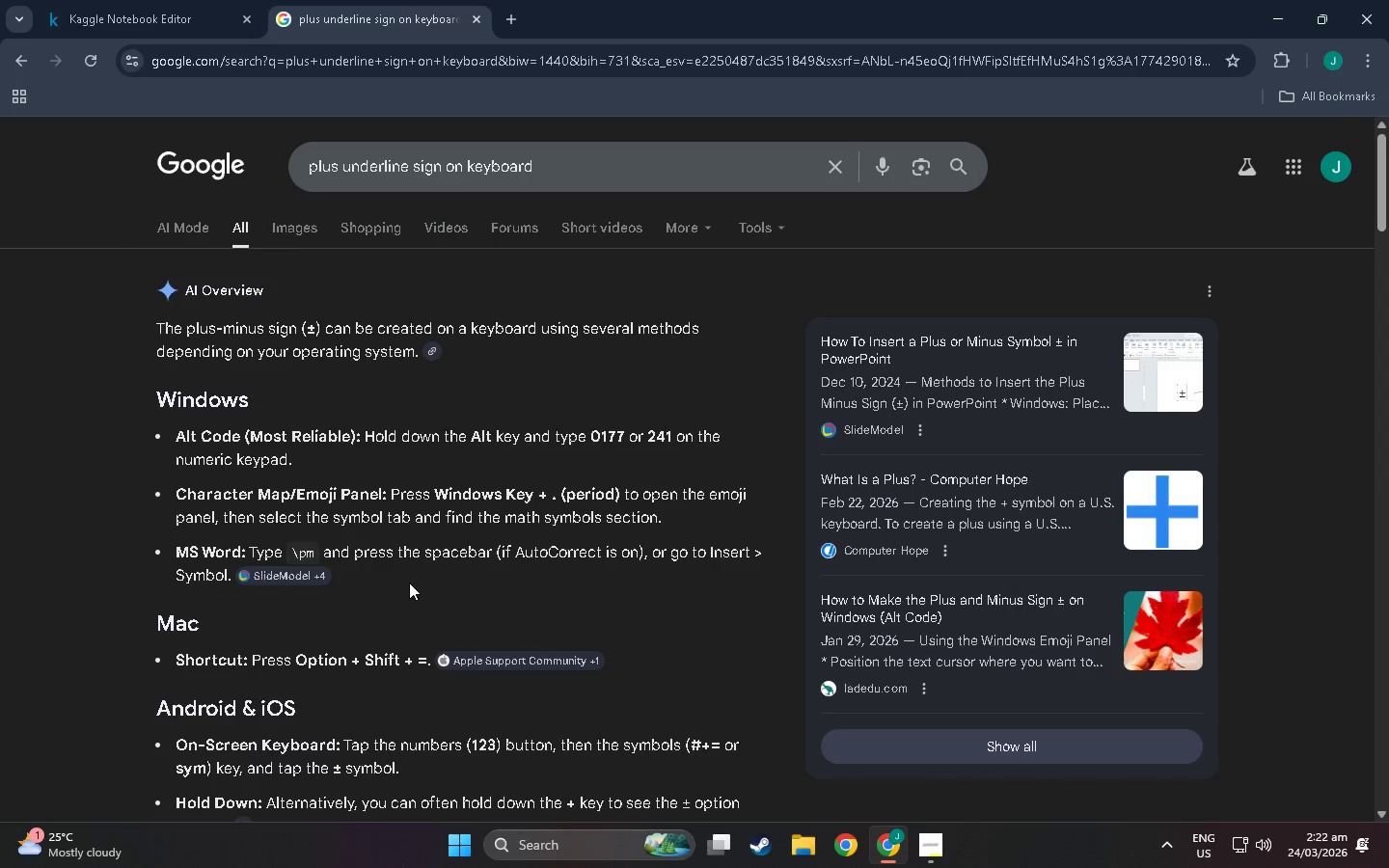 
scroll: coordinate [479, 472], scroll_direction: down, amount: 7.0
 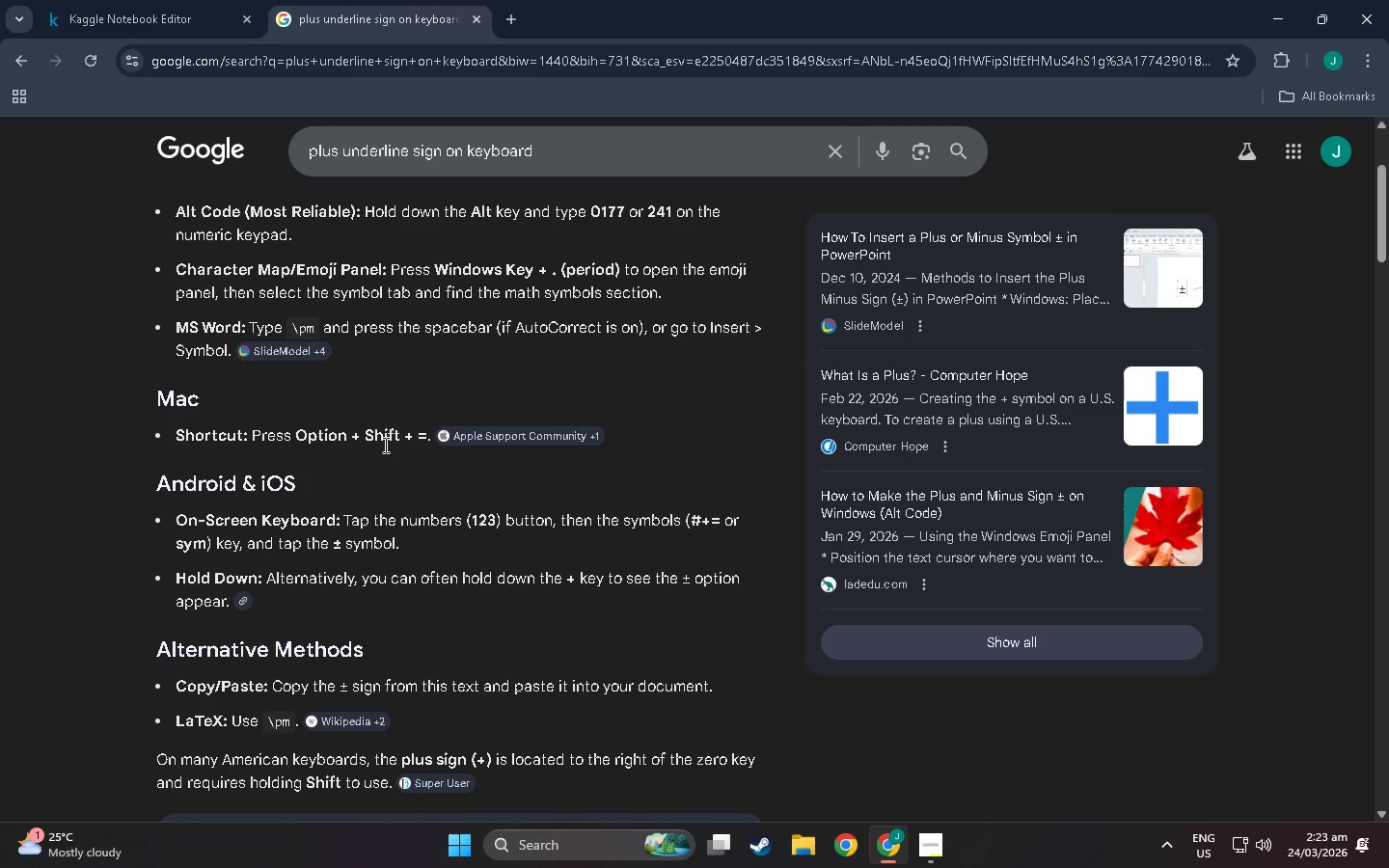 
wait(9.48)
 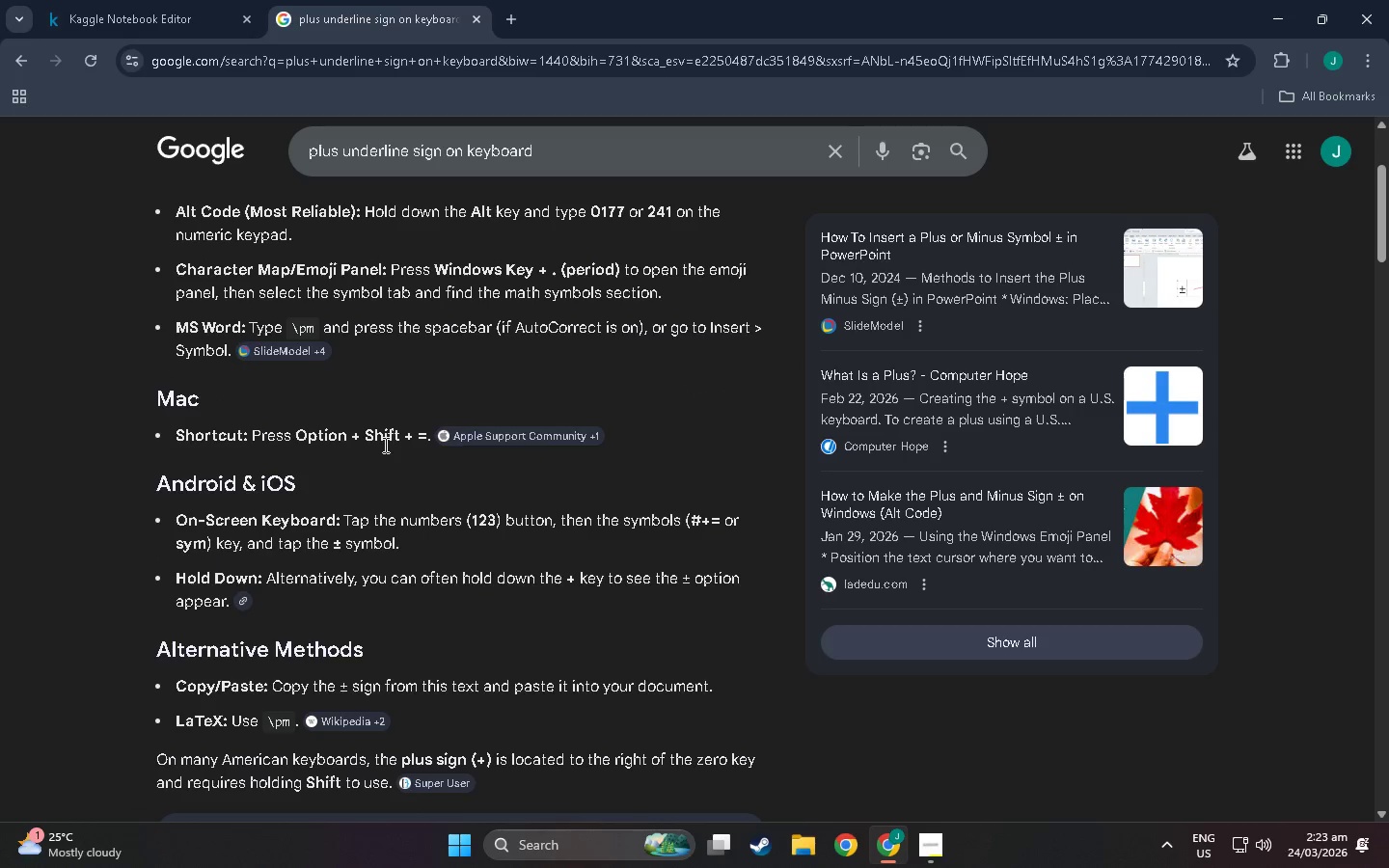 
scroll: coordinate [224, 364], scroll_direction: up, amount: 7.0
 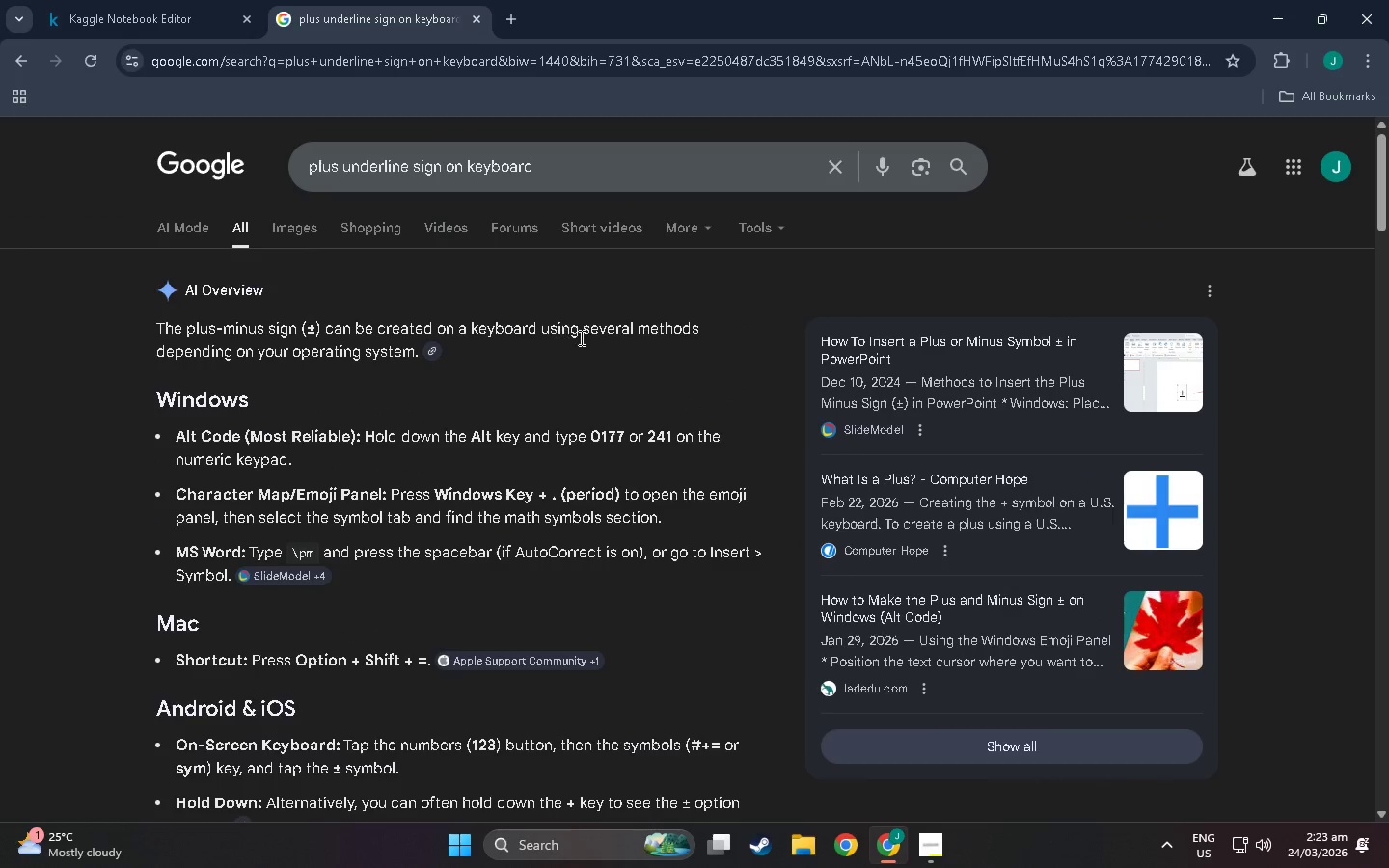 
scroll: coordinate [266, 403], scroll_direction: down, amount: 2.0
 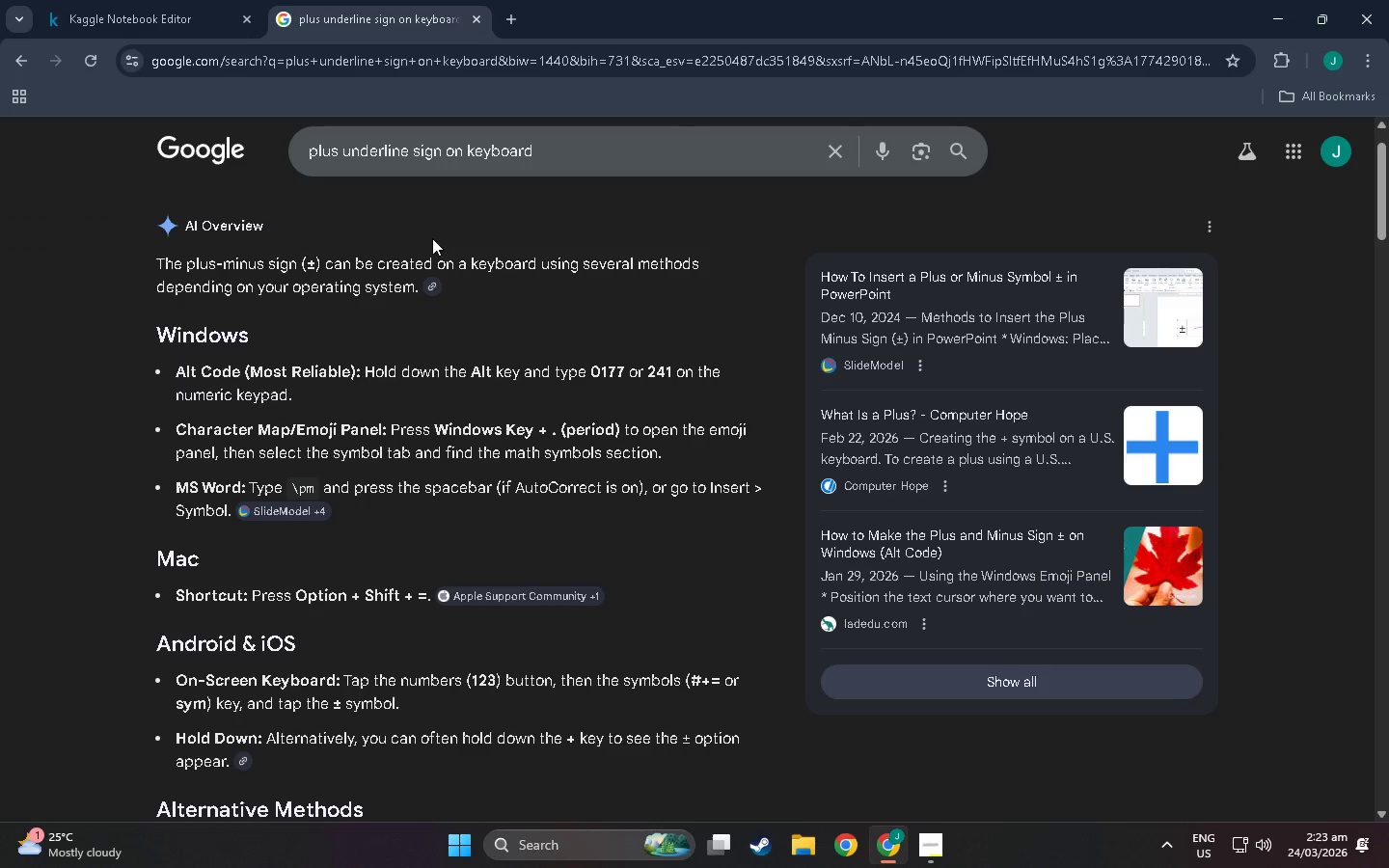 
wait(10.06)
 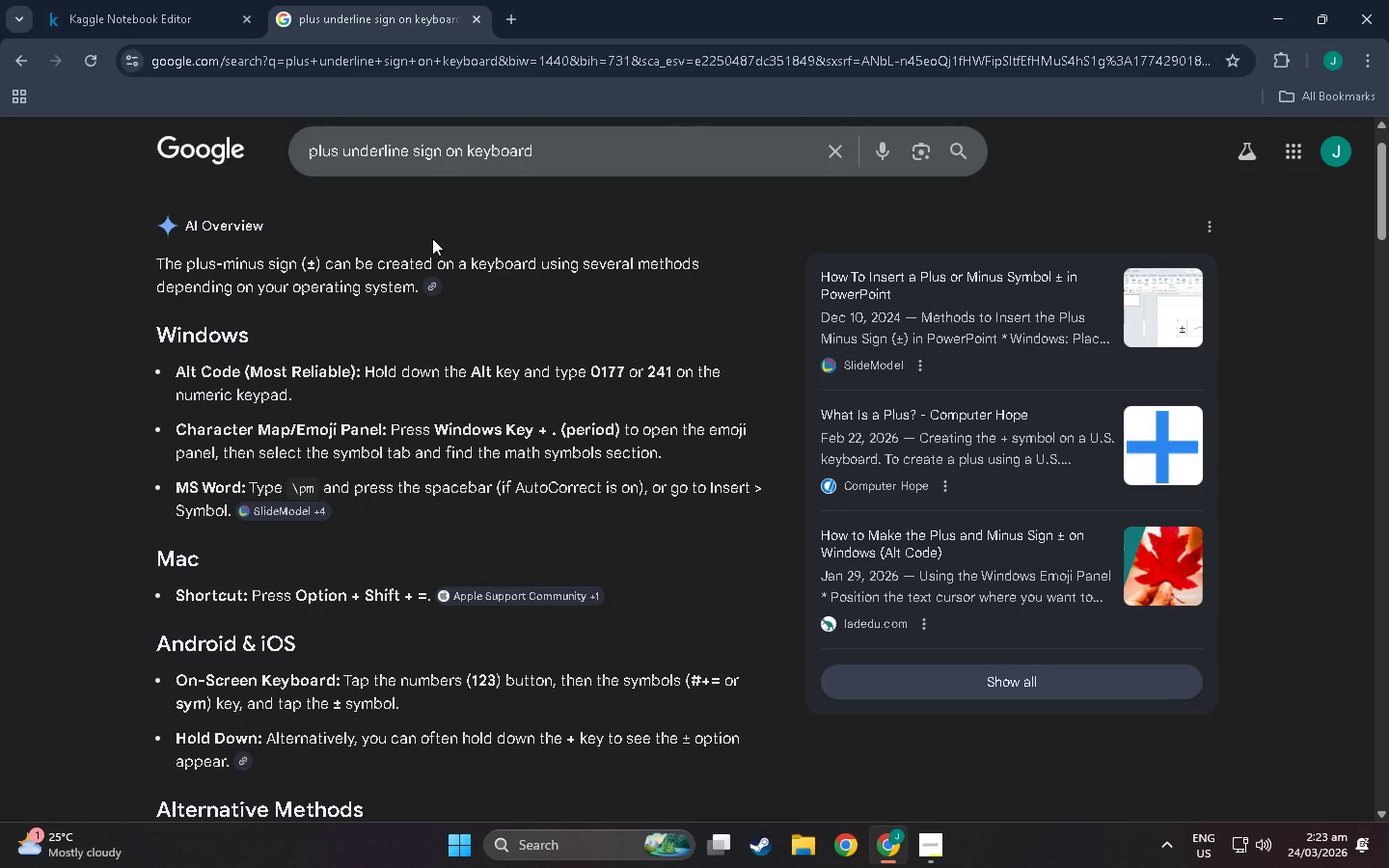 
left_click([122, 12])
 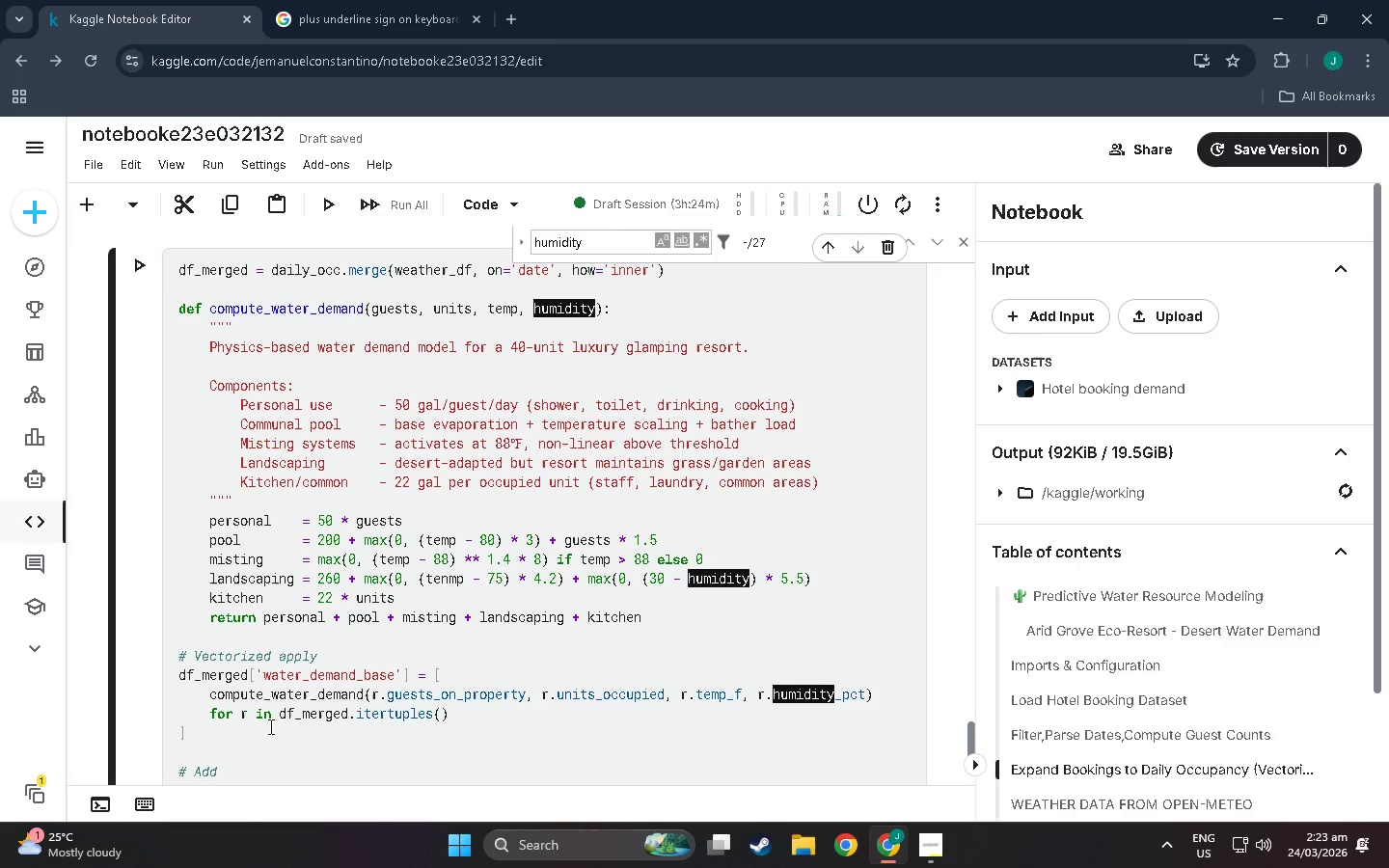 
wait(6.73)
 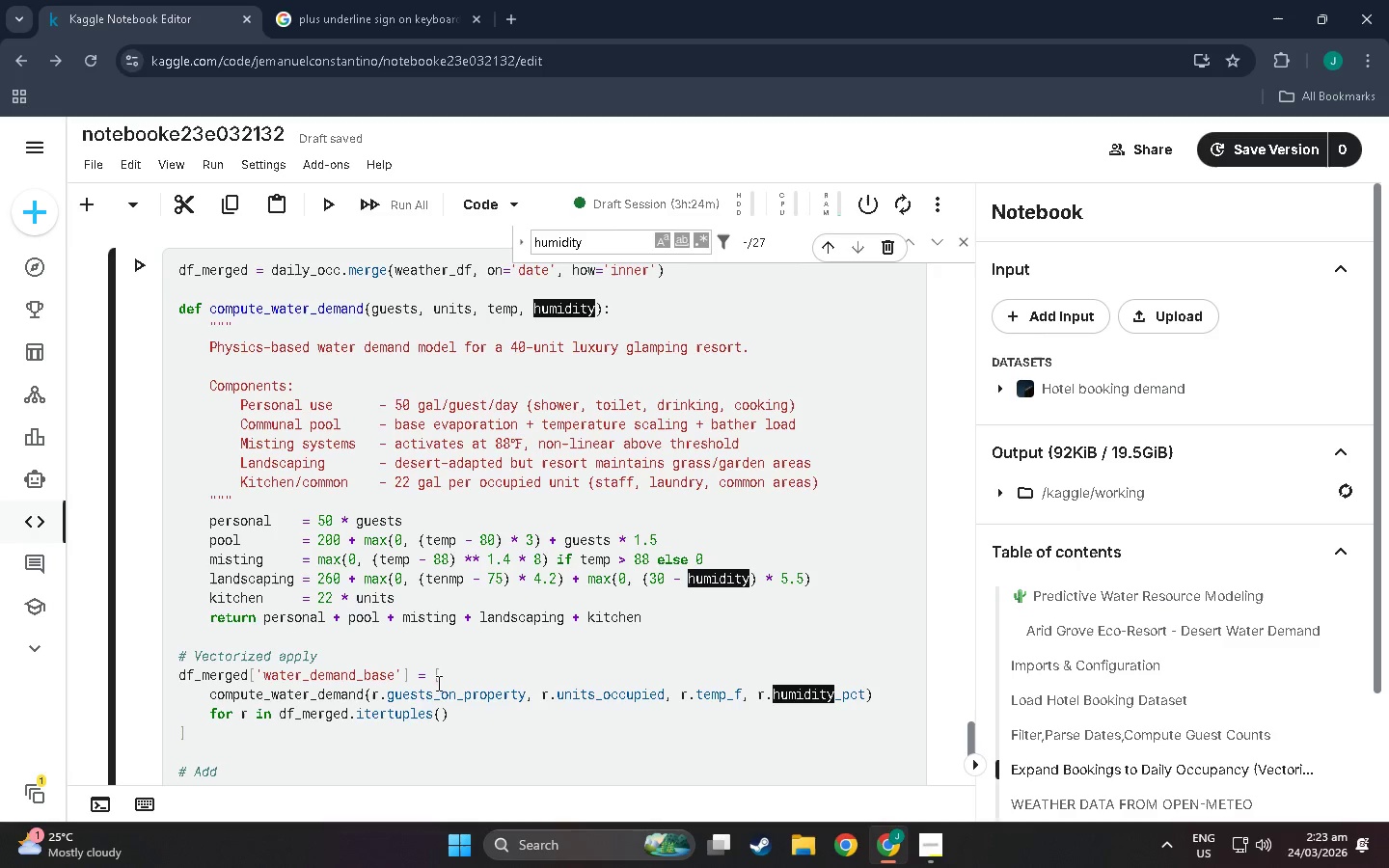 
key(Alt+ArrowDown)
 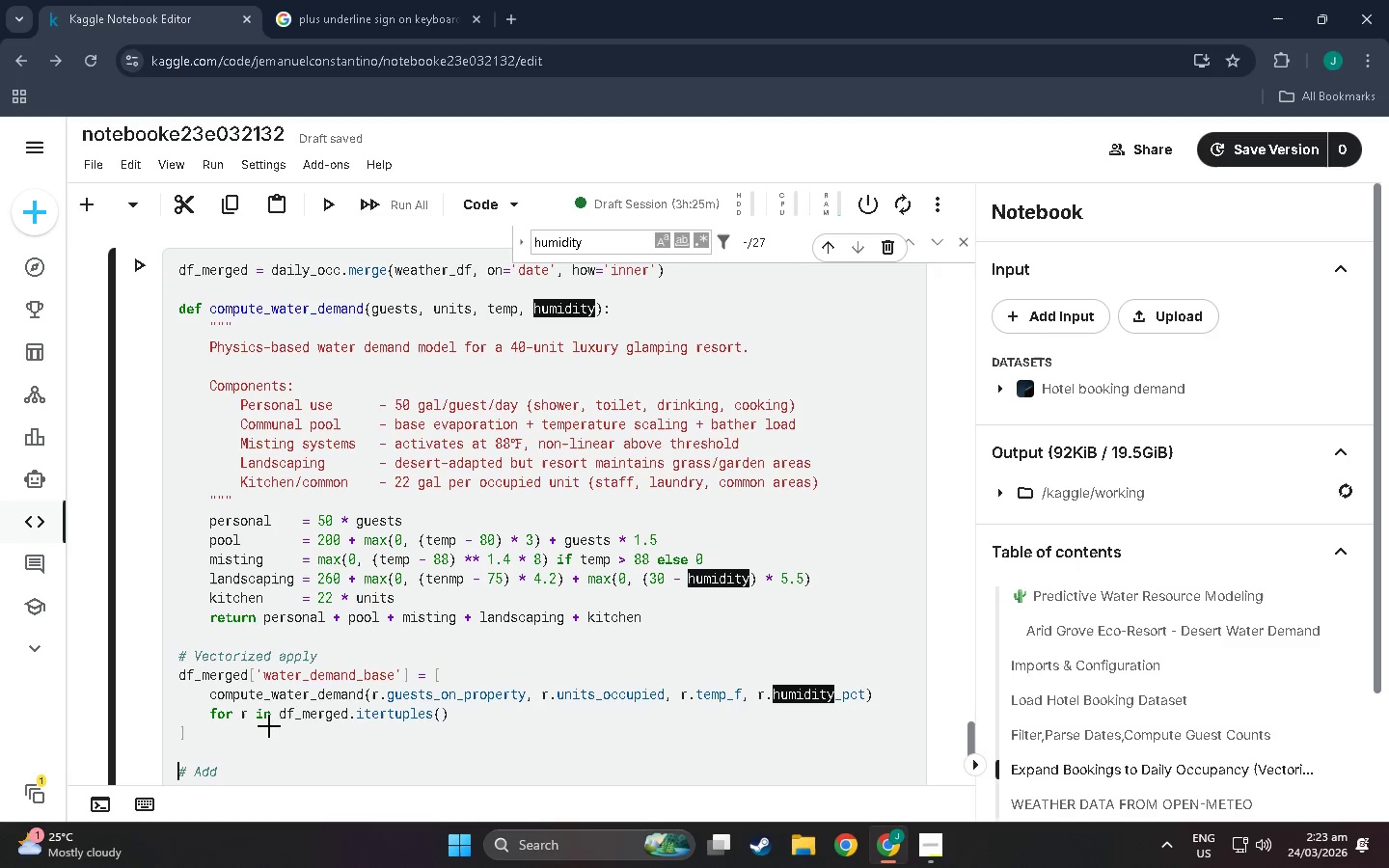 
key(Alt+ArrowLeft)
 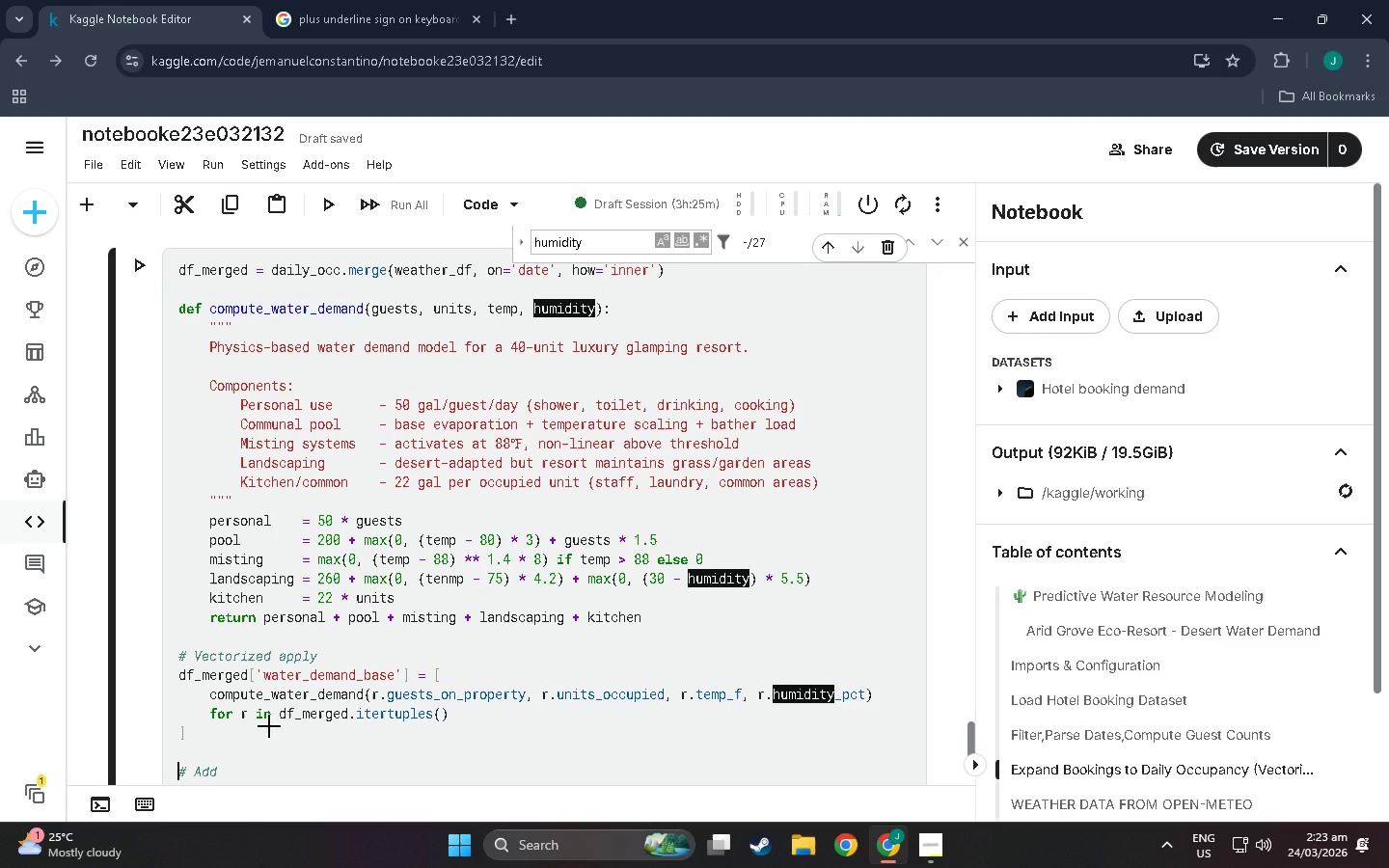 
key(Alt+End)
 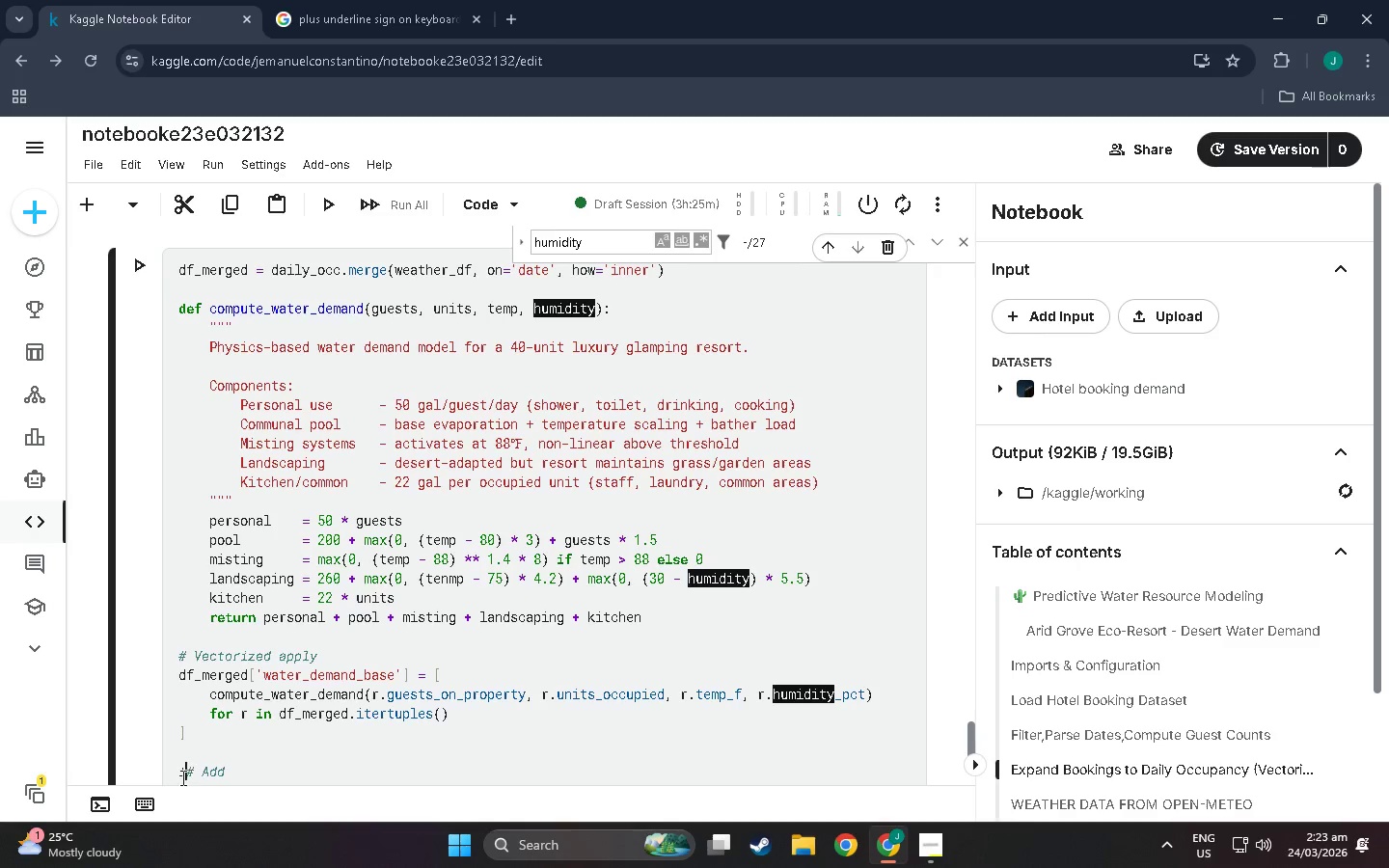 
left_click_drag(start_coordinate=[183, 776], to_coordinate=[176, 773])
 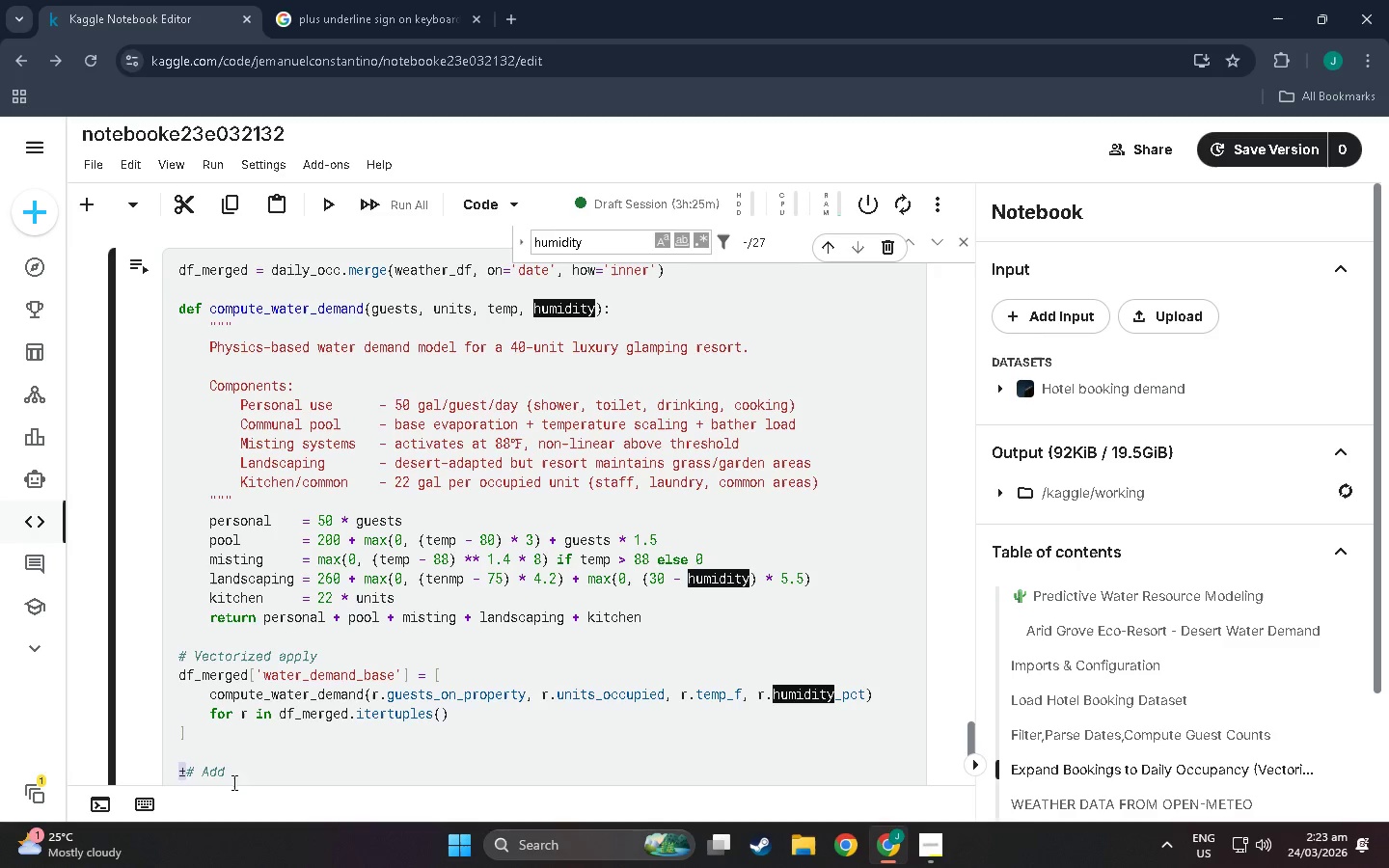 
key(Control+X)
 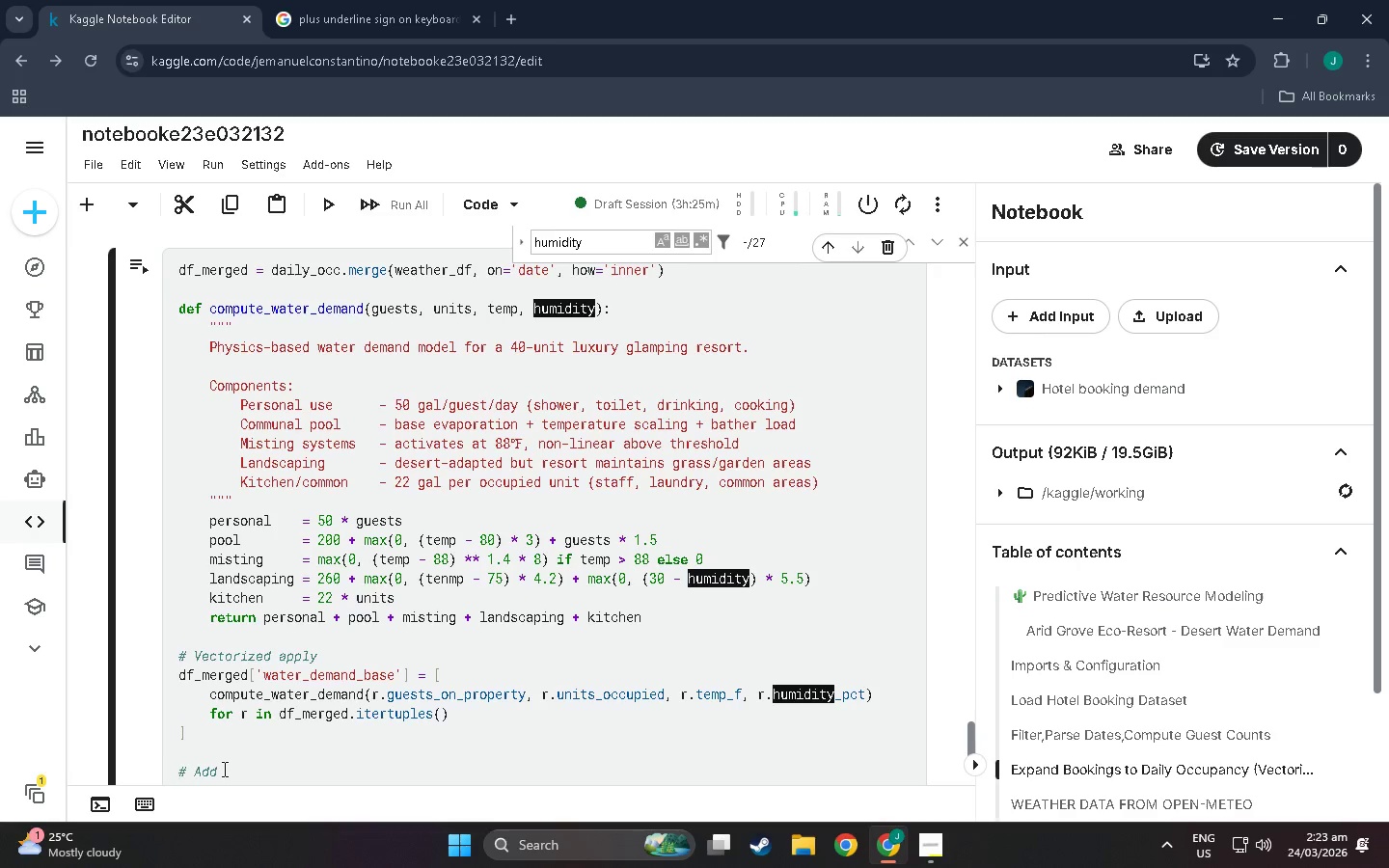 
left_click([223, 769])
 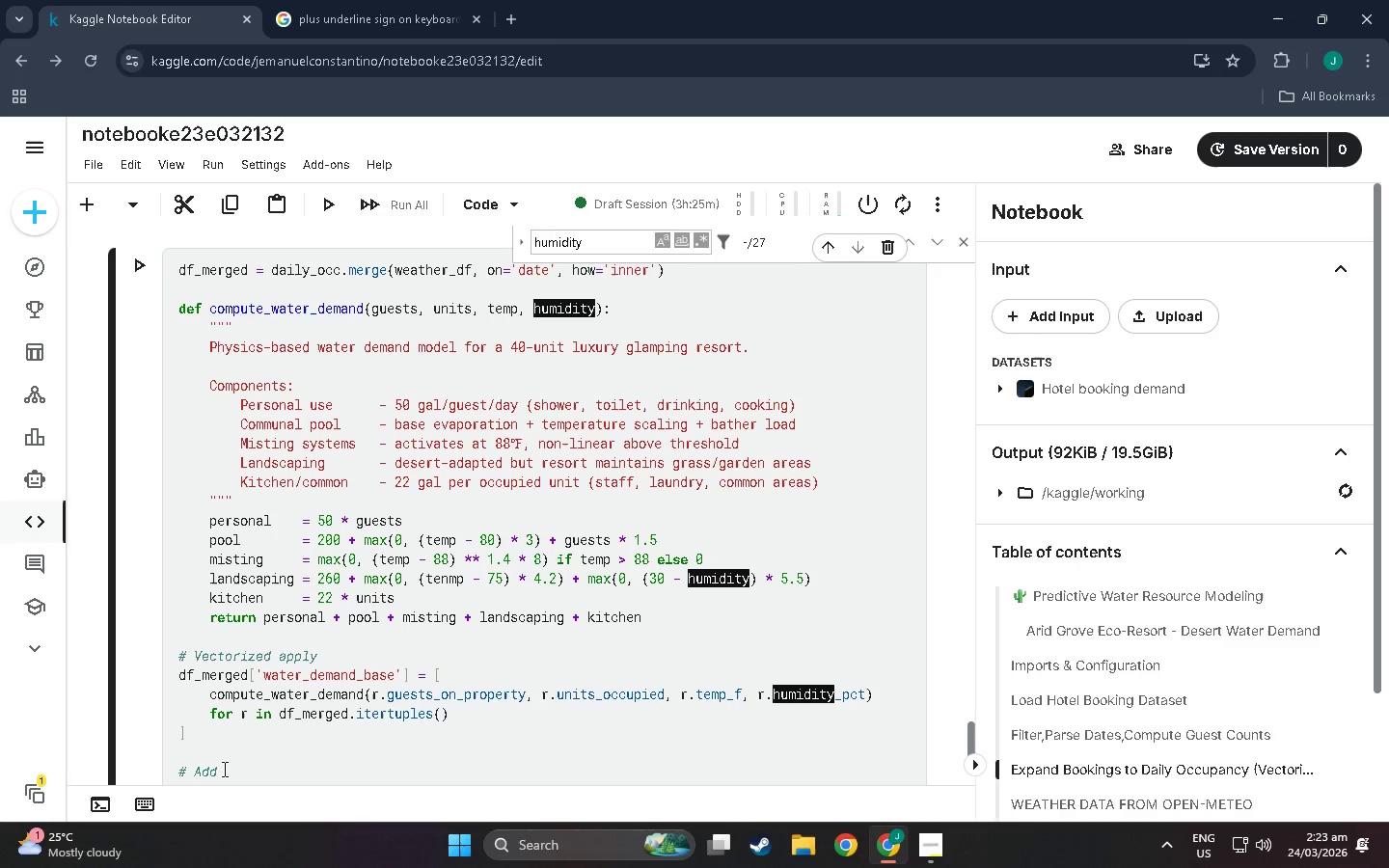 
key(Control+V)
 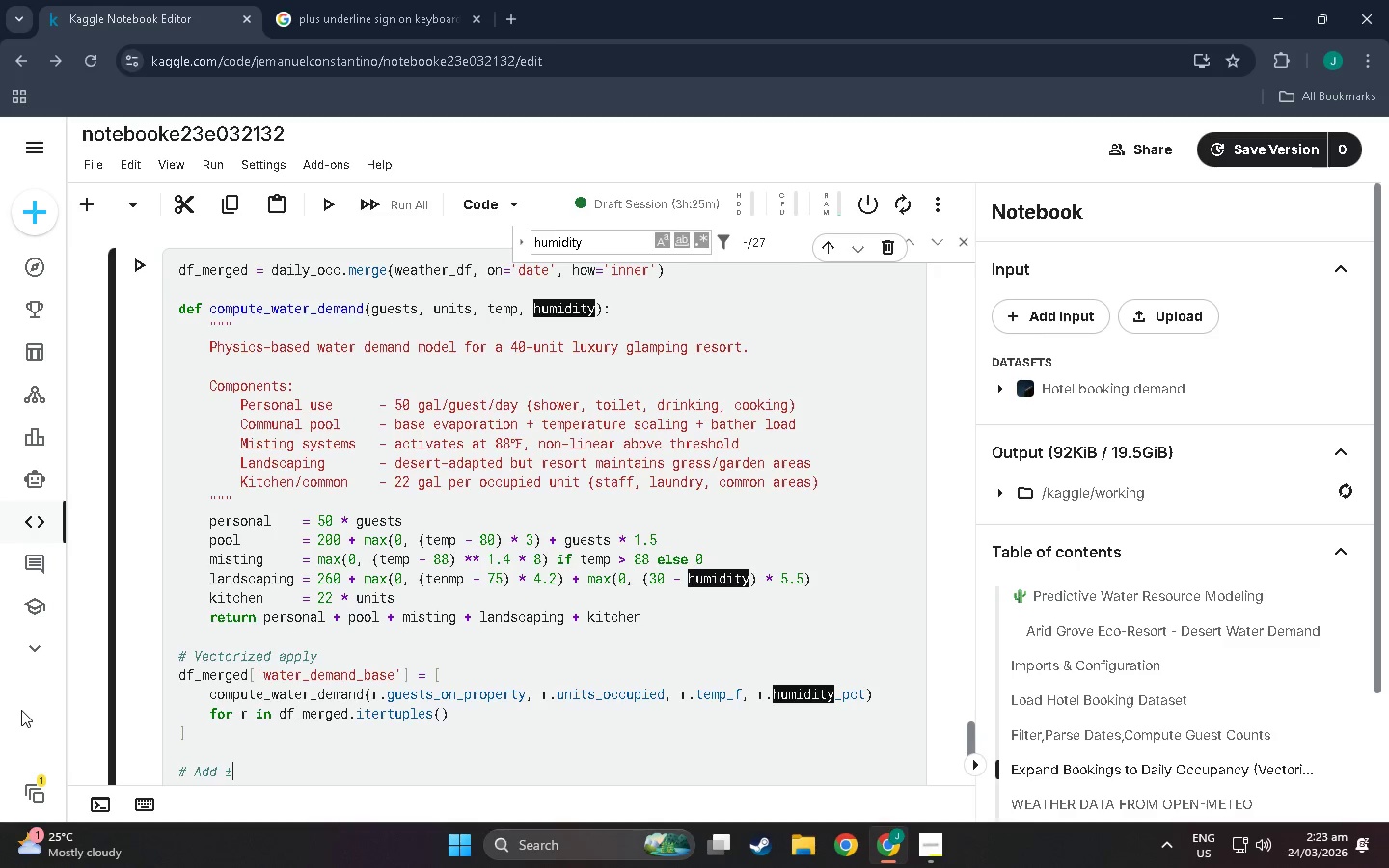 
wait(20.0)
 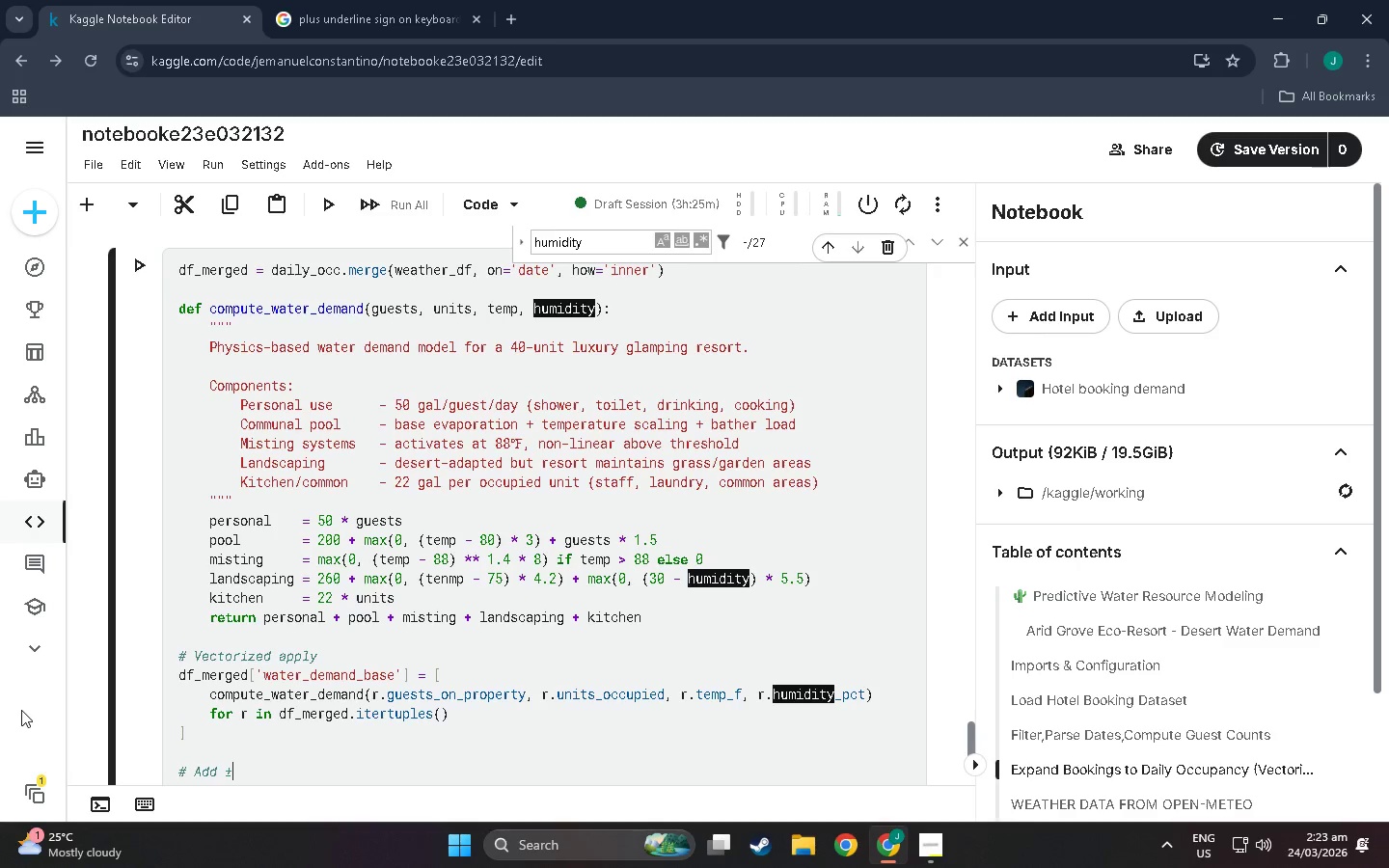 
type(8% operational noise (equipment variation )
key(Backspace)
type(, data logging error)
 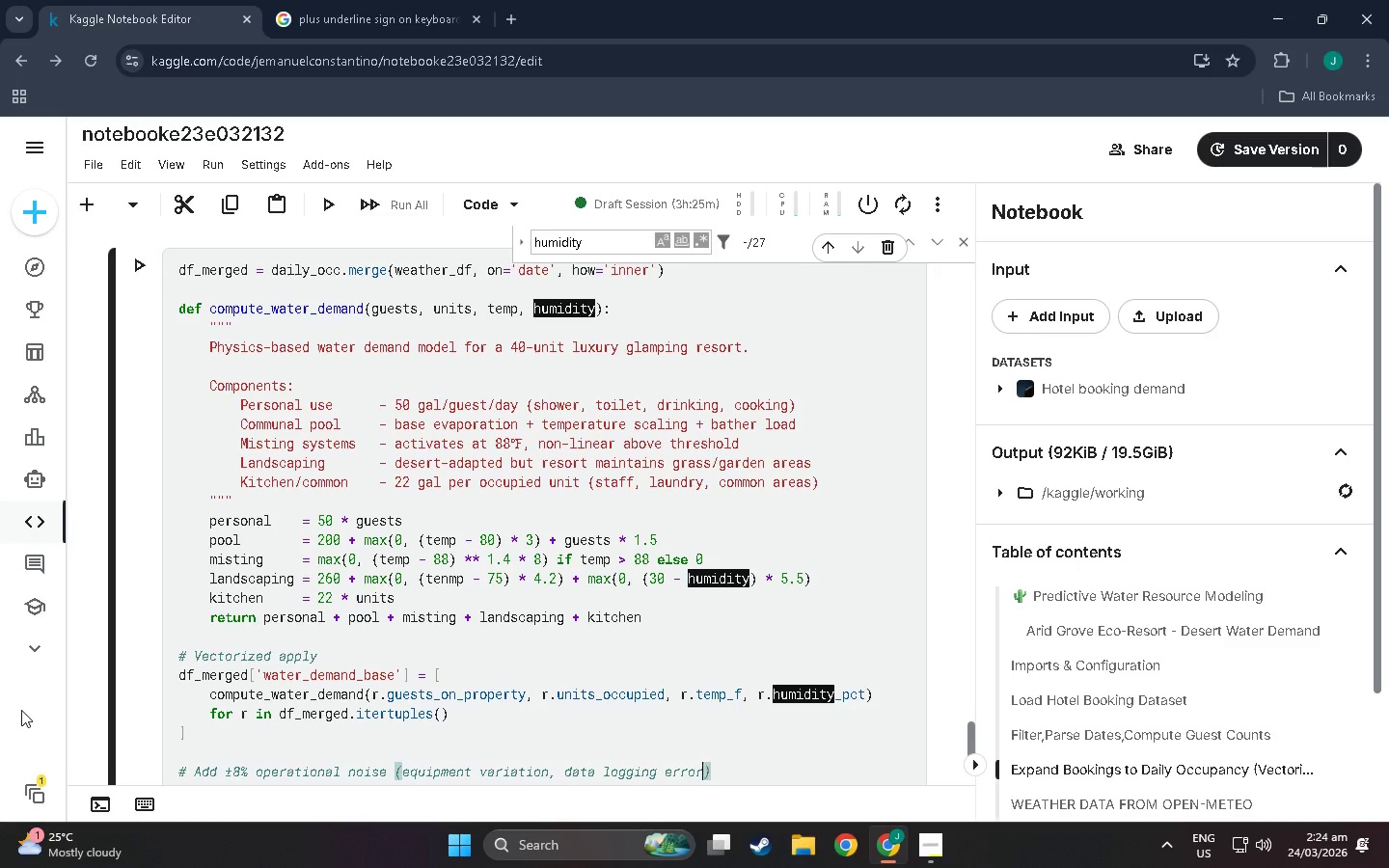 
key(ArrowRight)
 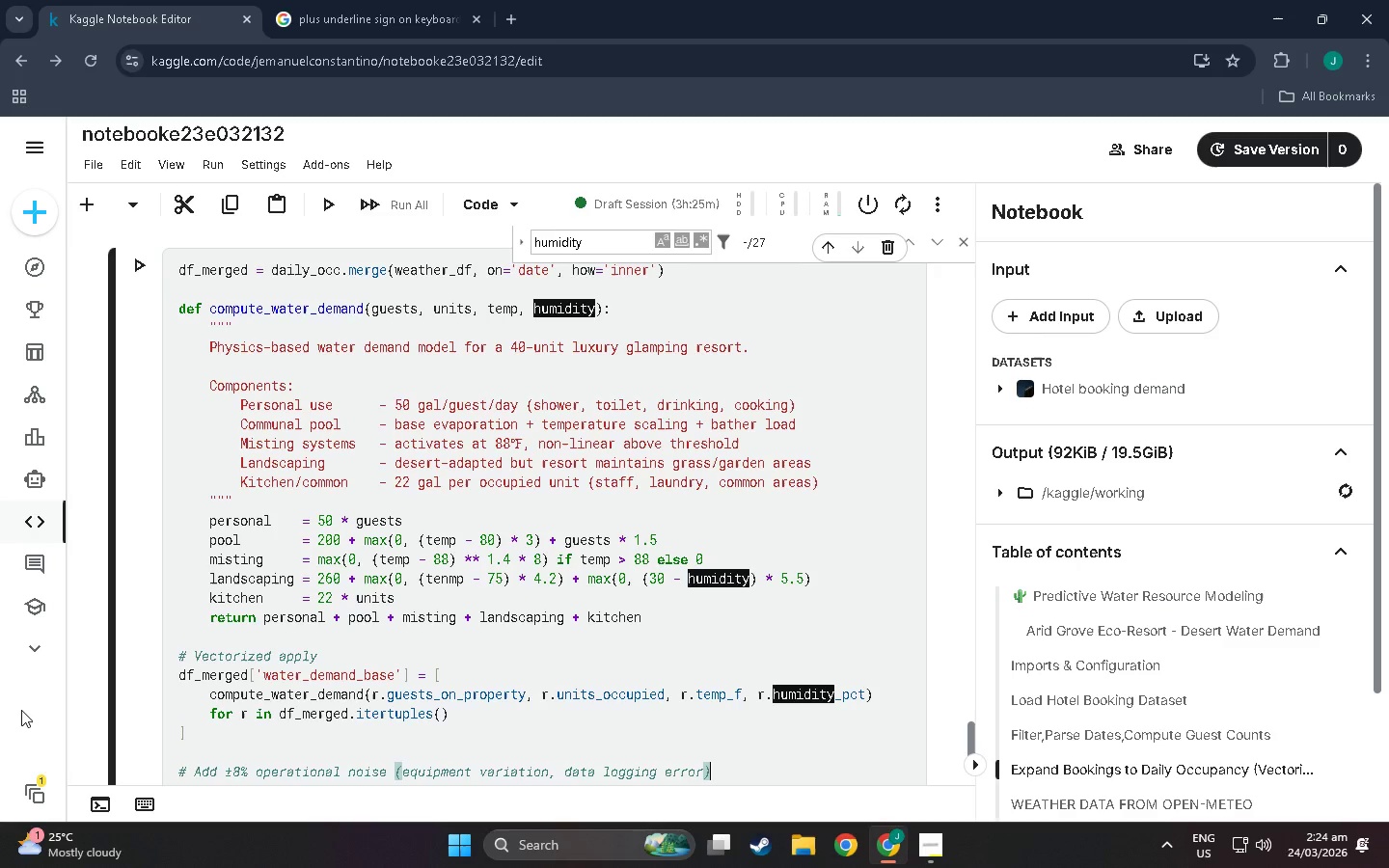 
key(Enter)
 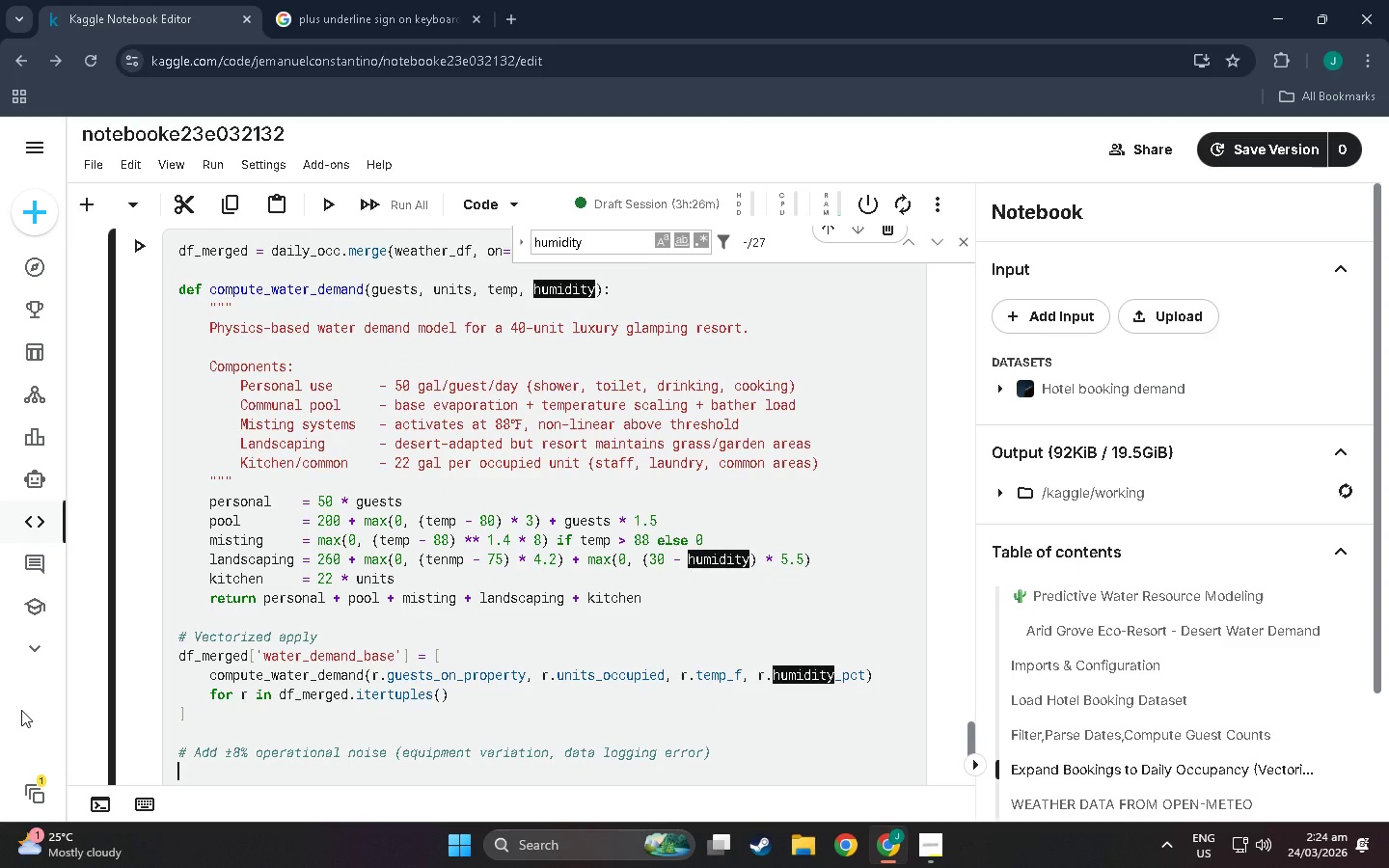 
type(noise -)
key(Backspace)
type(= np.random.norma;l)
key(Backspace)
type((1.0, 0.)
 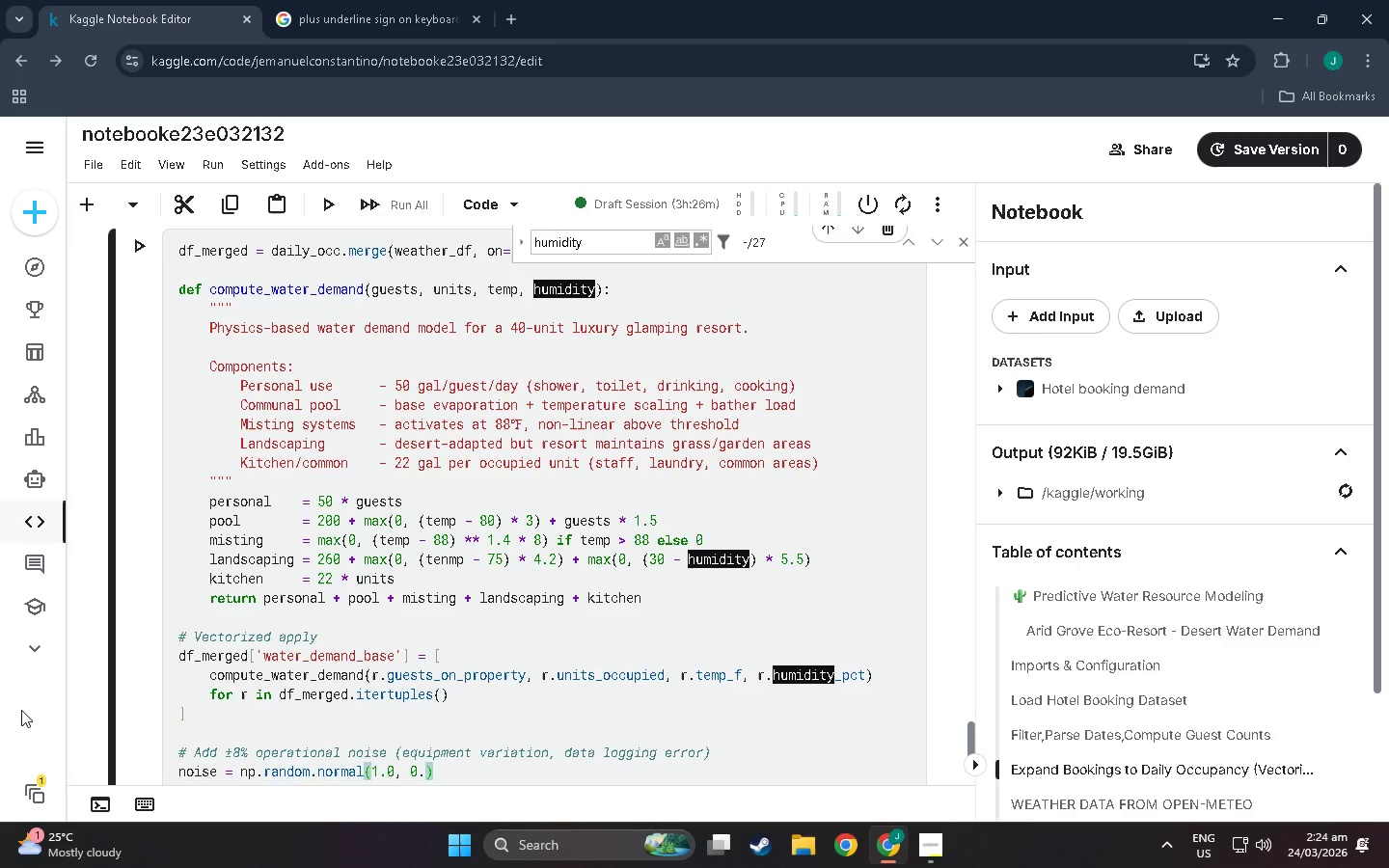 
wait(5.08)
 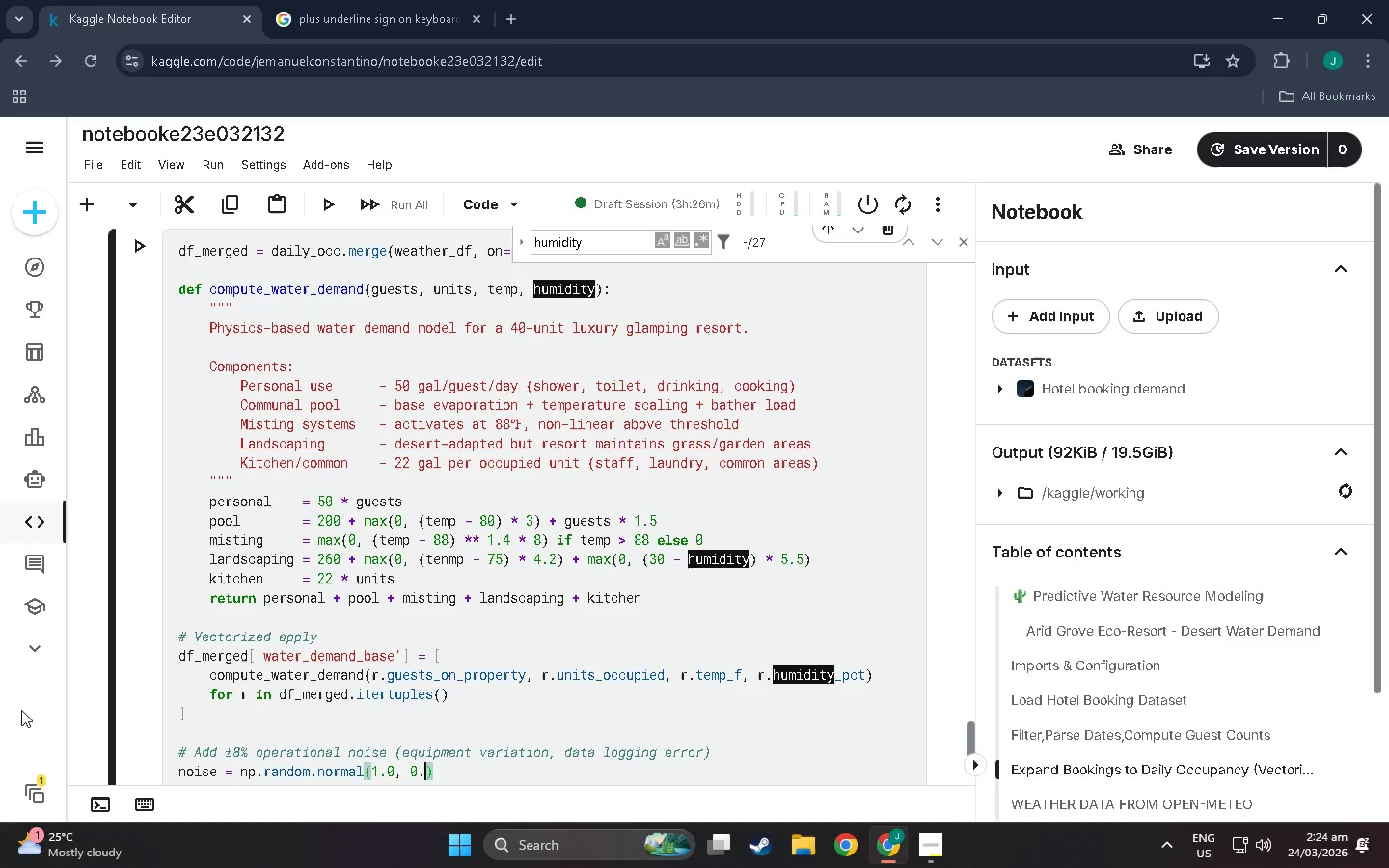 
type(08, len(df)
 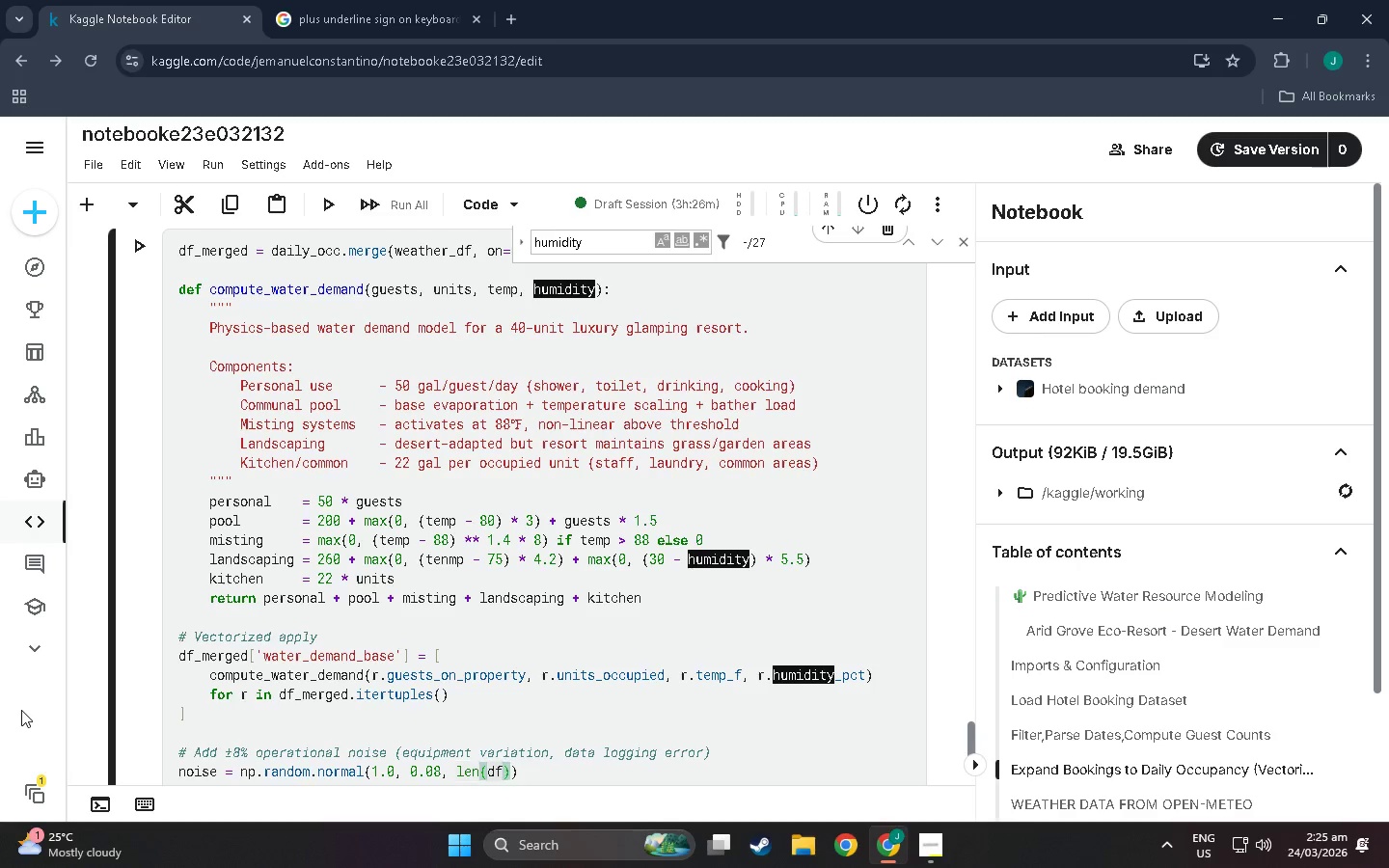 
type(_merged)
 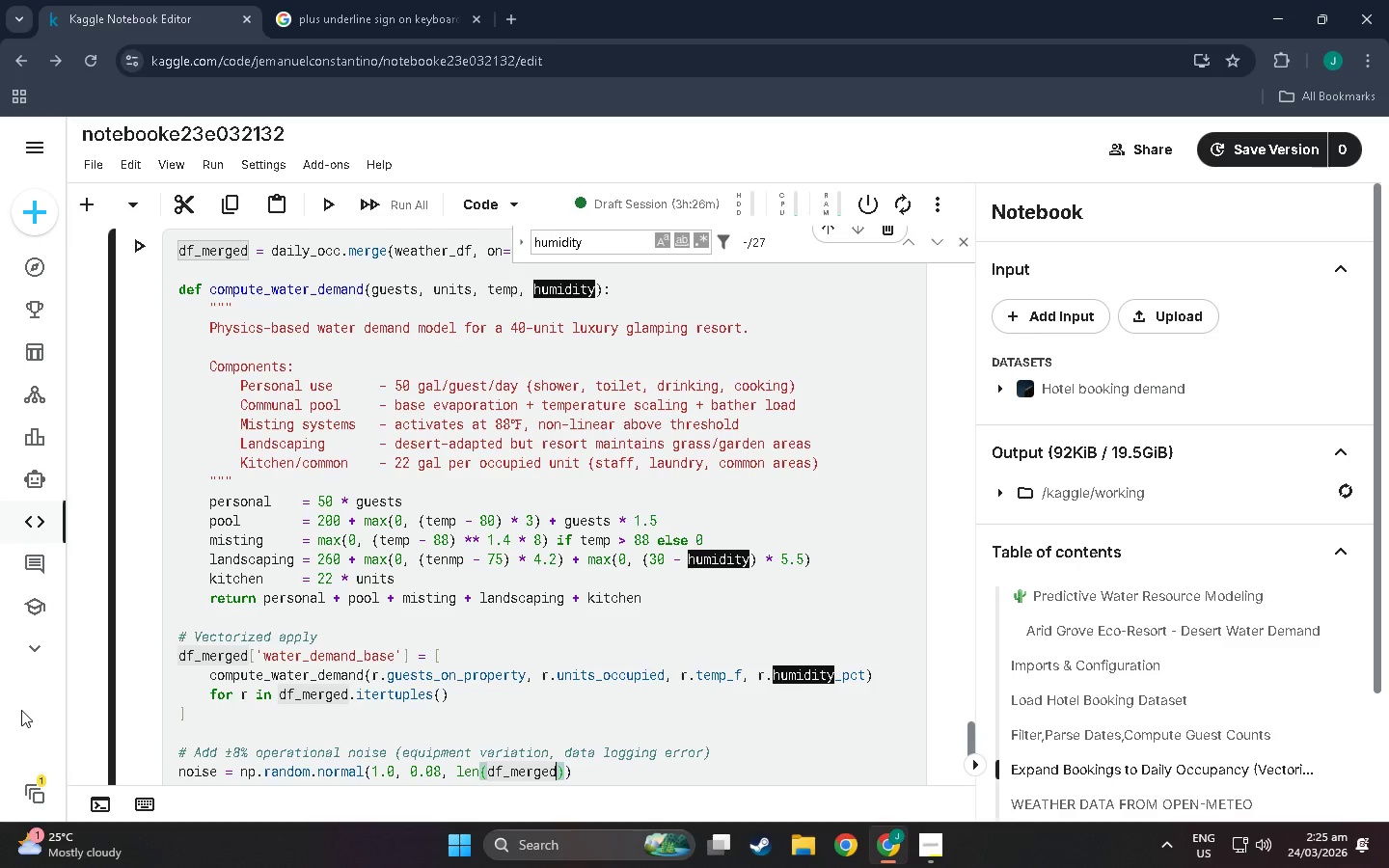 
key(ArrowRight)
 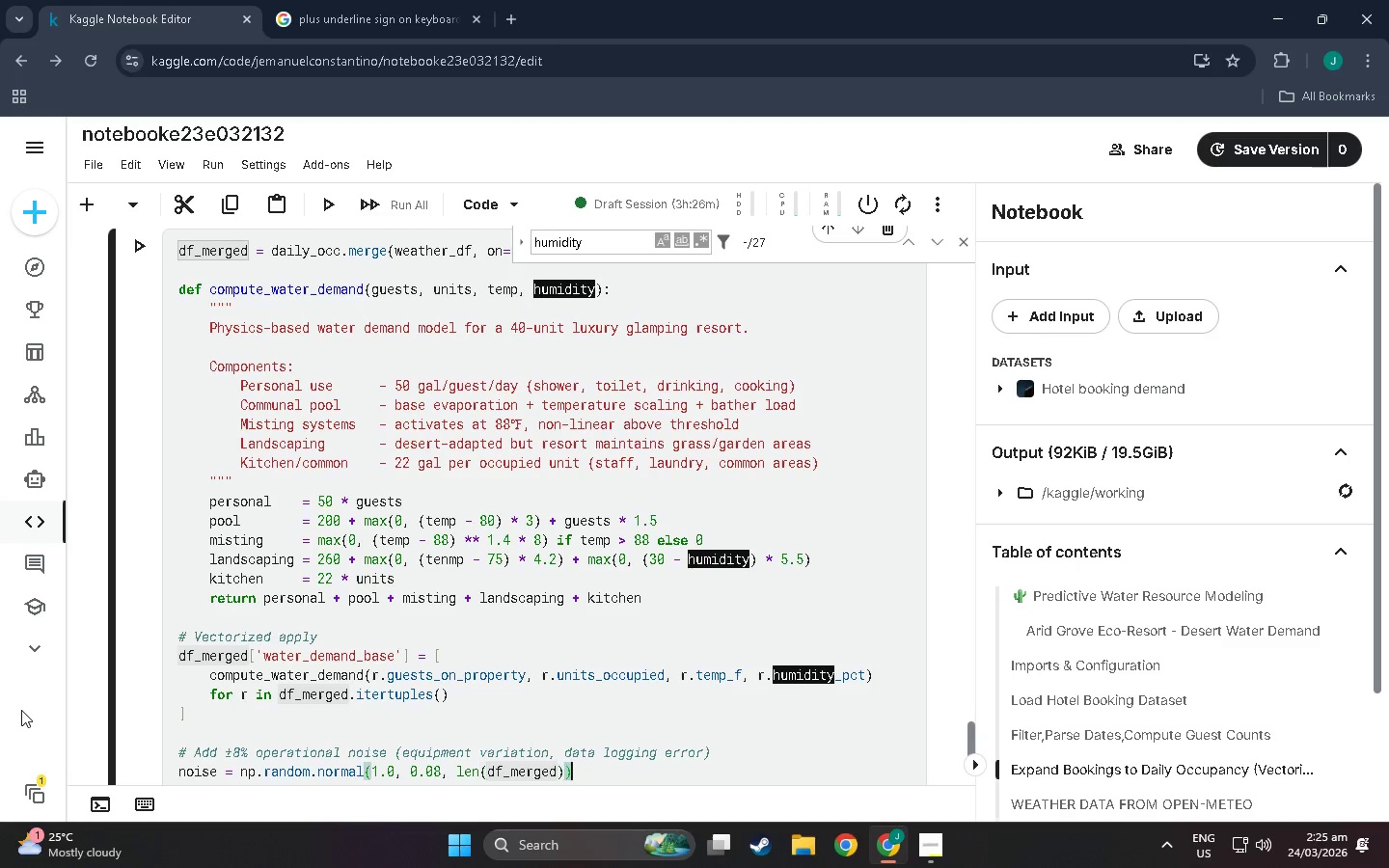 
key(ArrowRight)
 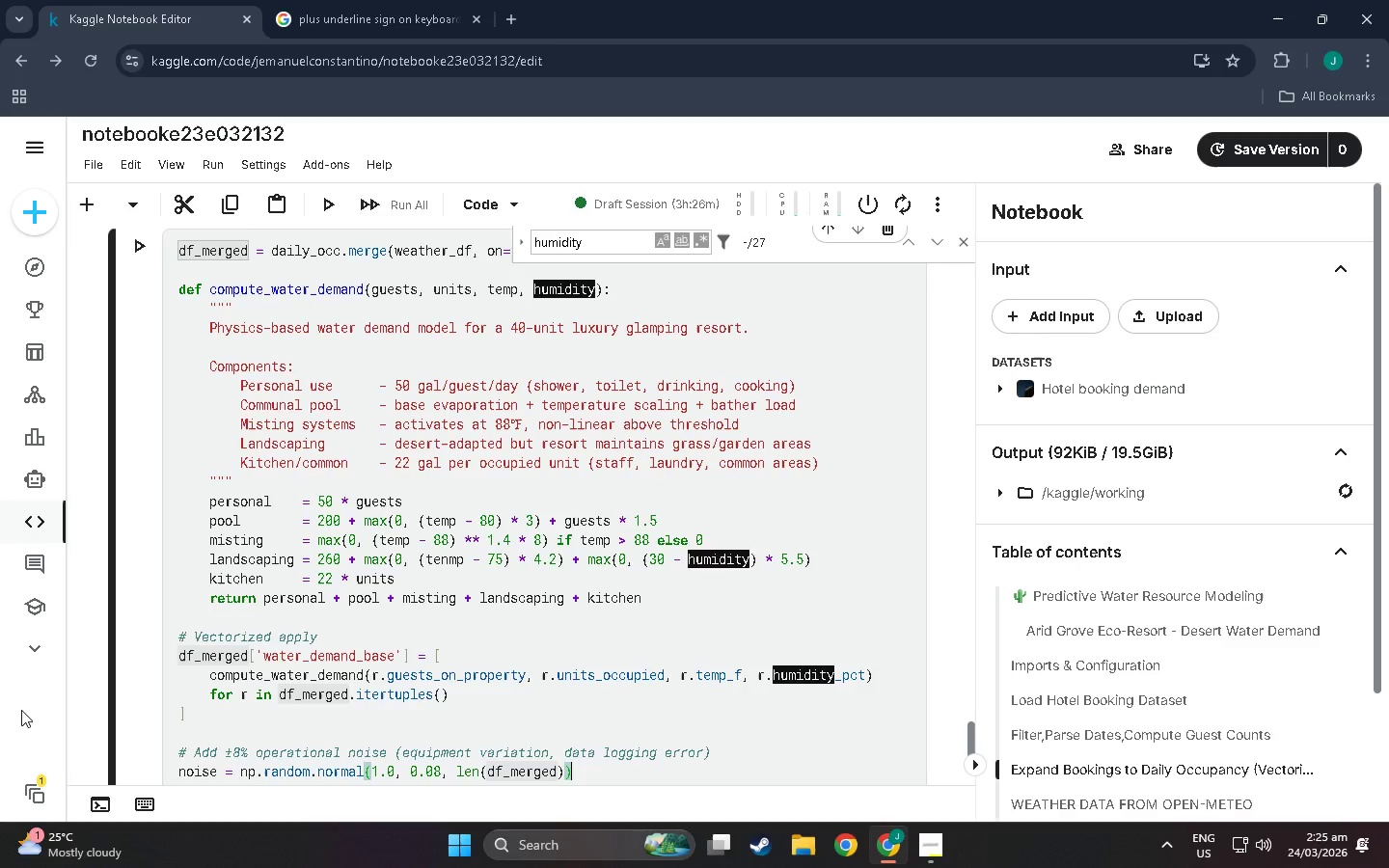 
key(Enter)
 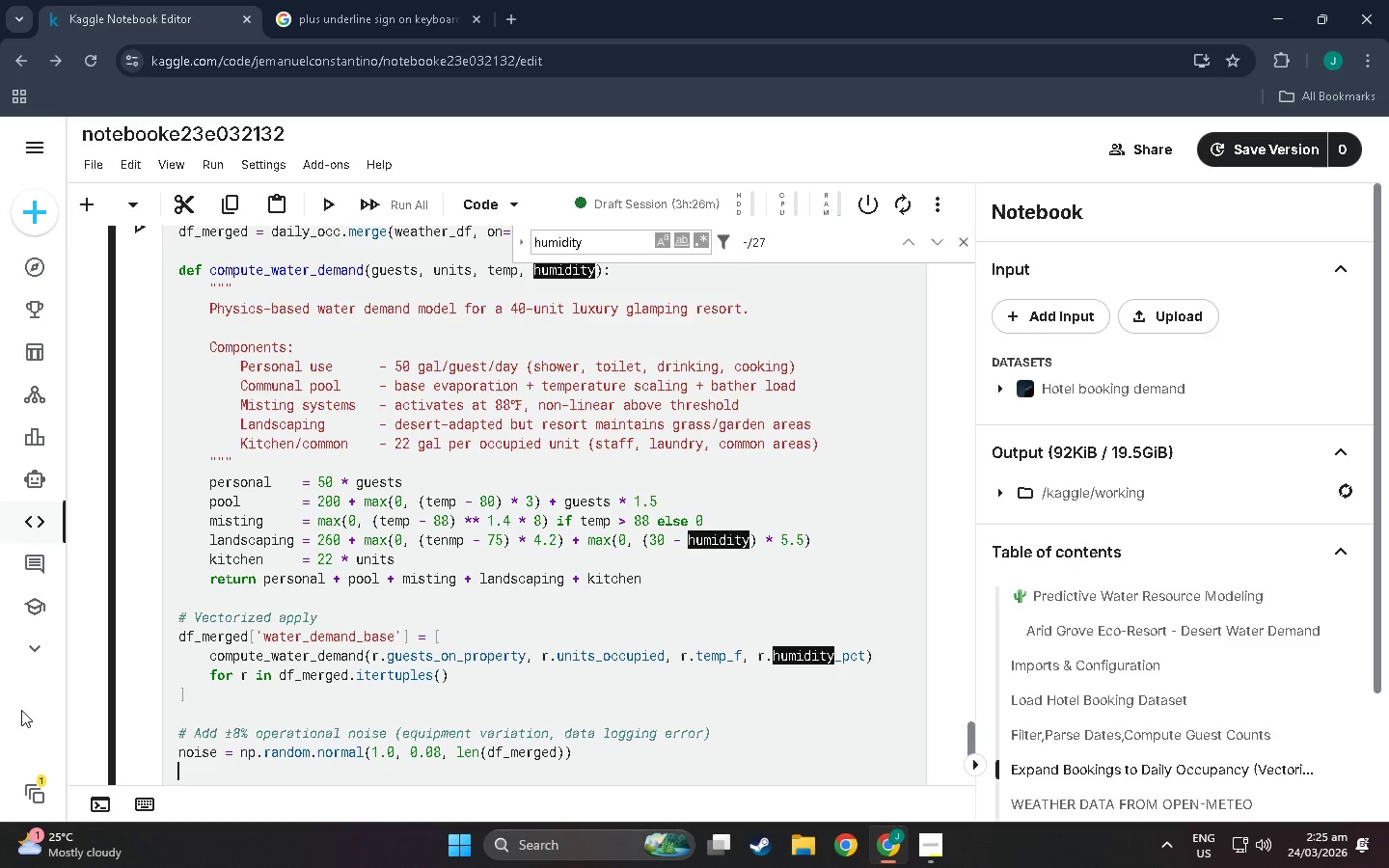 
type(f)
key(Backspace)
type(df_mergedp)
key(Backspace)
type({)
key(Backspace)
type(['water_demanb)
key(Backspace)
key(Backspace)
type(nd)
 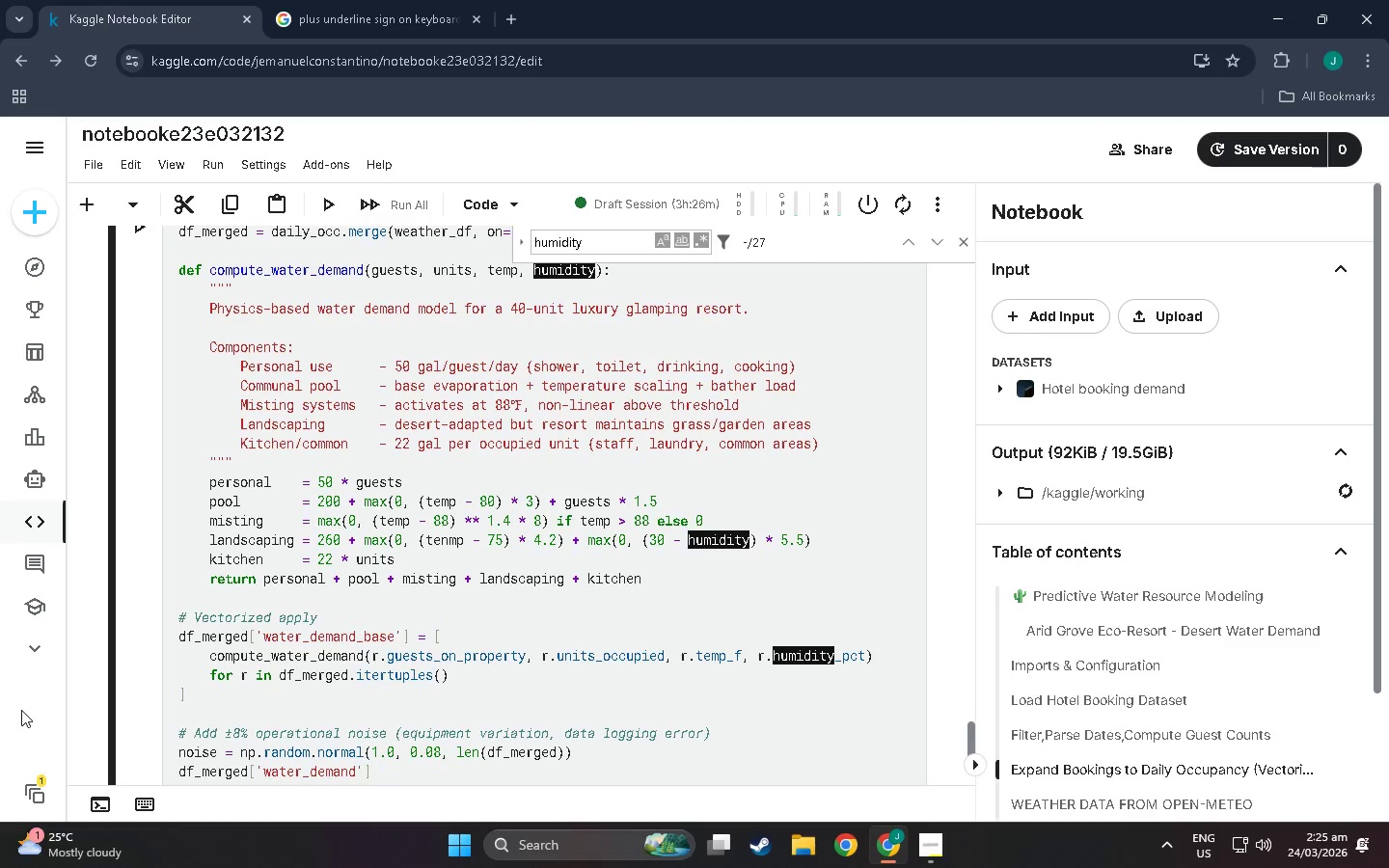 
hold_key(key=ShiftLeft, duration=1.5)
 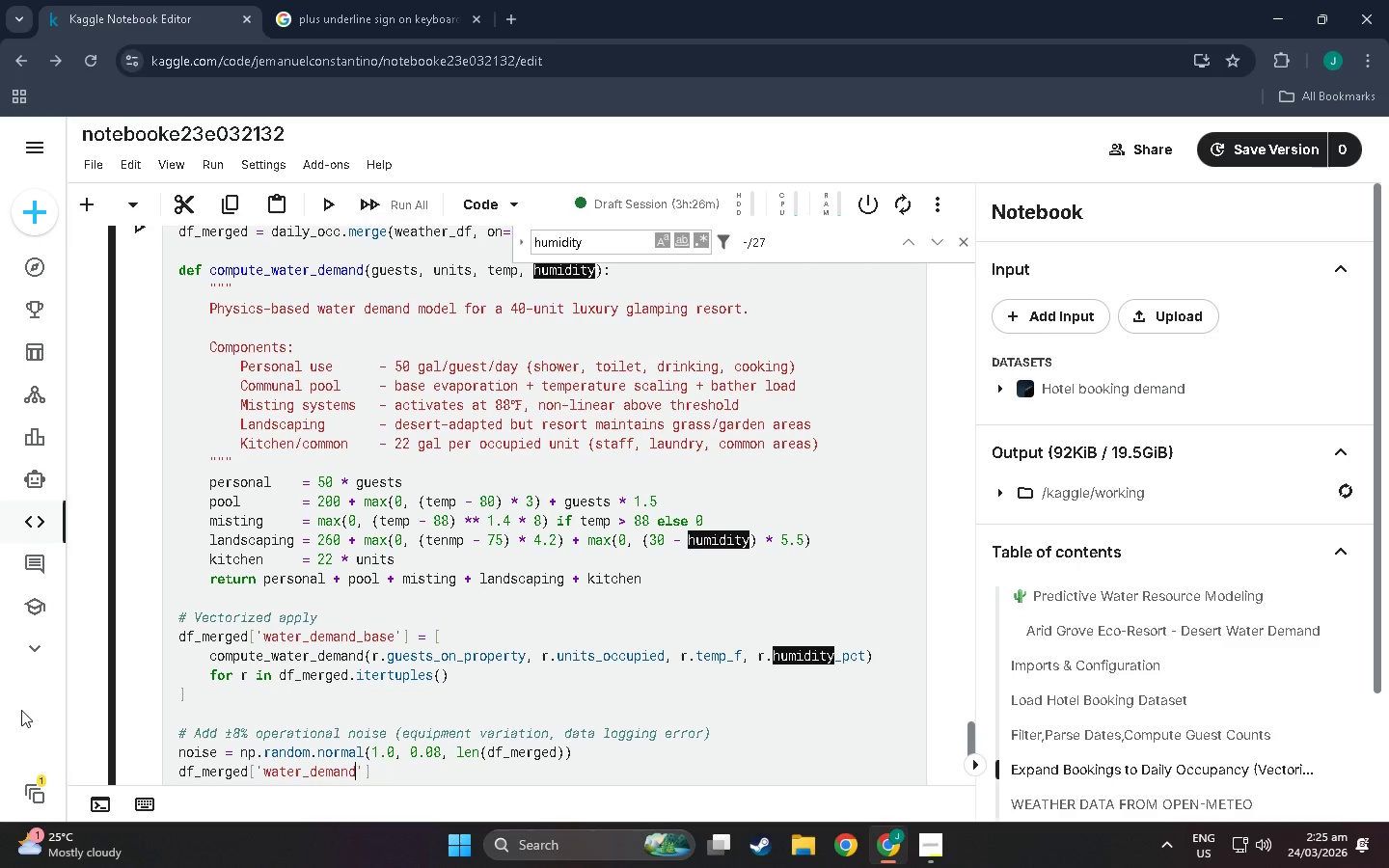 
hold_key(key=ShiftLeft, duration=1.51)
 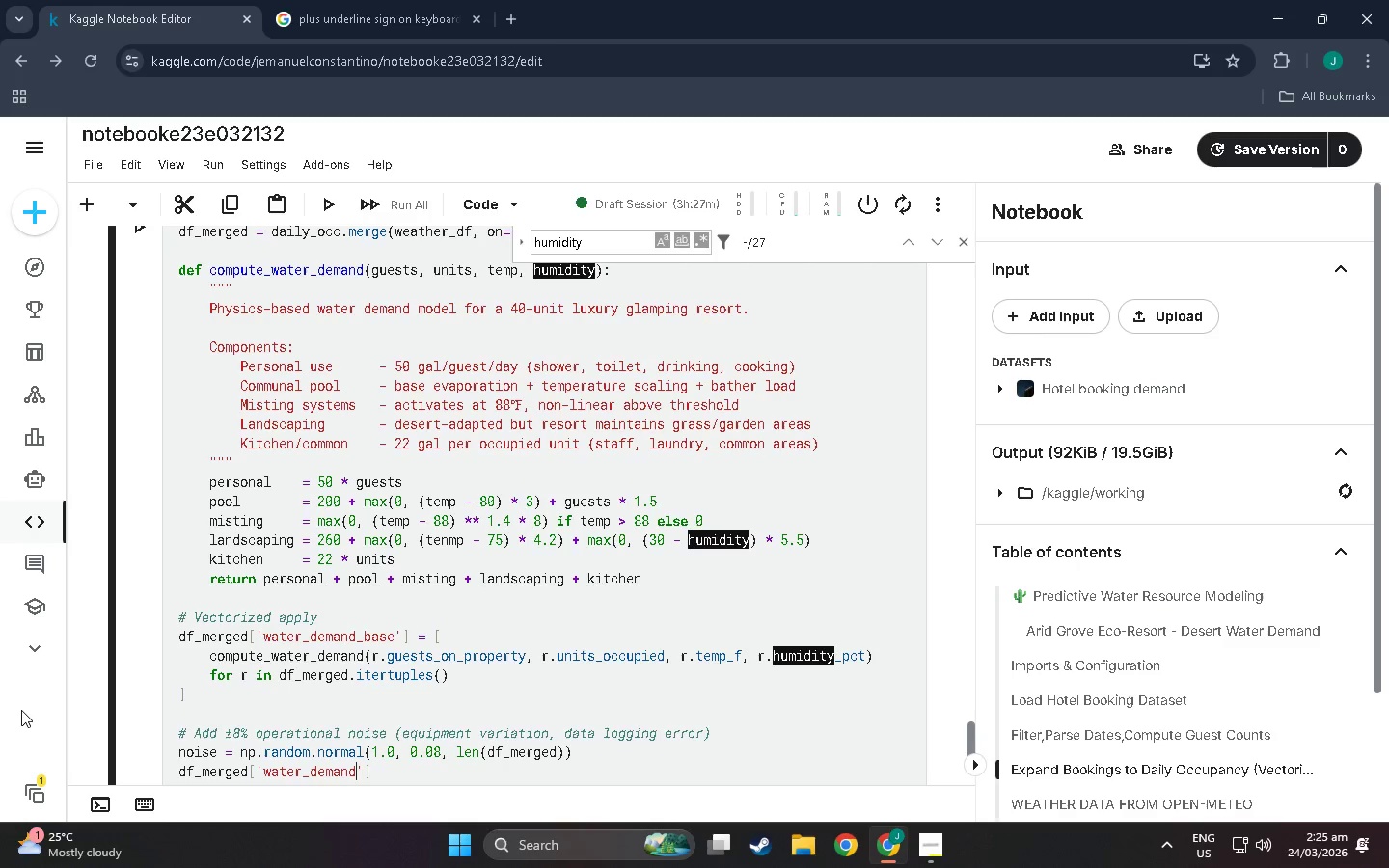 
type(_gal)
 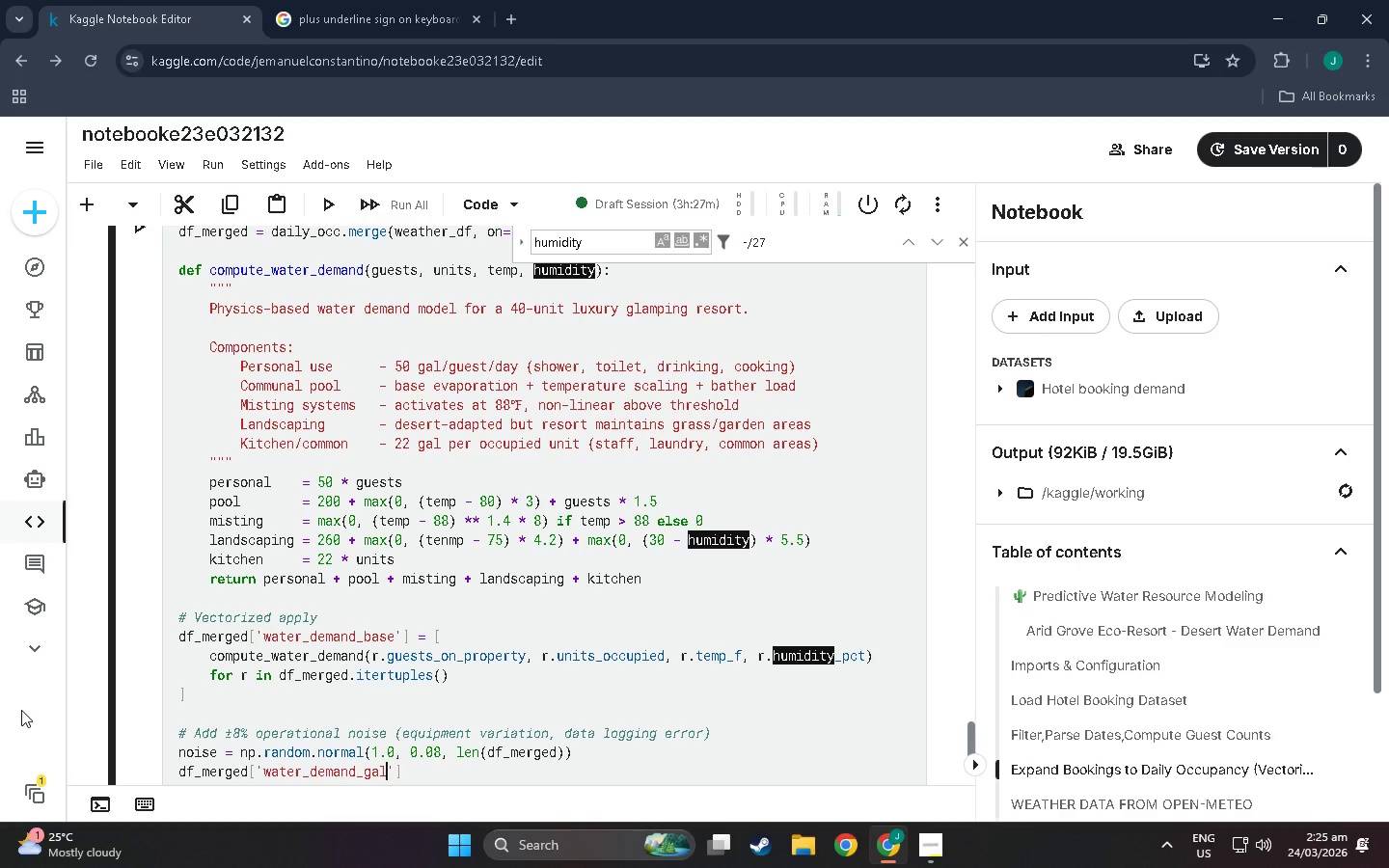 
key(ArrowRight)
 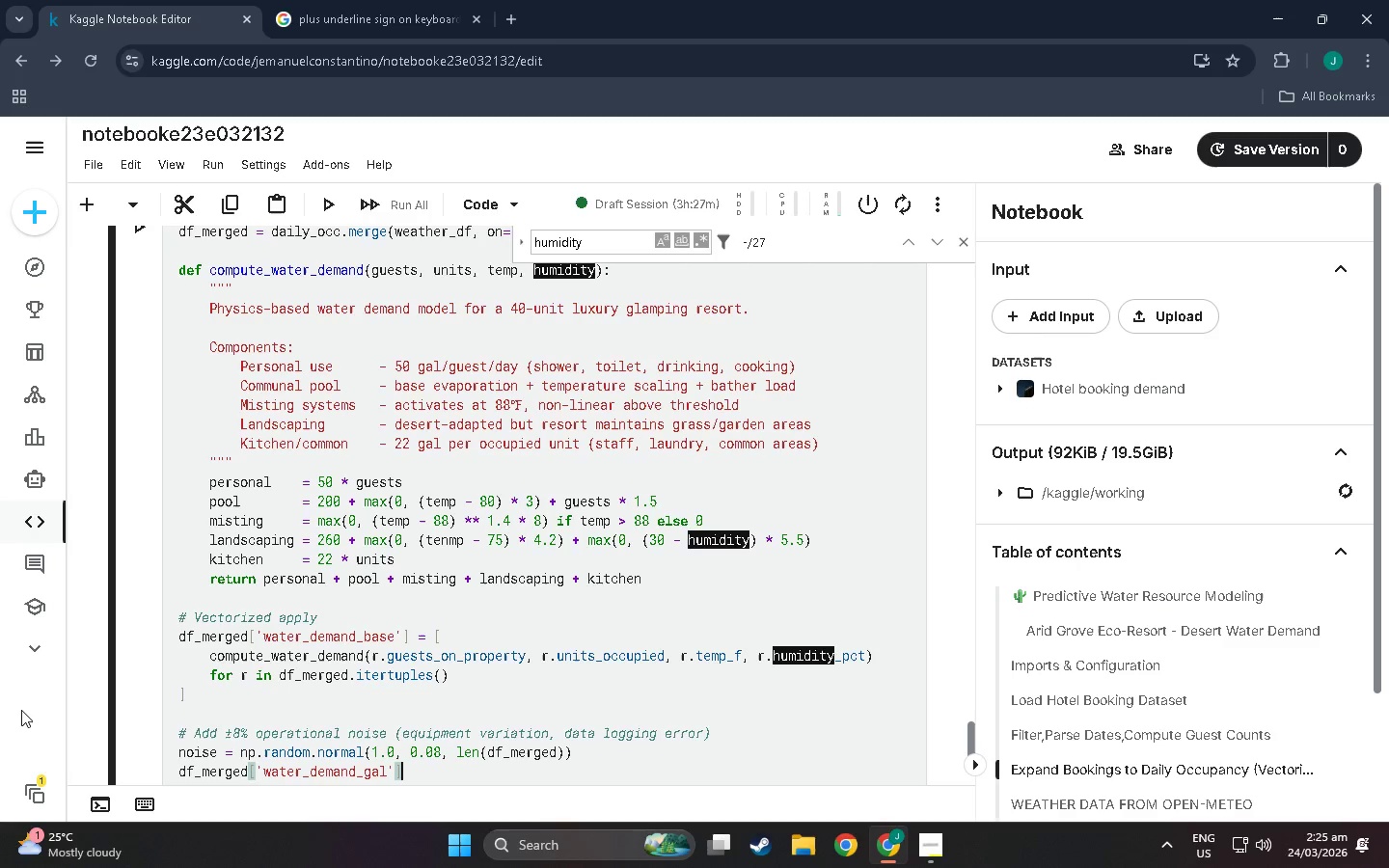 
key(ArrowRight)
 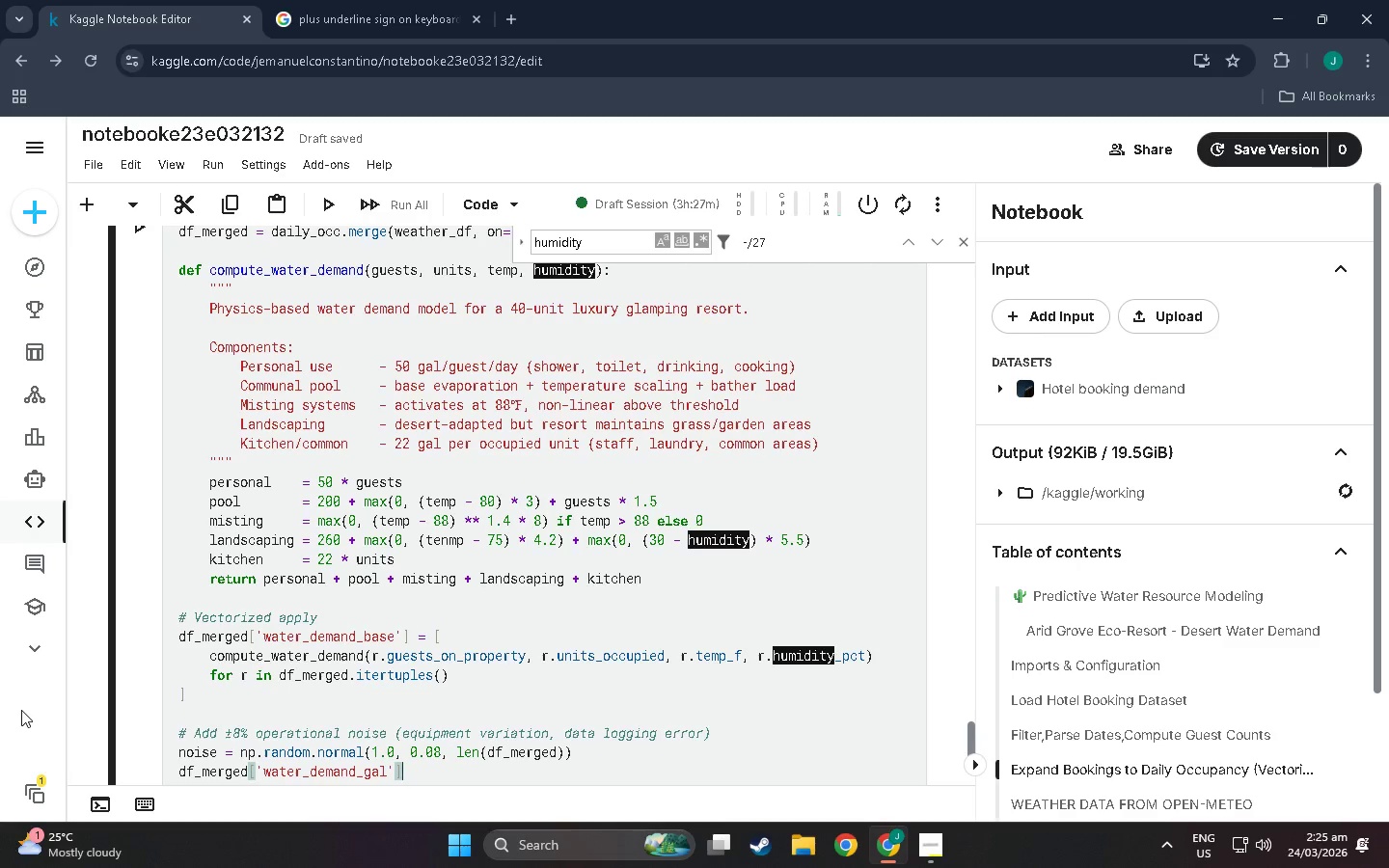 
type( = (df_merged['water_demand )
key(Backspace)
type(_base)
 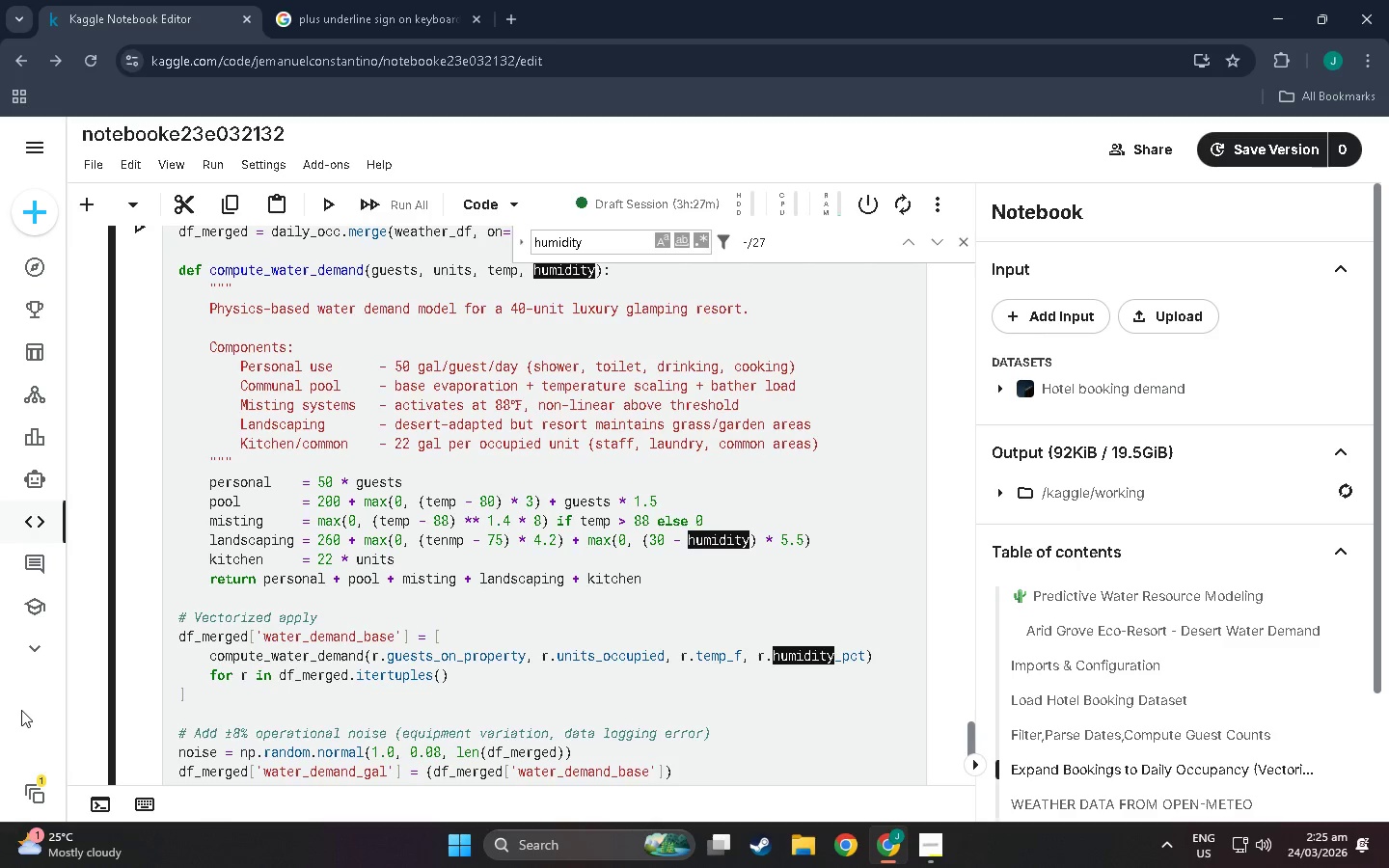 
key(ArrowRight)
 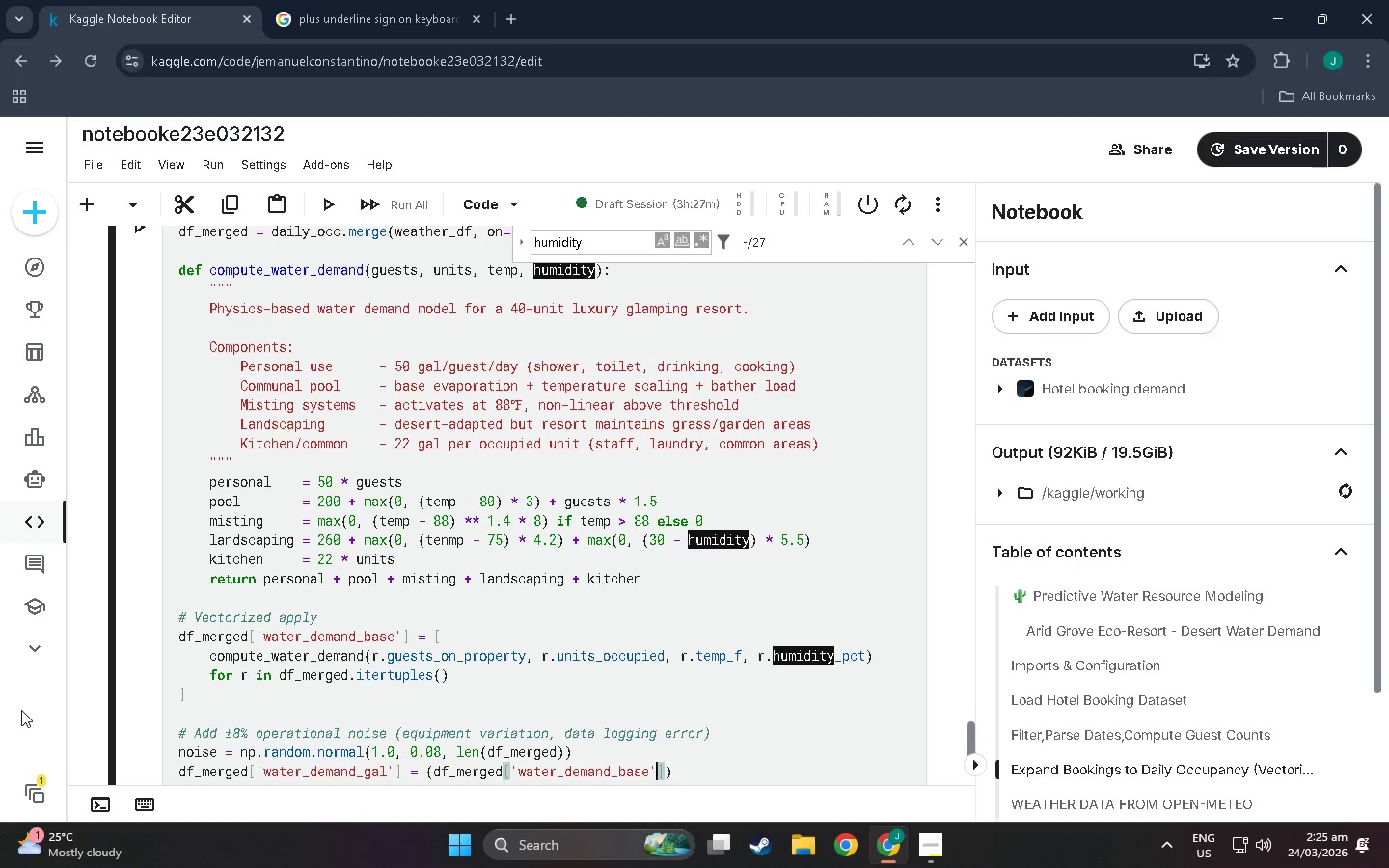 
key(ArrowRight)
 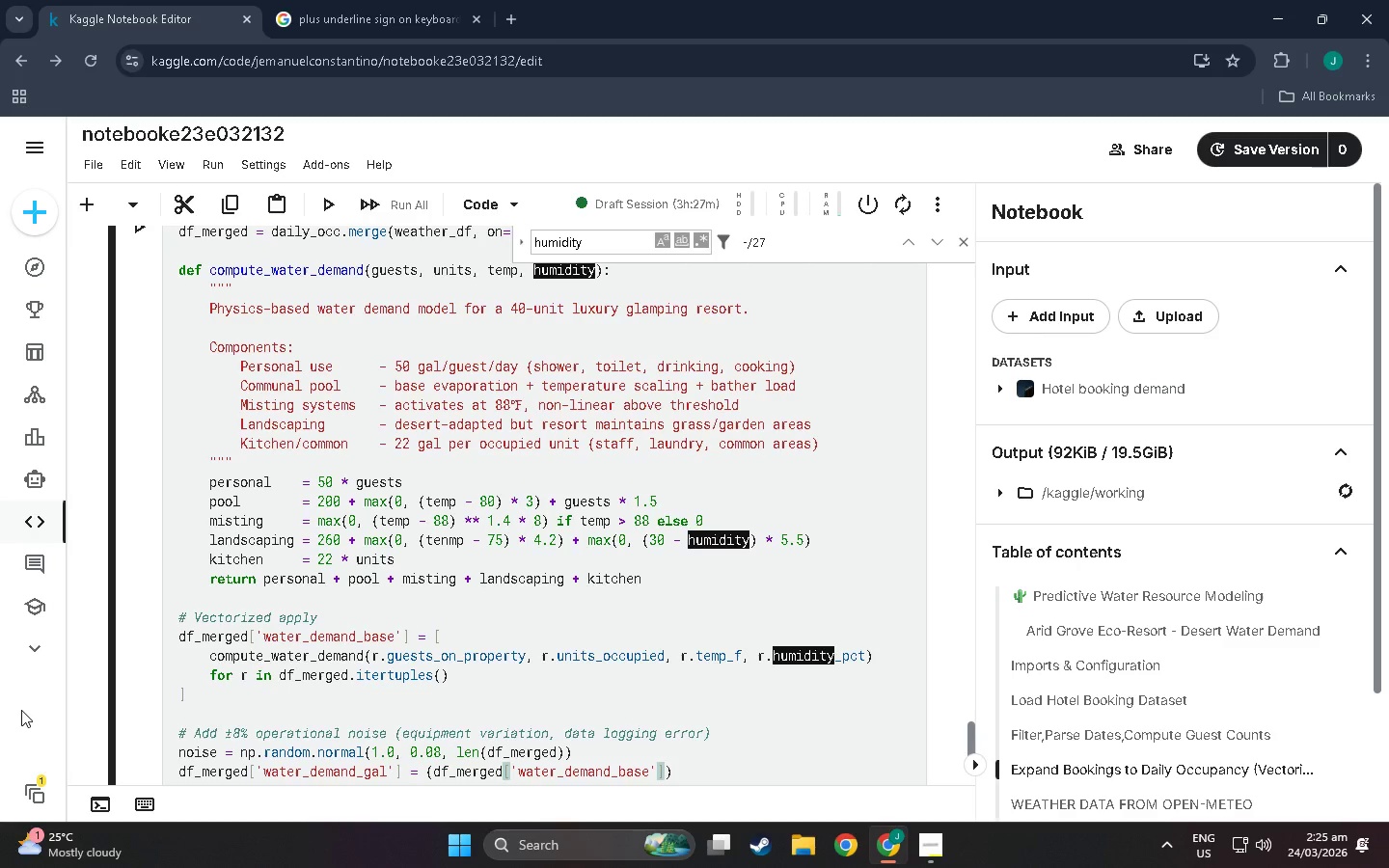 
type( * noise)
 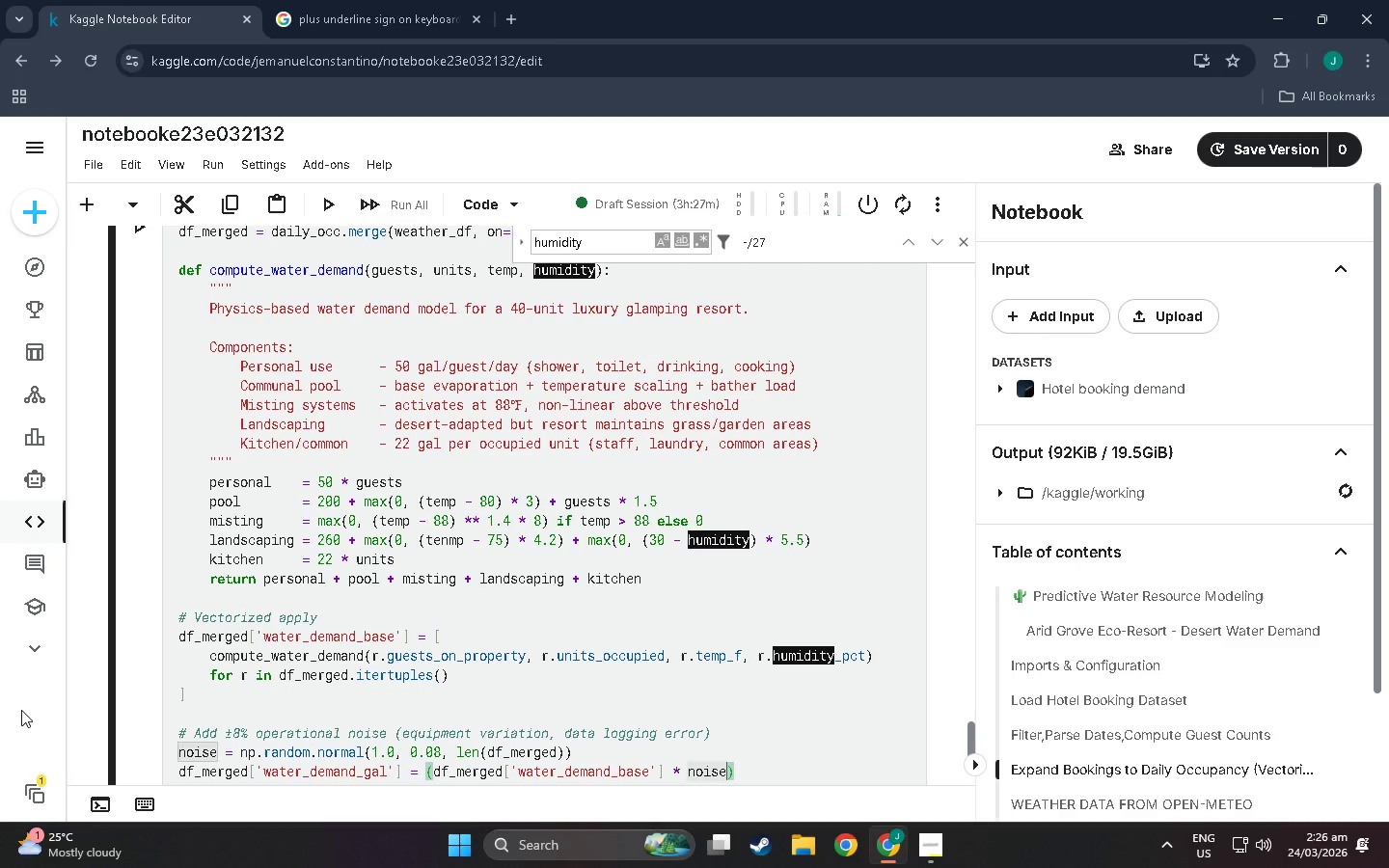 
key(ArrowRight)
 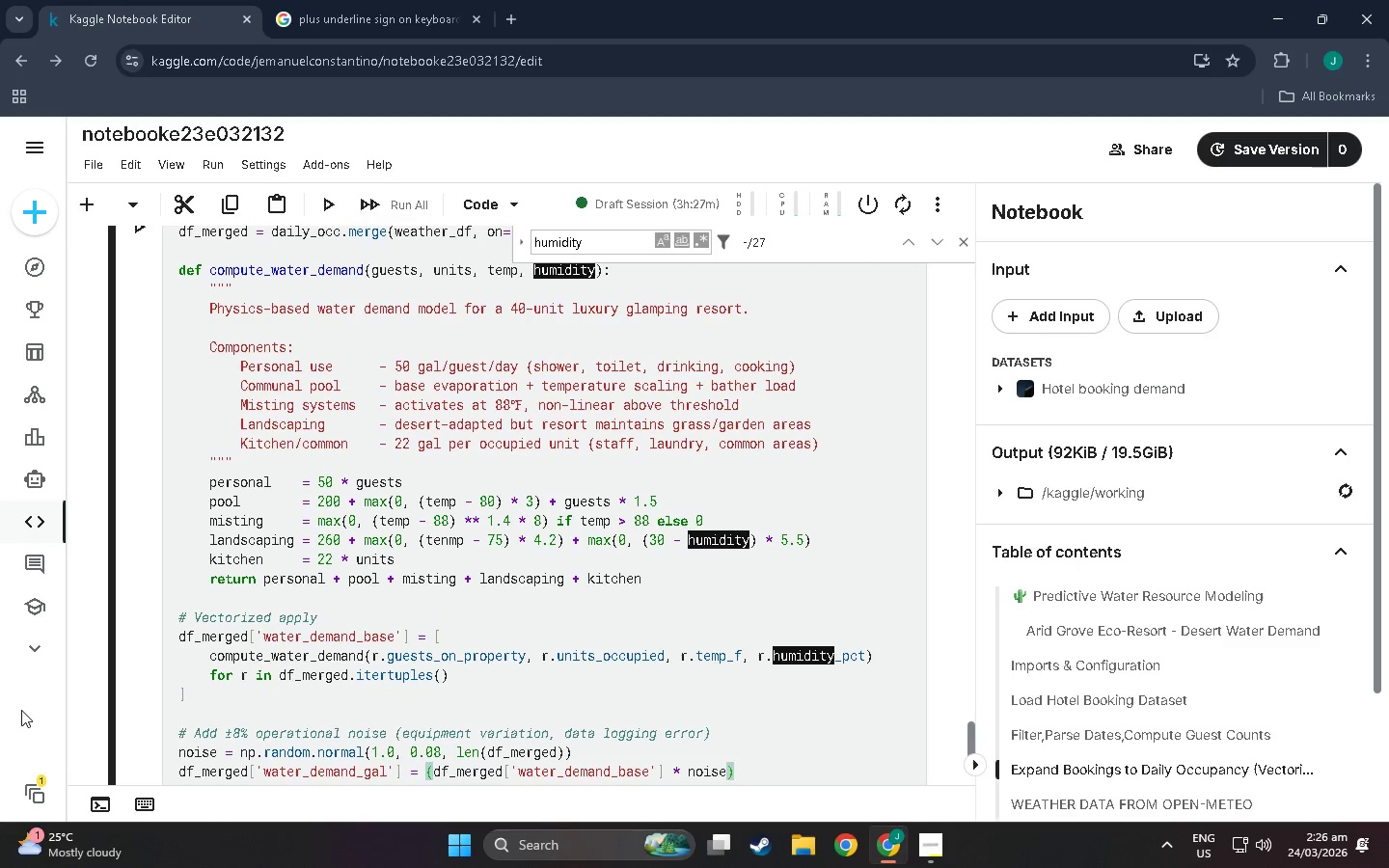 
type(.round()
 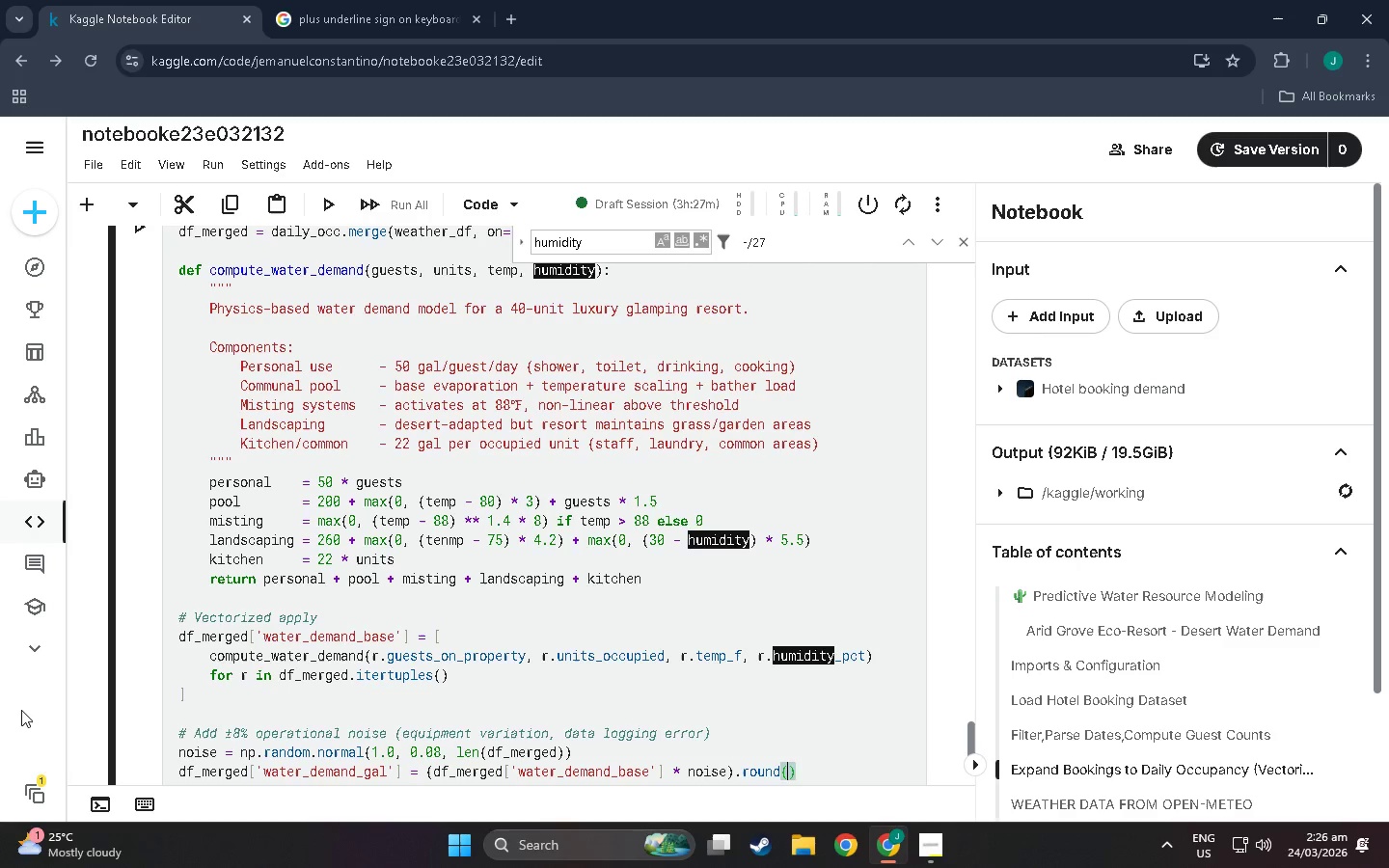 
key(ArrowRight)
 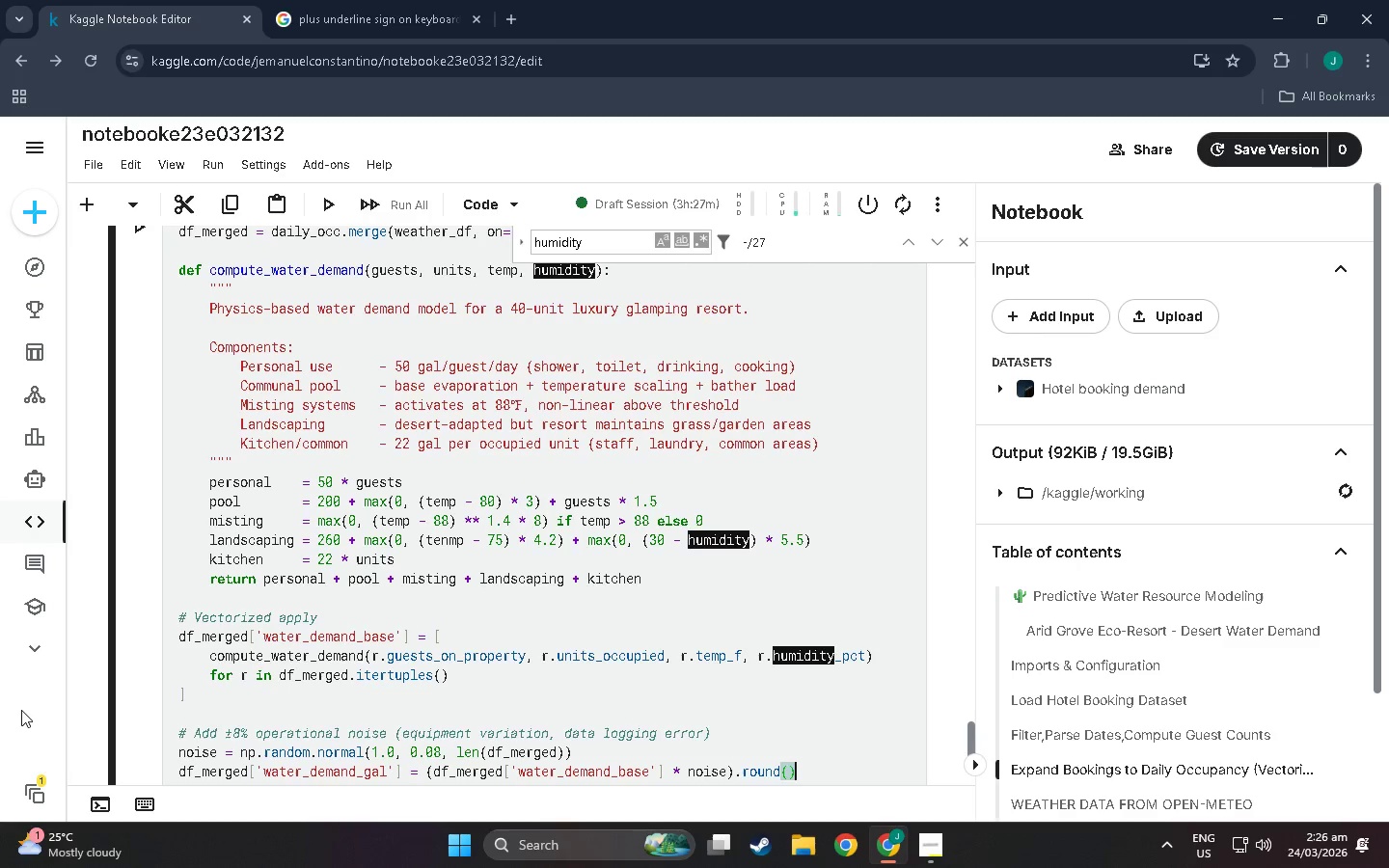 
type(.astype(ibn)
key(Backspace)
key(Backspace)
type(nt)
 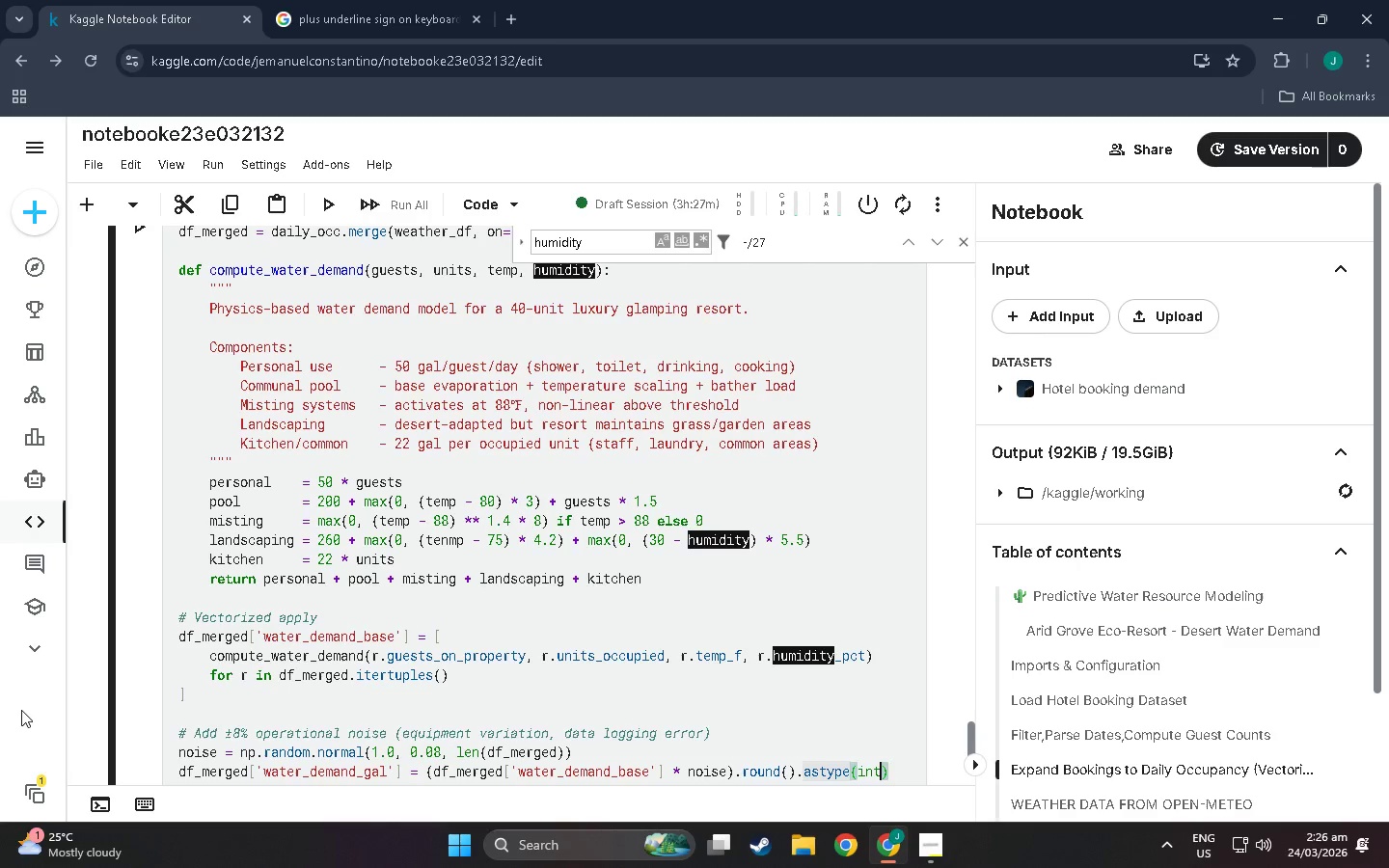 
key(ArrowRight)
 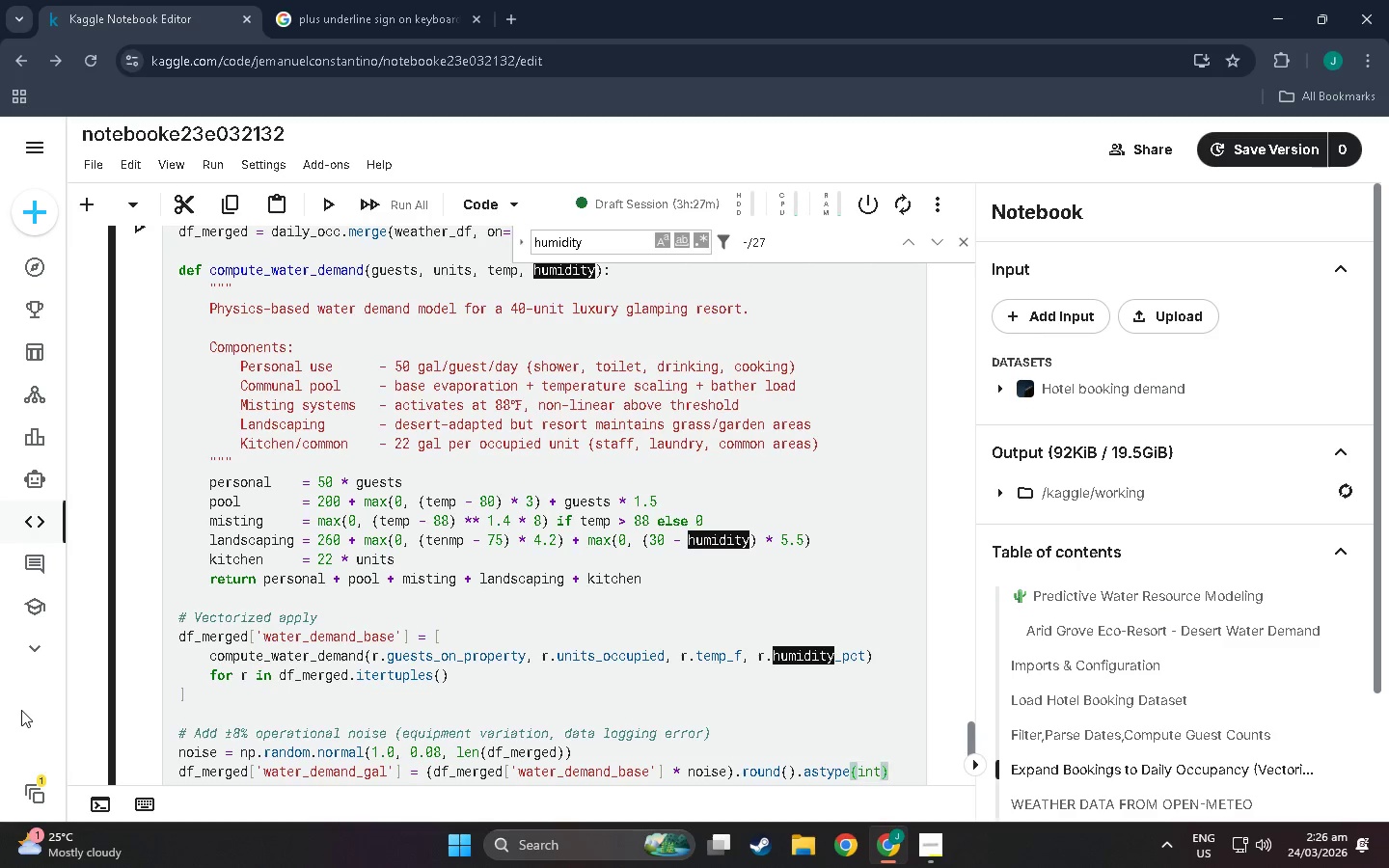 
type(.clip(lower-)
key(Backspace)
type(=500)
 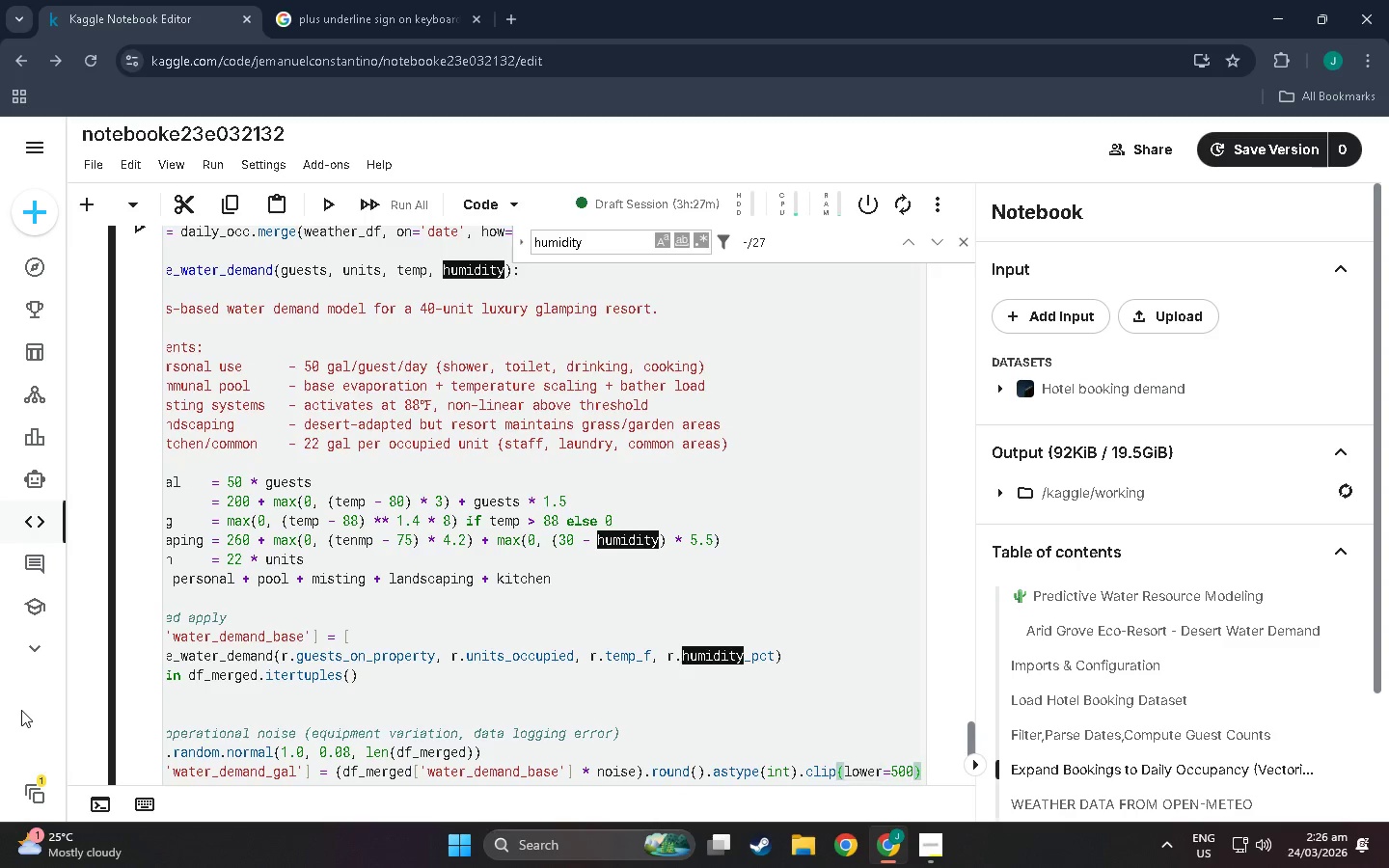 
key(ArrowRight)
 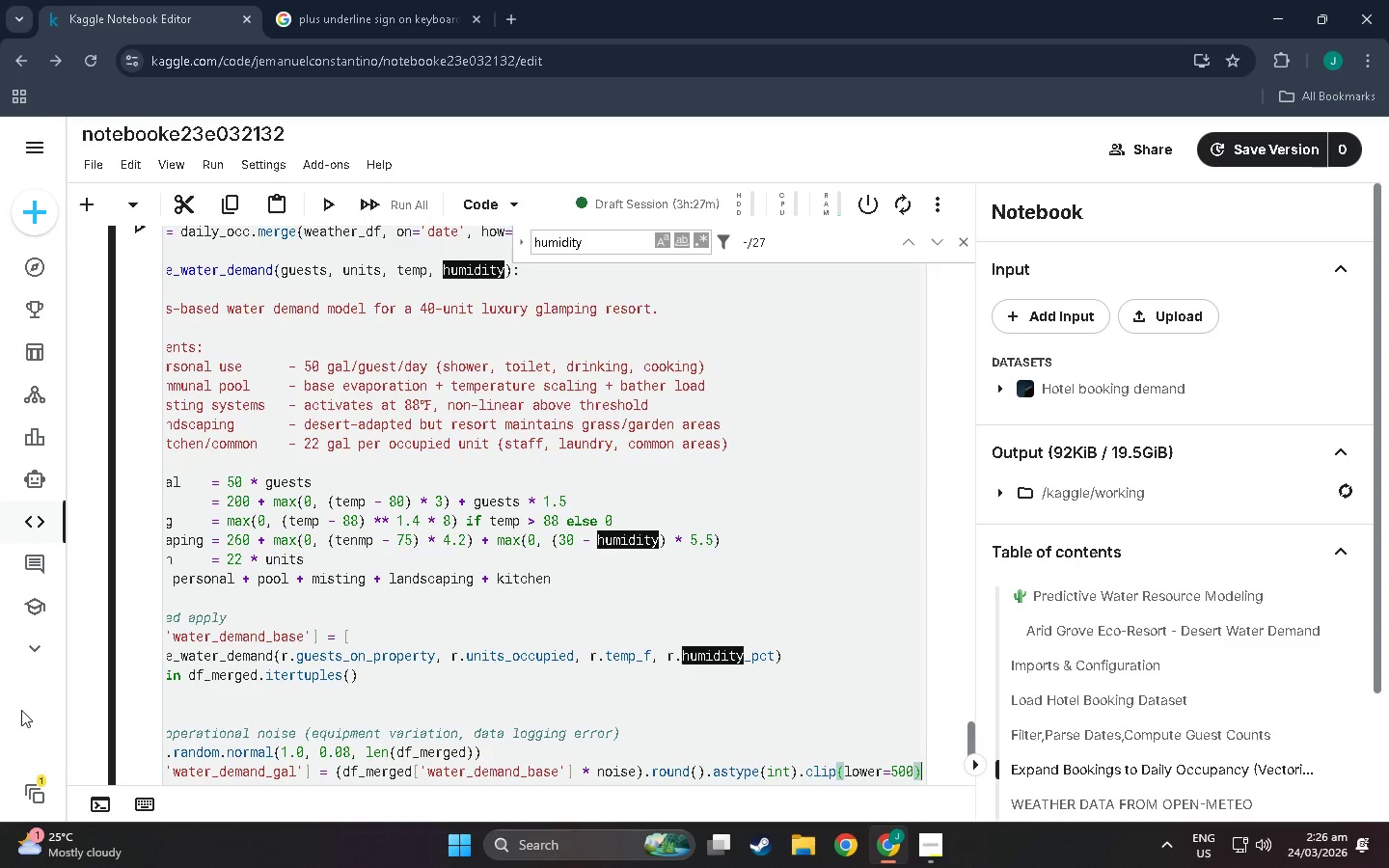 
key(Enter)
 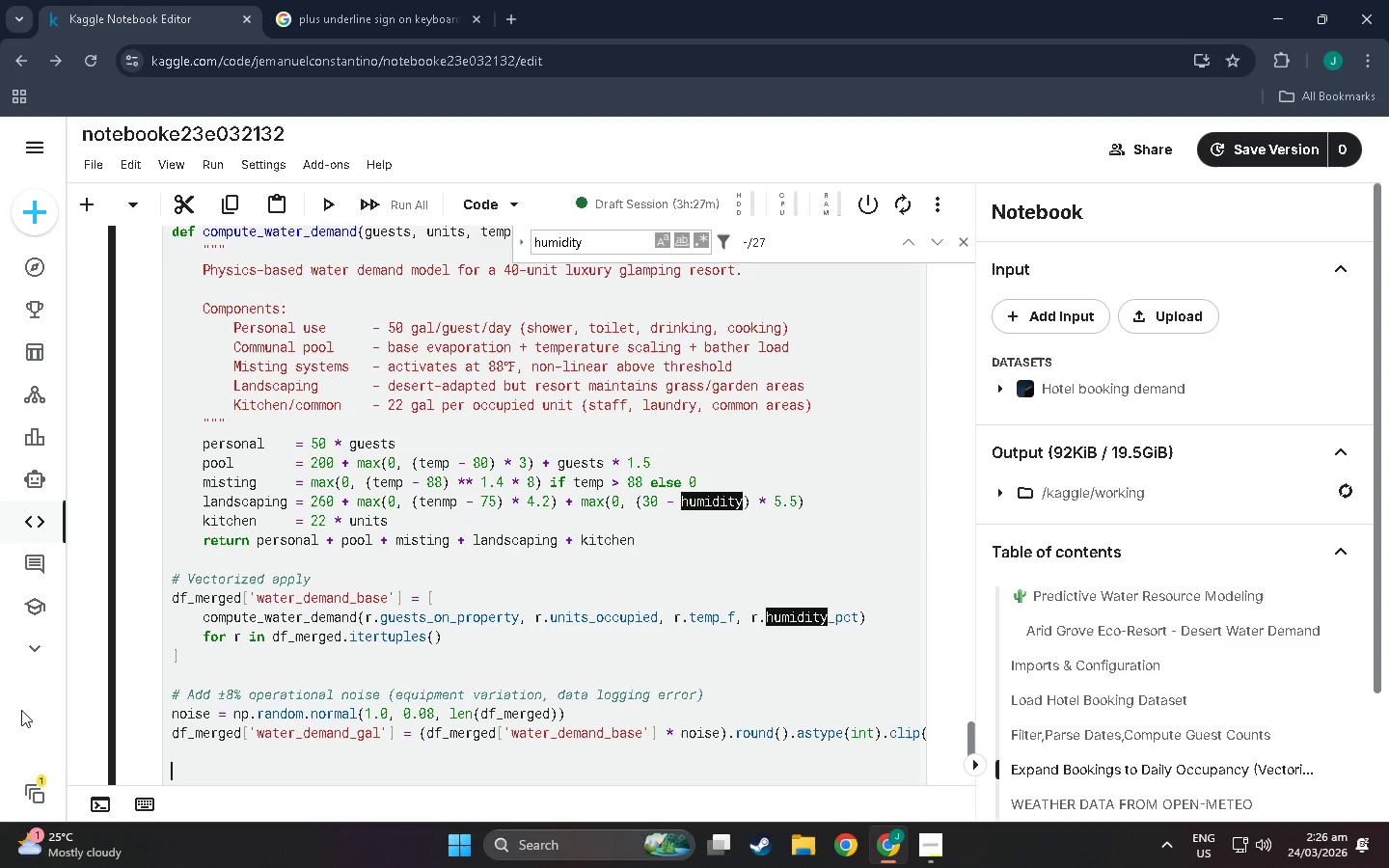 
key(Enter)
 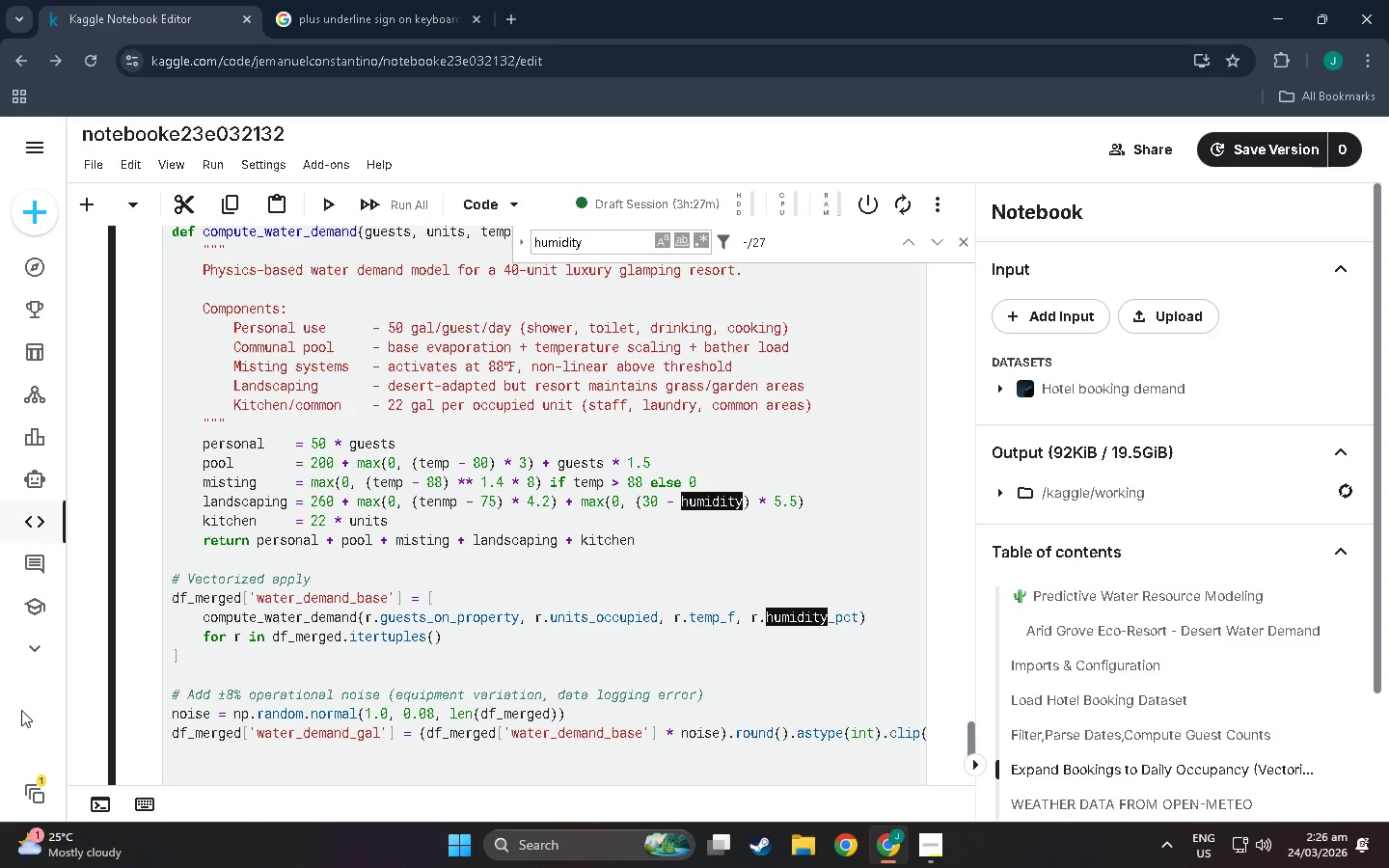 
type(print(')
key(Backspace)
type("w)
key(Backspace)
type(Water demand targ)
key(Backspace)
type(f)
key(Backspace)
type(get generated )
key(Backspace)
type(:)
 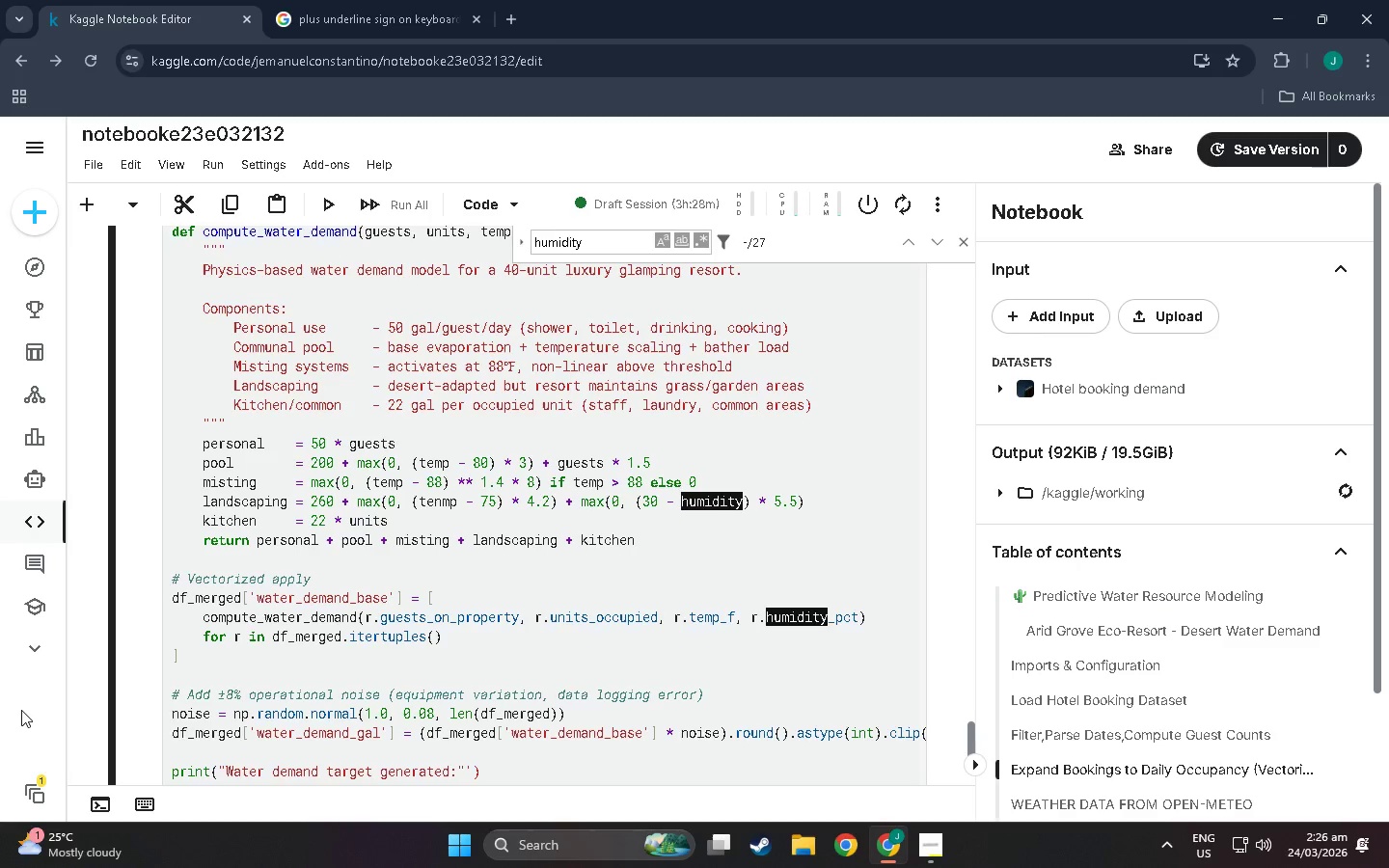 
hold_key(key=ShiftLeft, duration=0.53)
 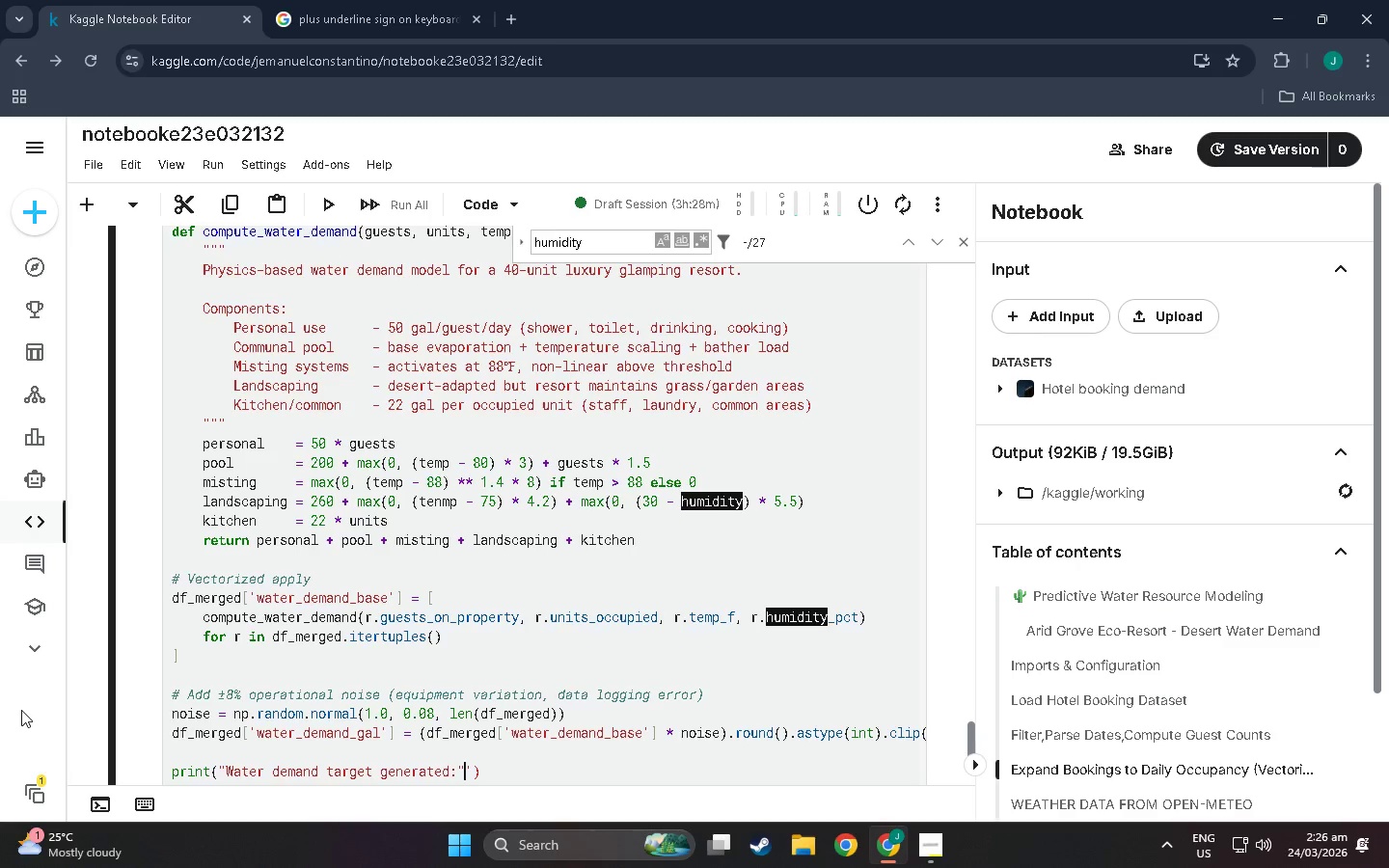 
key(ArrowRight)
 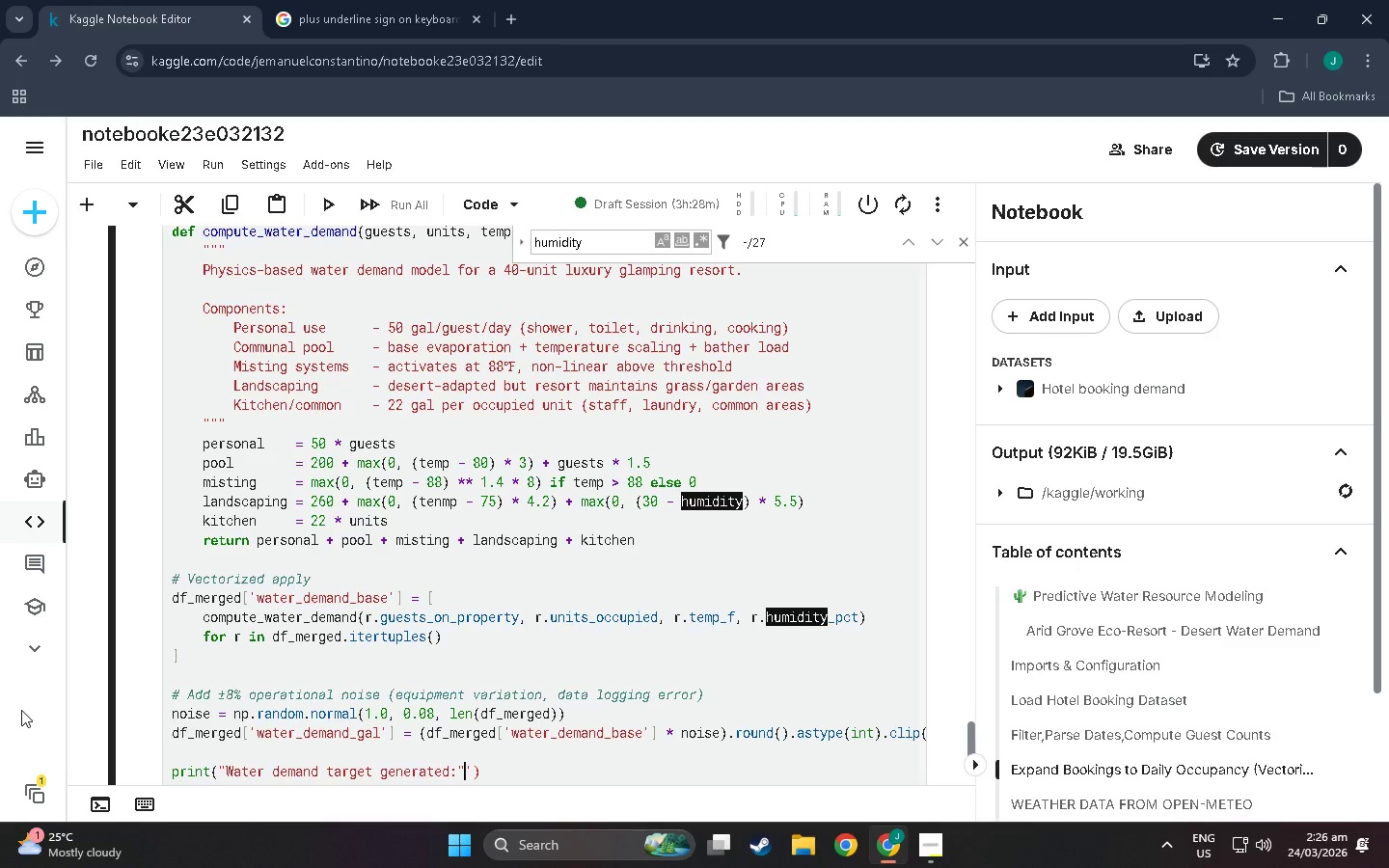 
hold_key(key=ShiftLeft, duration=0.84)
 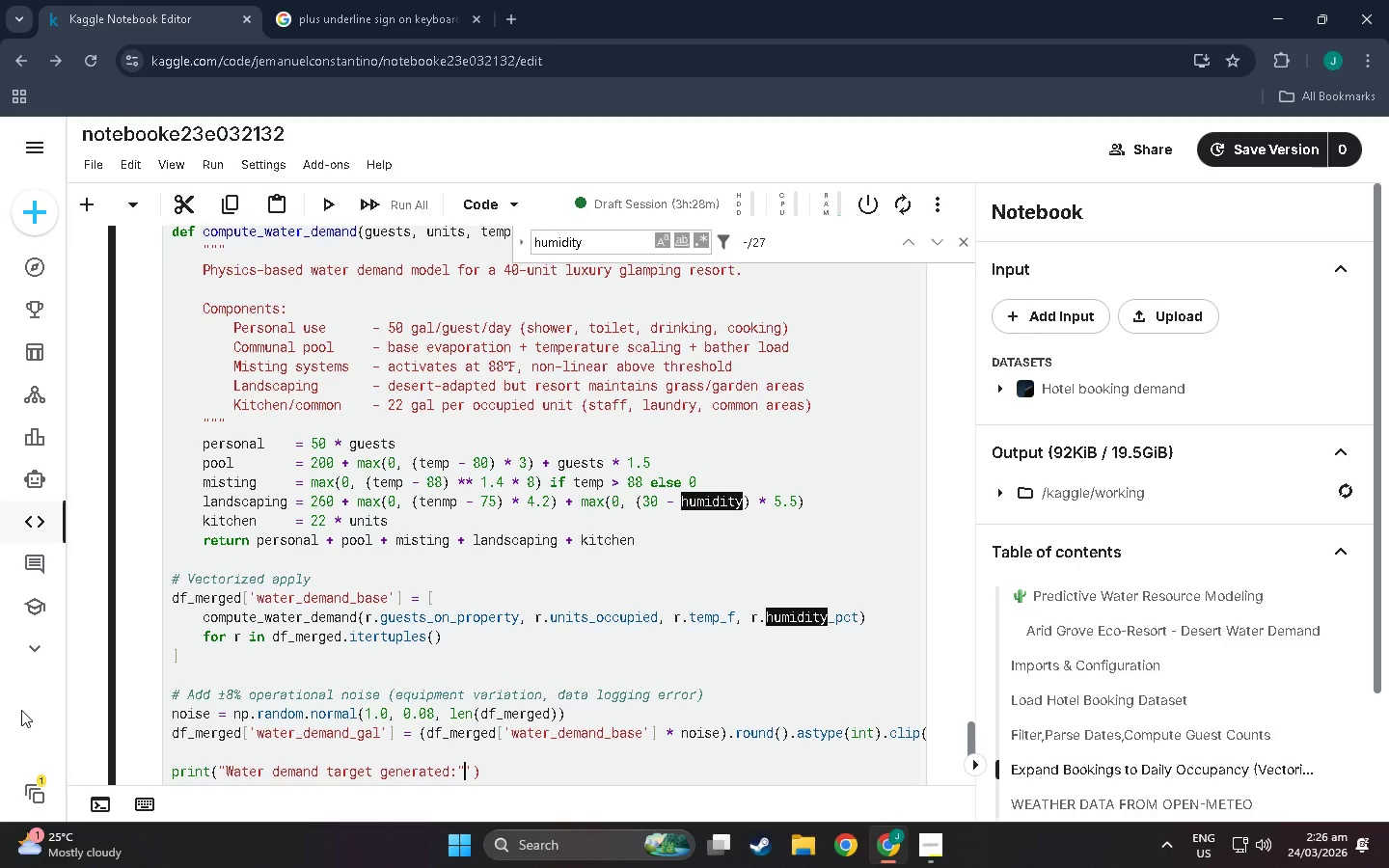 
key(ArrowRight)
 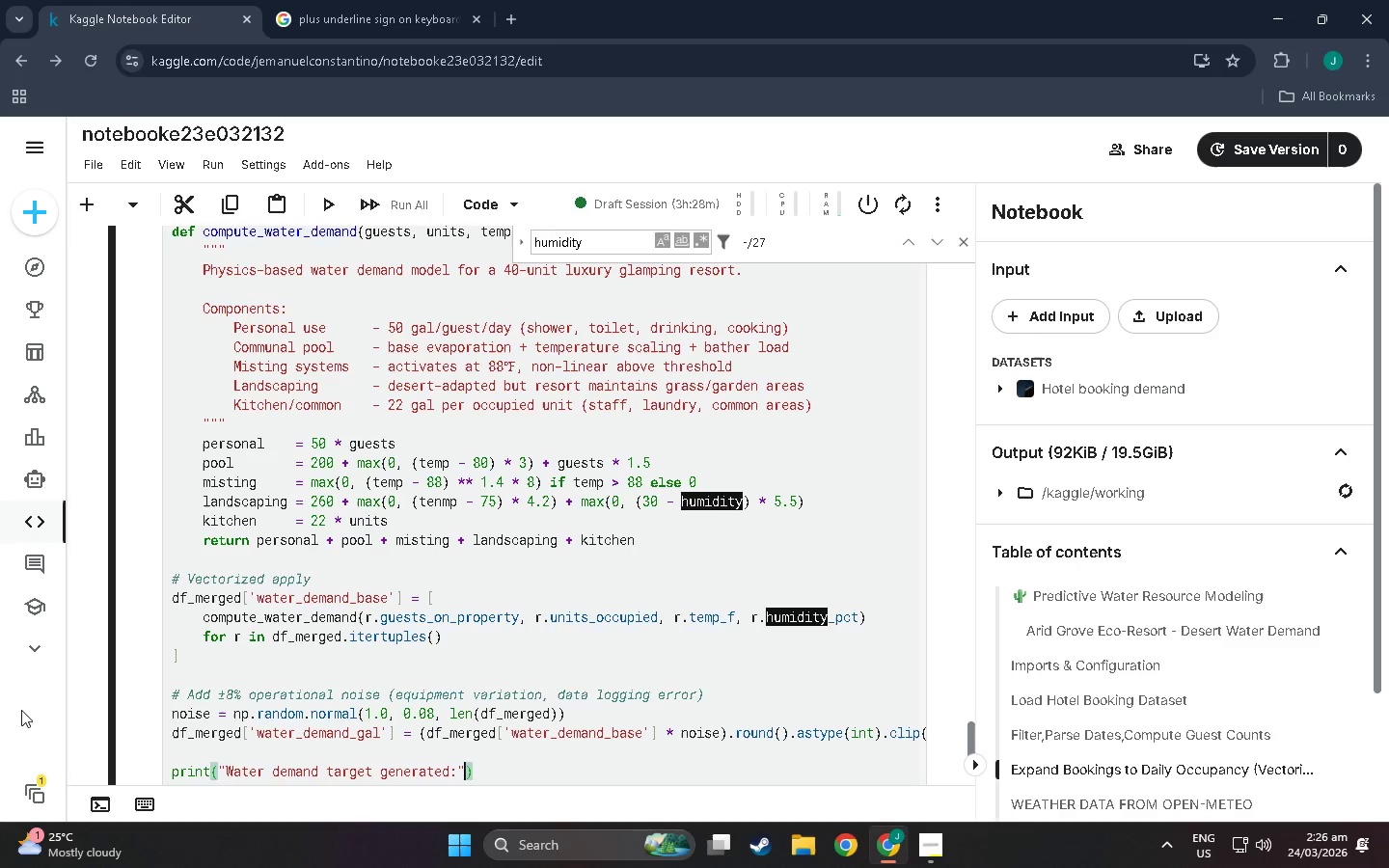 
key(Backspace)
 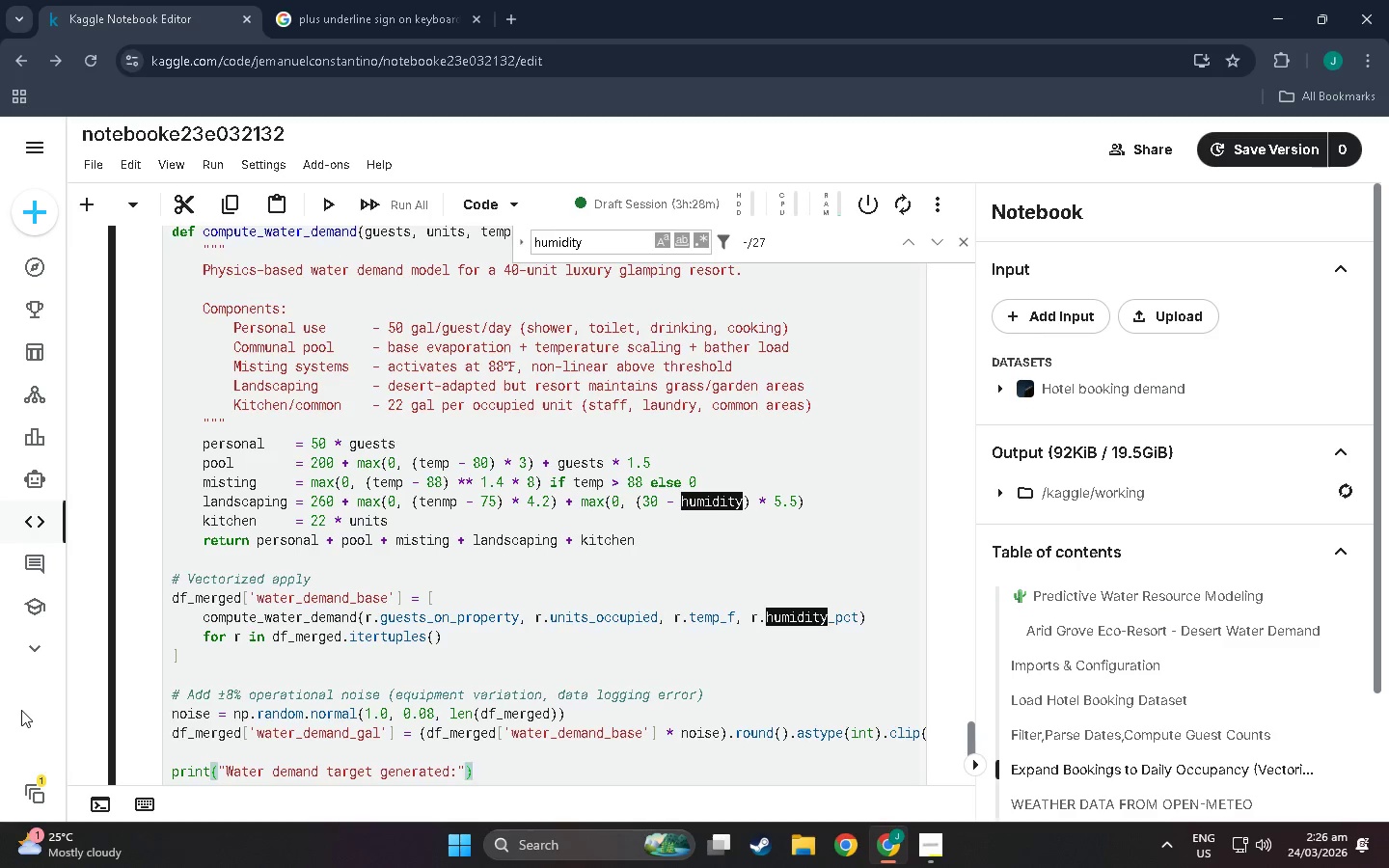 
key(ArrowRight)
 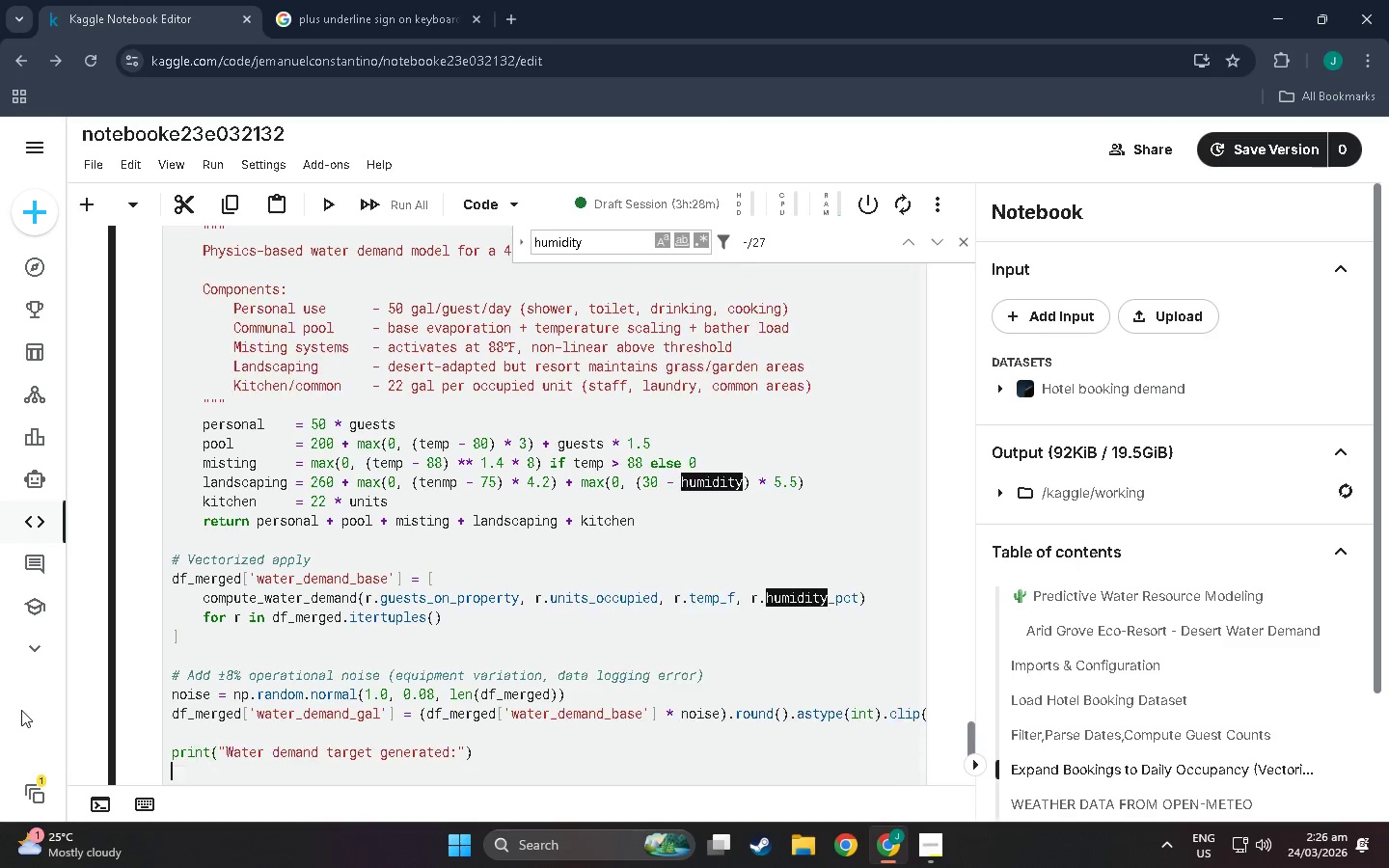 
key(Enter)
 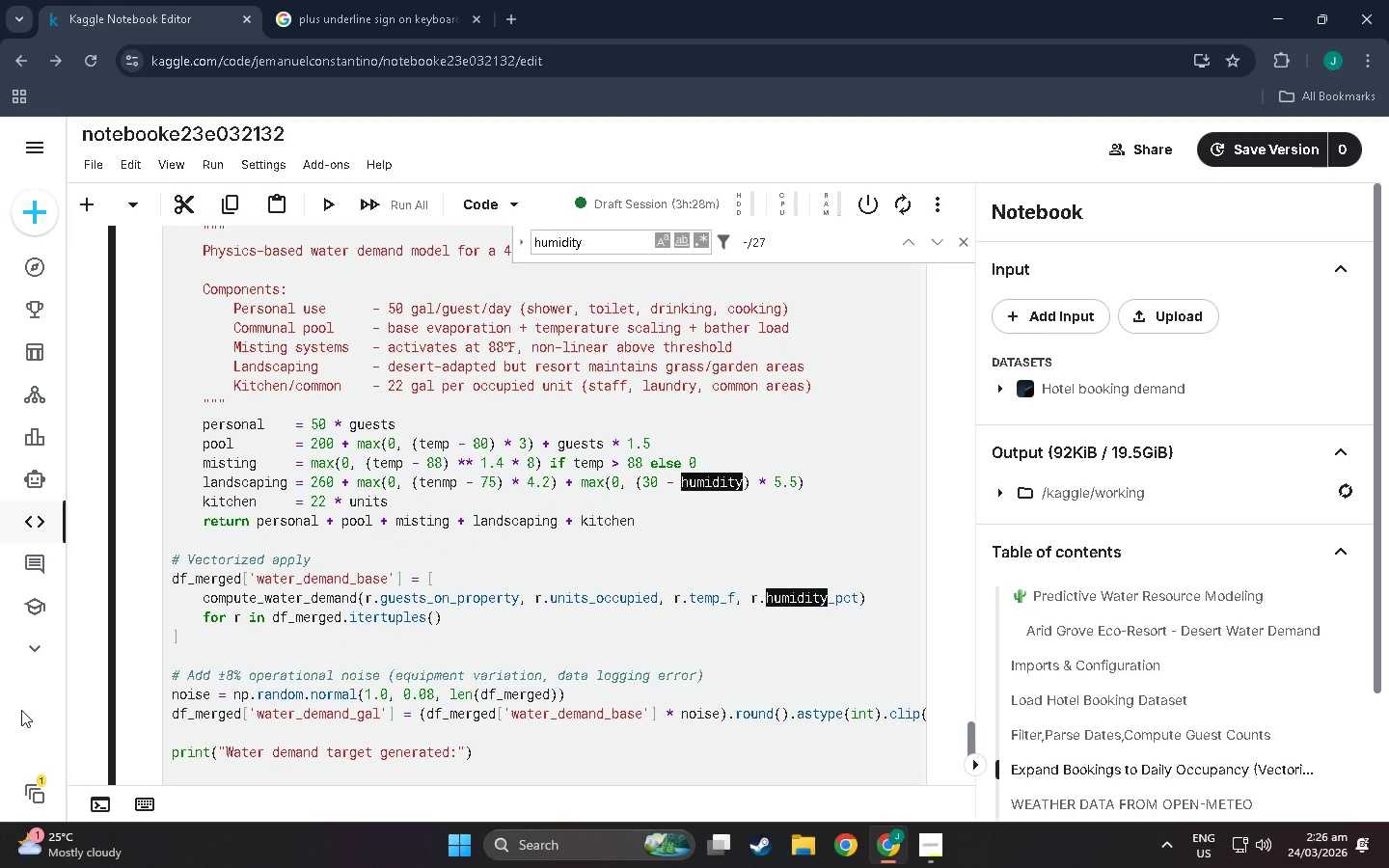 
type(print(df_merged[w)
key(Backspace)
type('water_demand+)
key(Backspace)
type(_gal)
 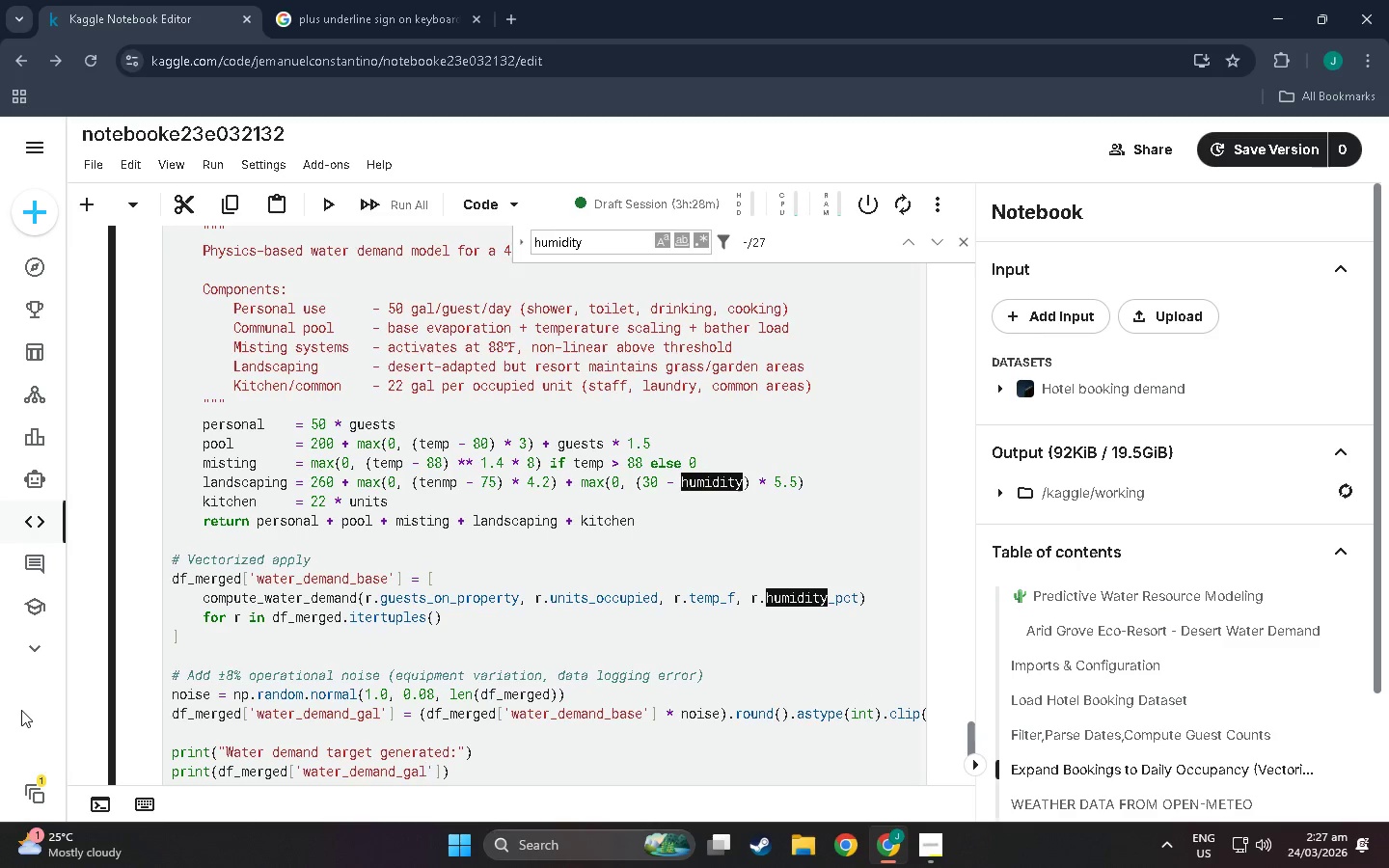 
key(ArrowRight)
 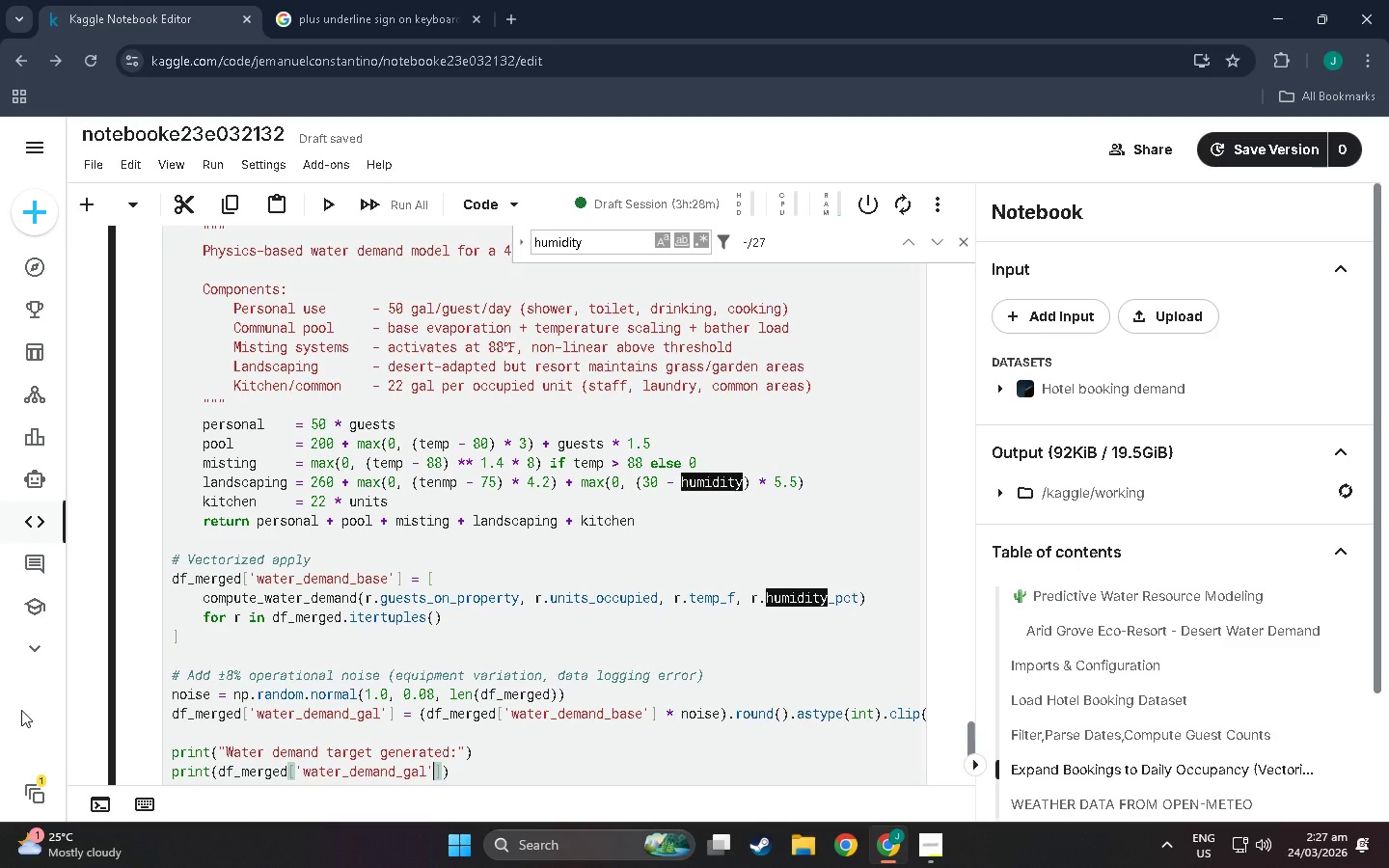 
key(ArrowRight)
 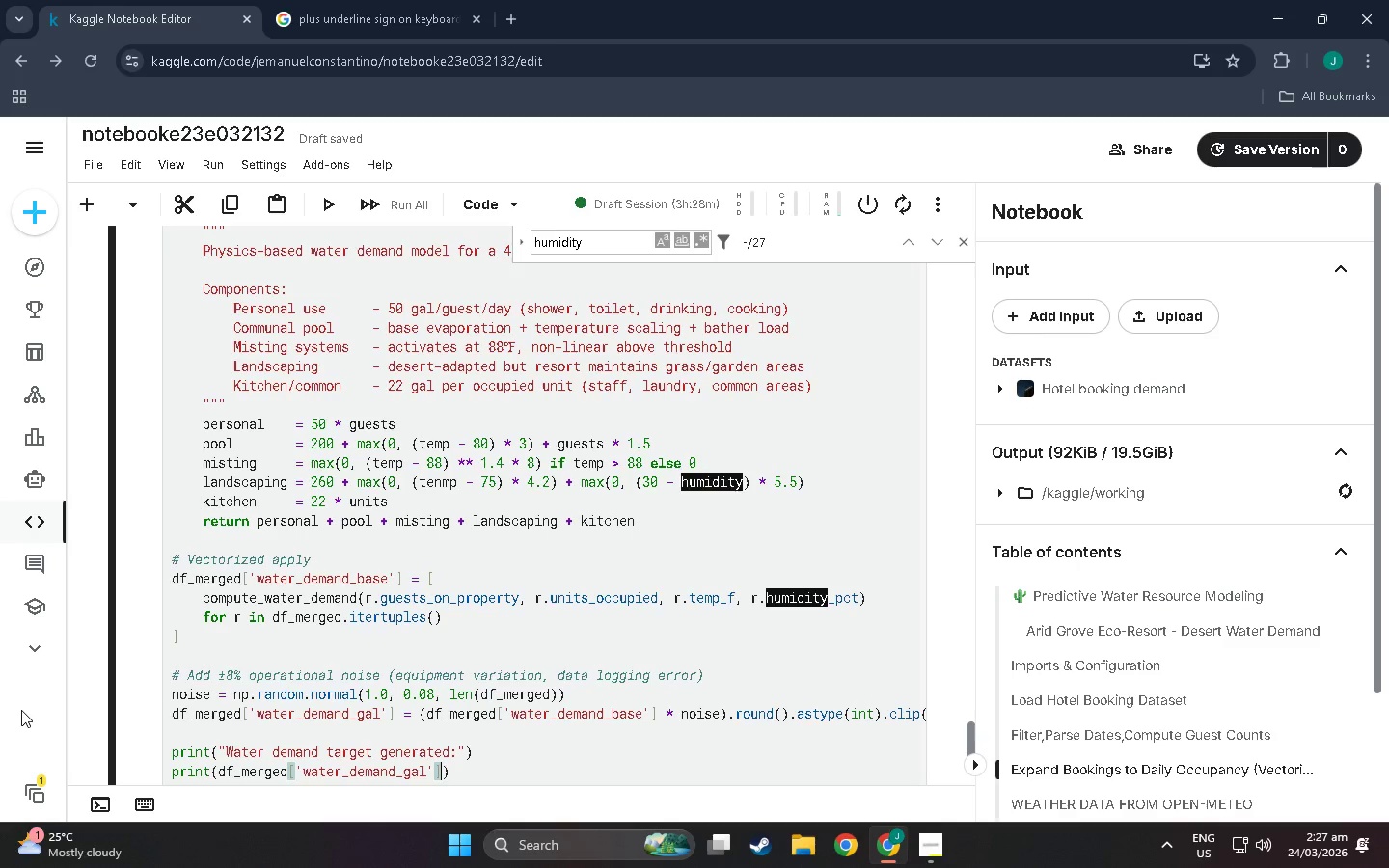 
type(.descui)
key(Backspace)
key(Backspace)
key(Backspace)
type(cribe()
 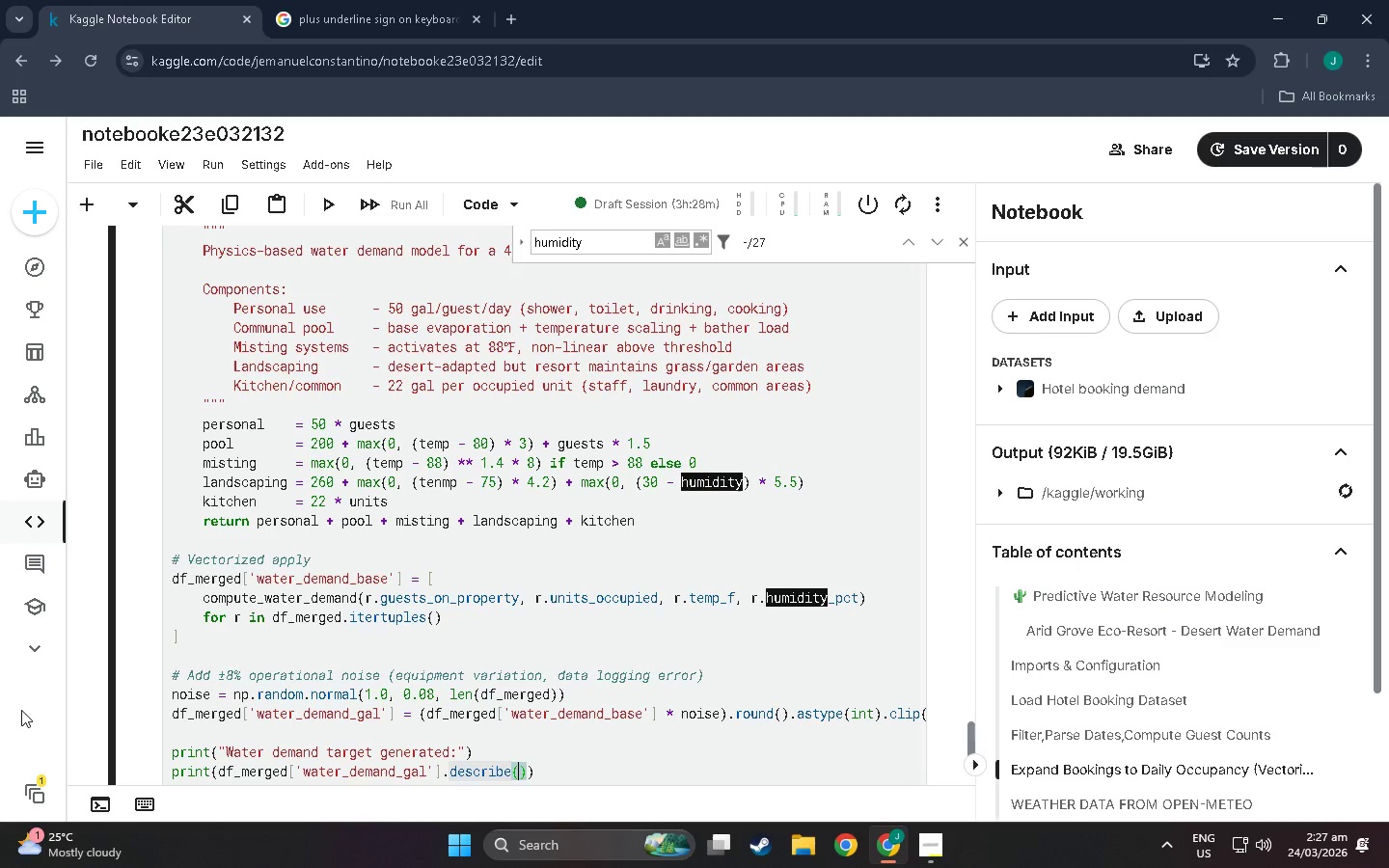 
key(ArrowRight)
 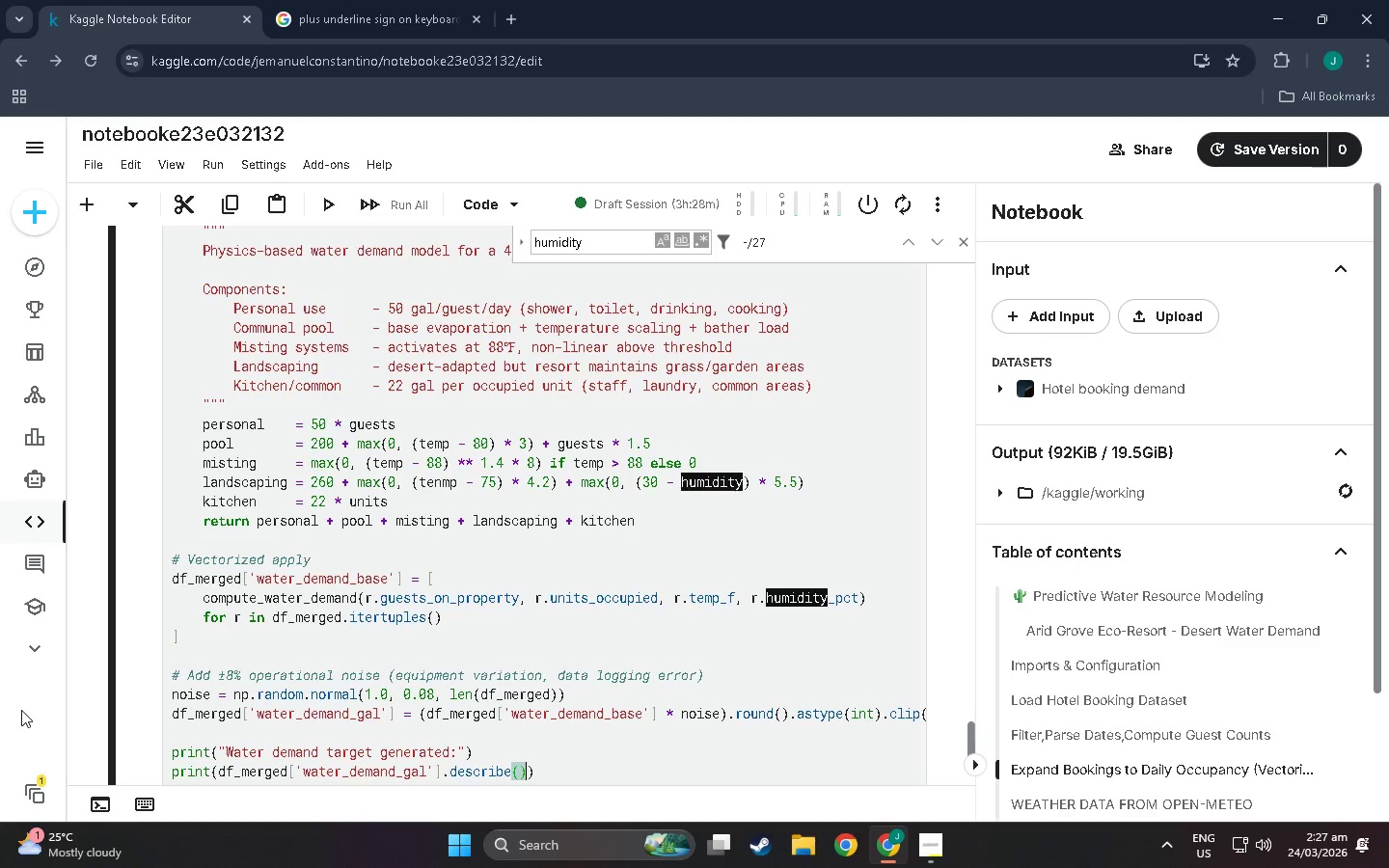 
type(.apply(lambda x )
key(Backspace)
type(: f'{x:,.0f{)
key(Backspace)
type(})
 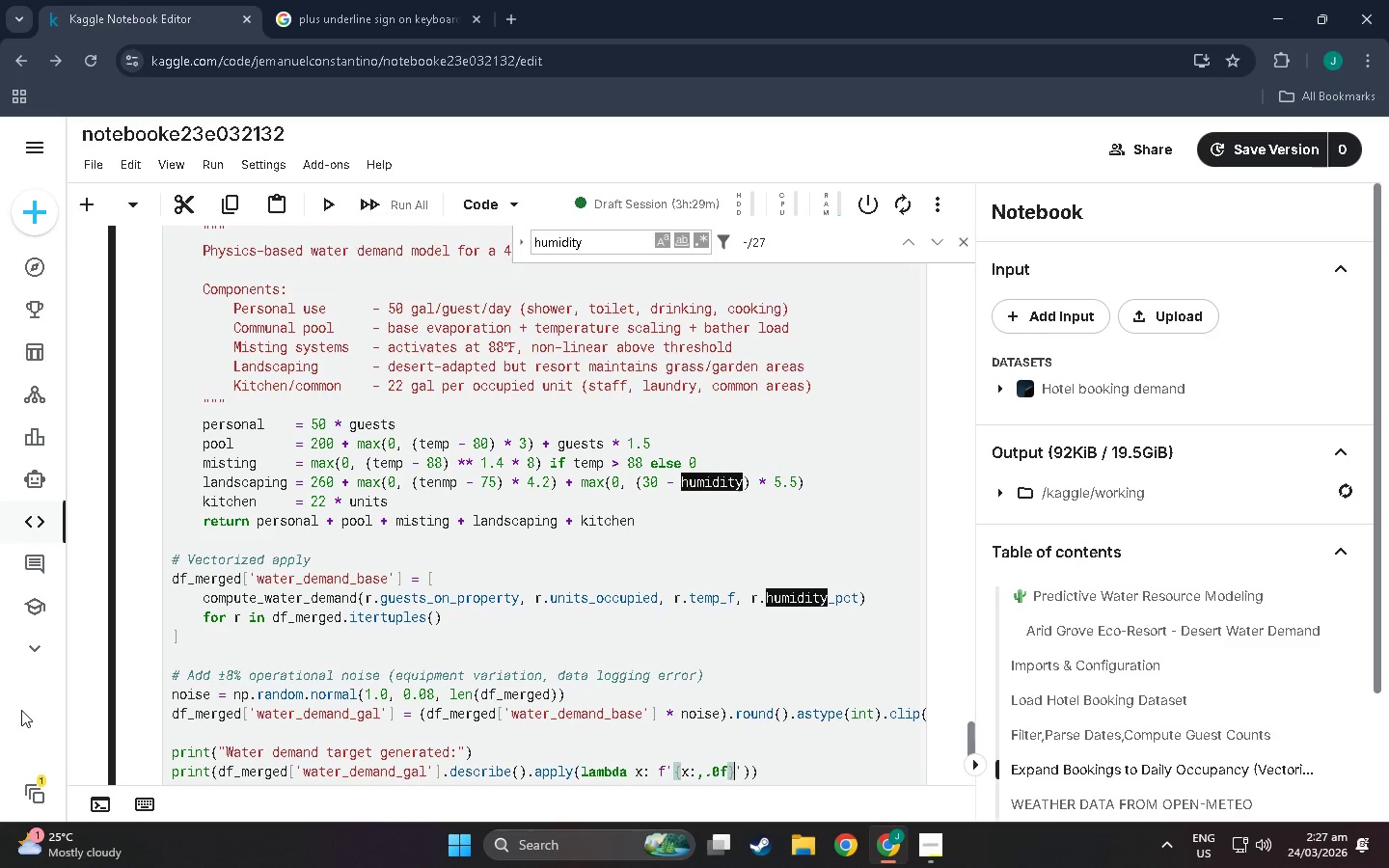 
key(ArrowRight)
 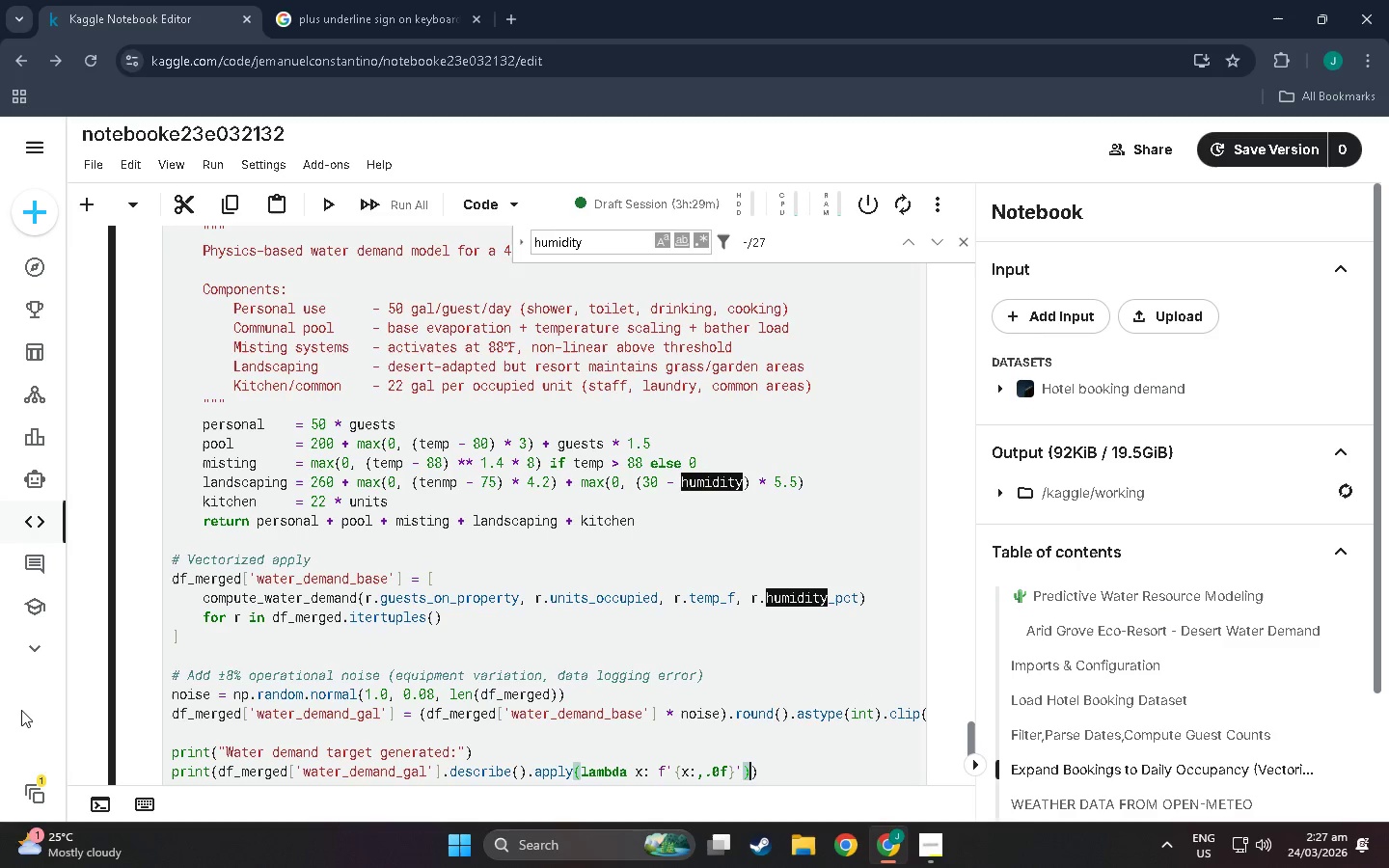 
key(ArrowRight)
 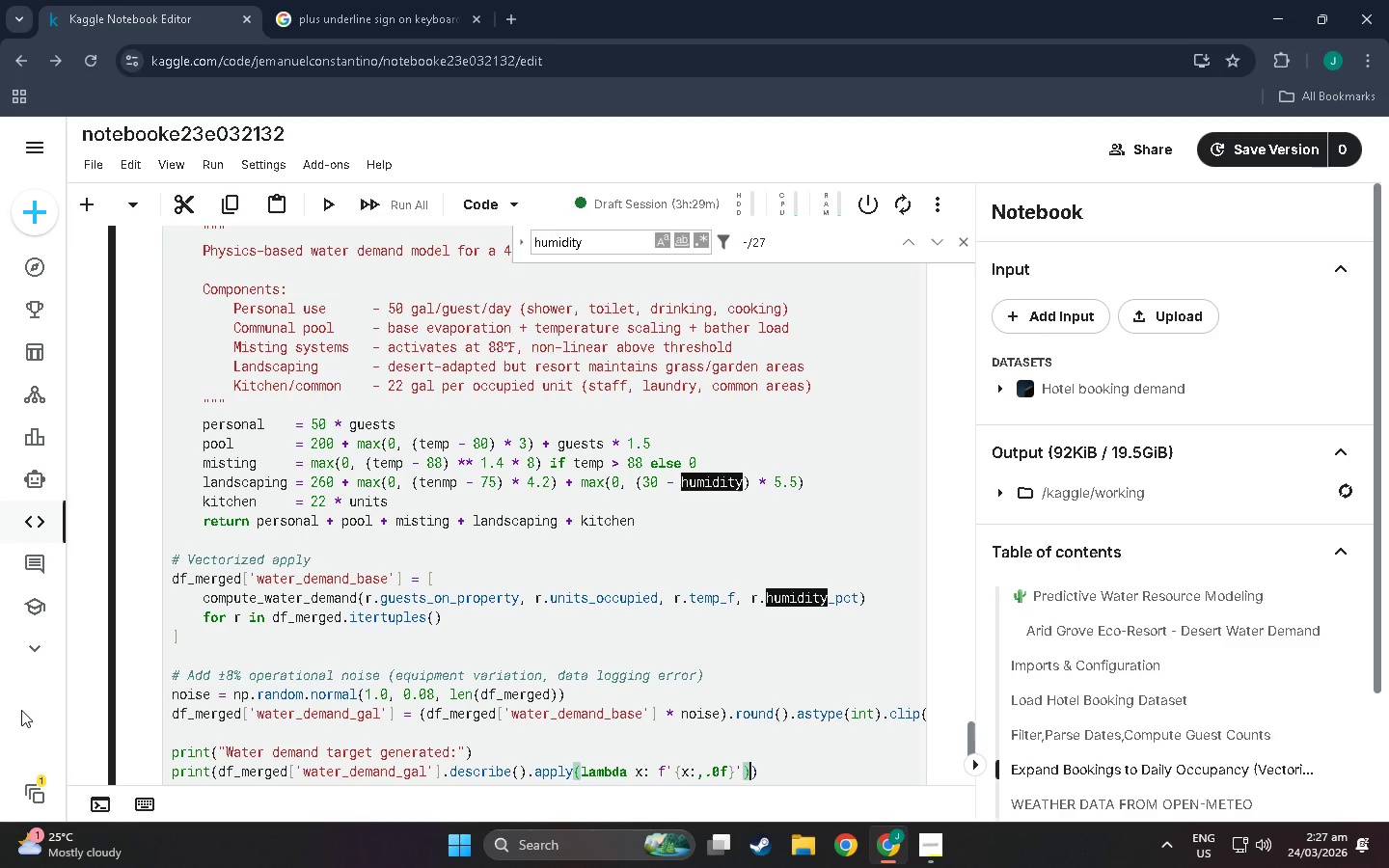 
key(ArrowRight)
 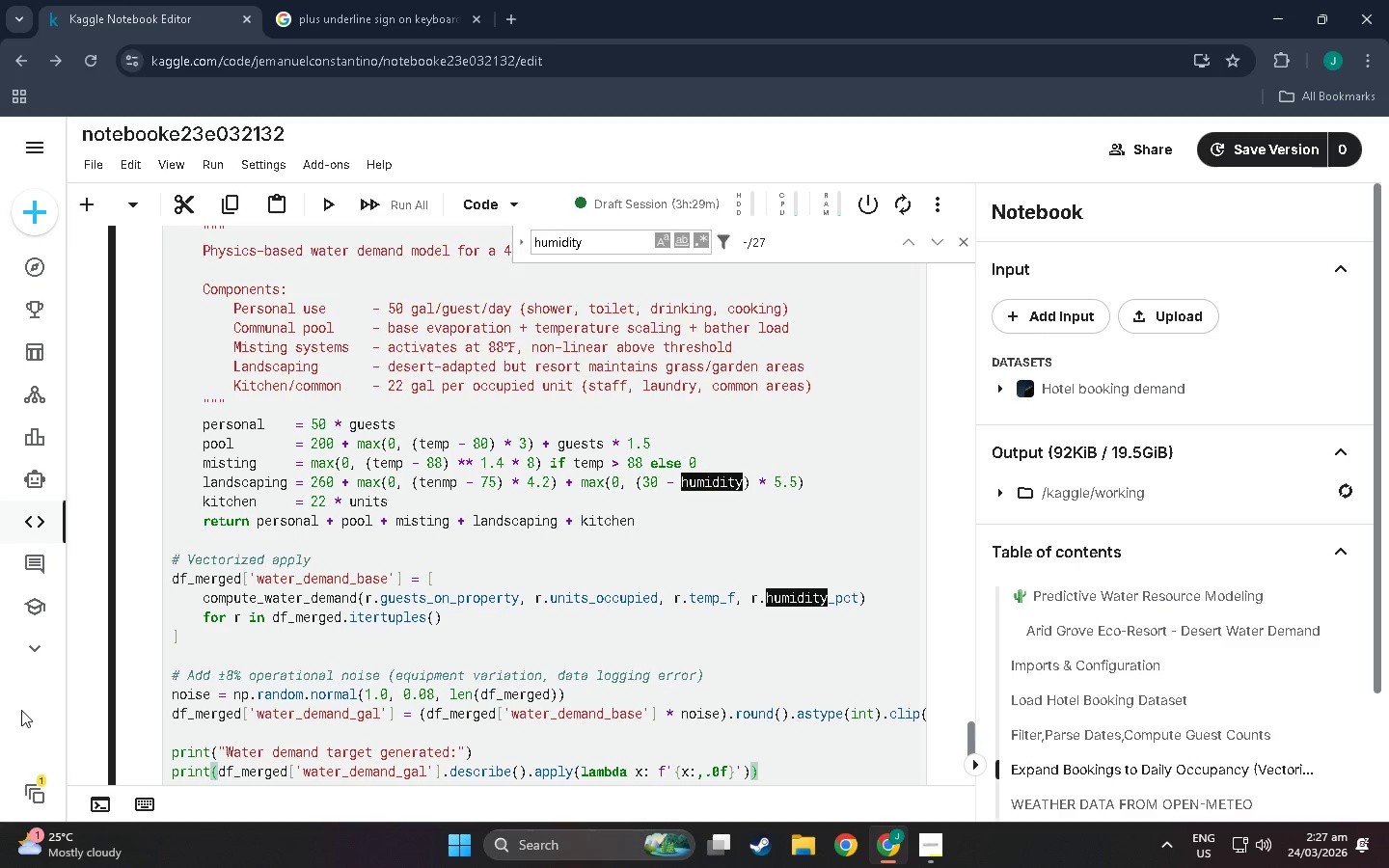 
key(Enter)
 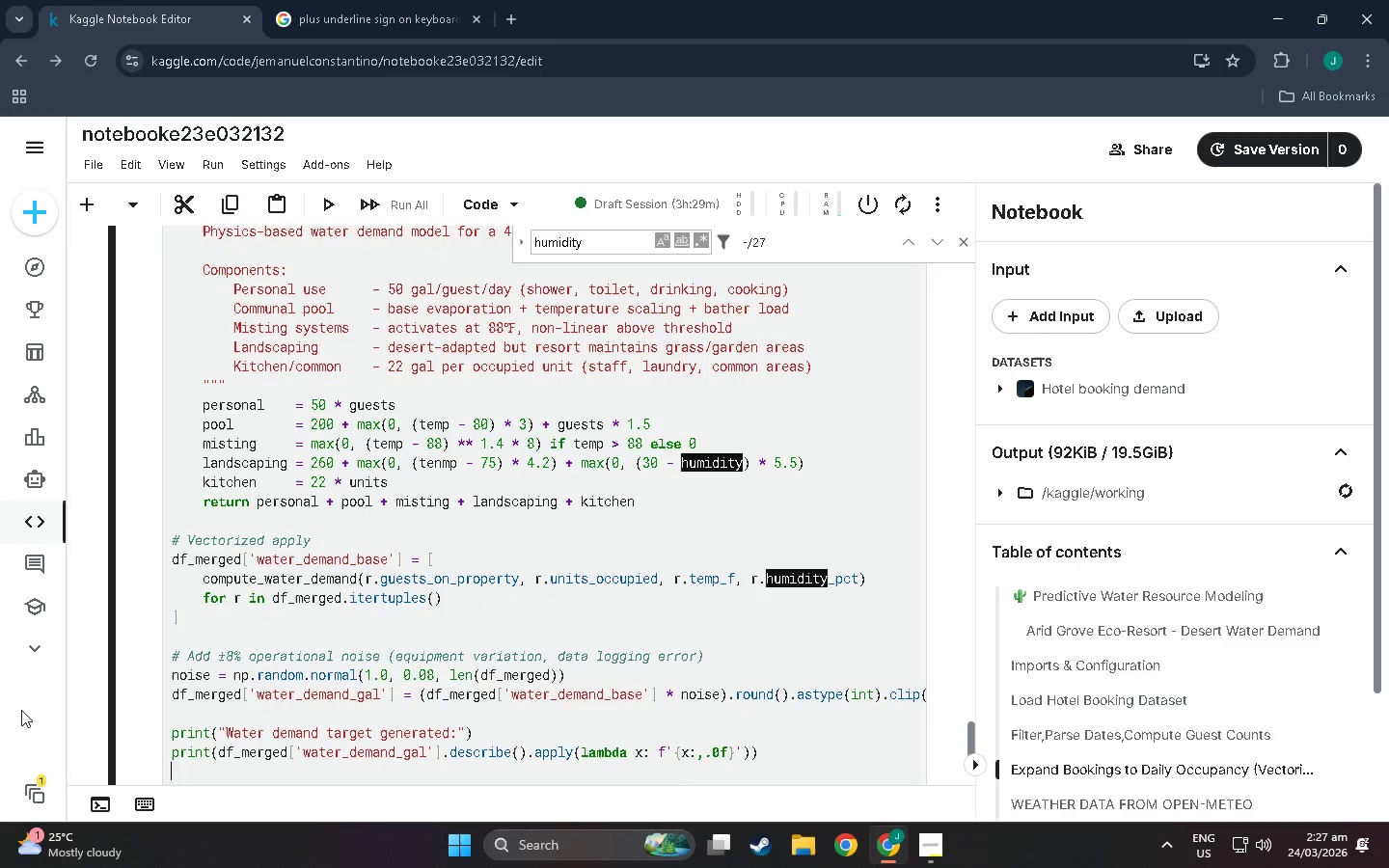 
type(print(f"\n MinL:)
key(Backspace)
key(Backspace)
type(L)
key(Backspace)
type(: {df_merged['water_demand_gal)
 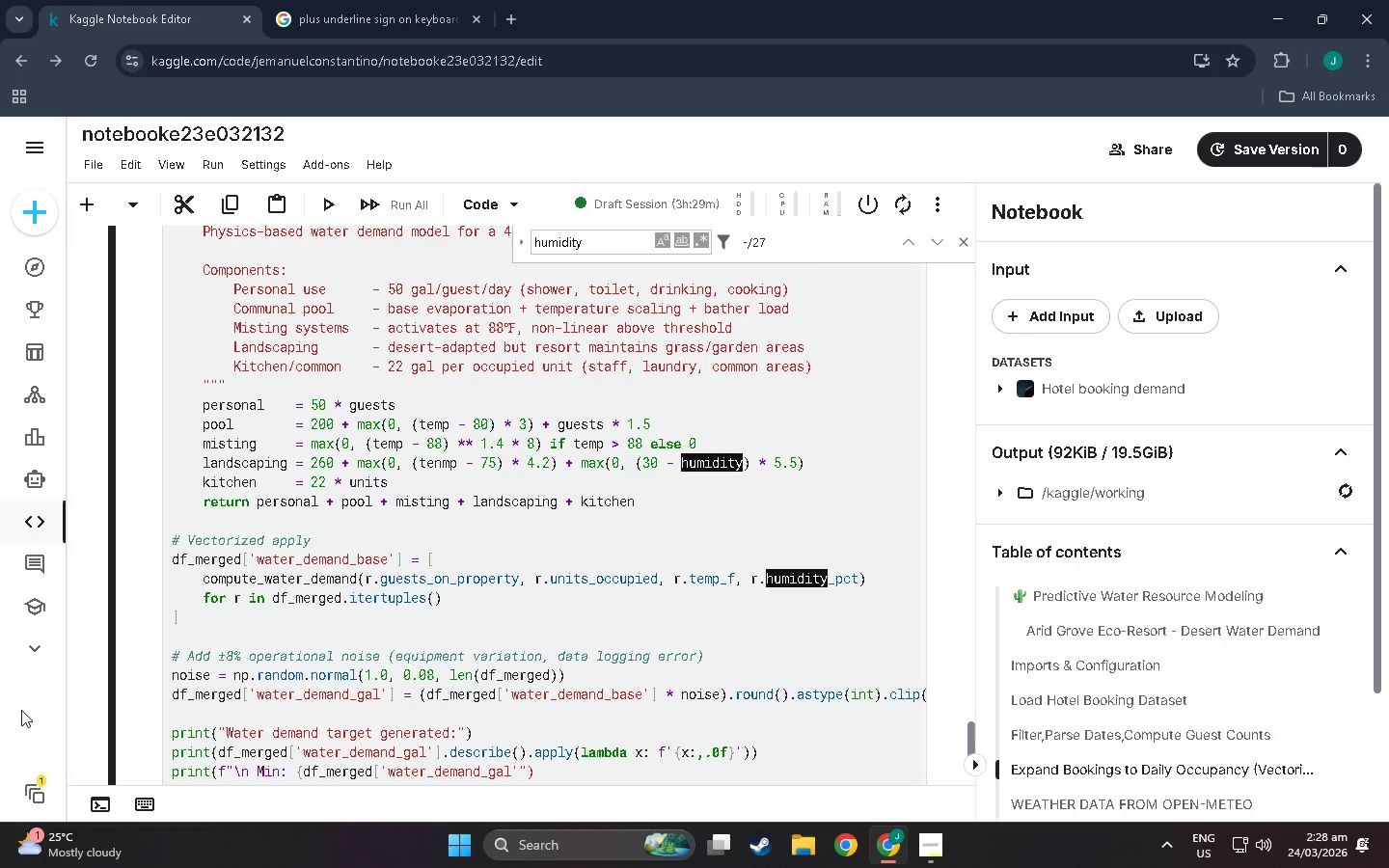 
key(ArrowRight)
 